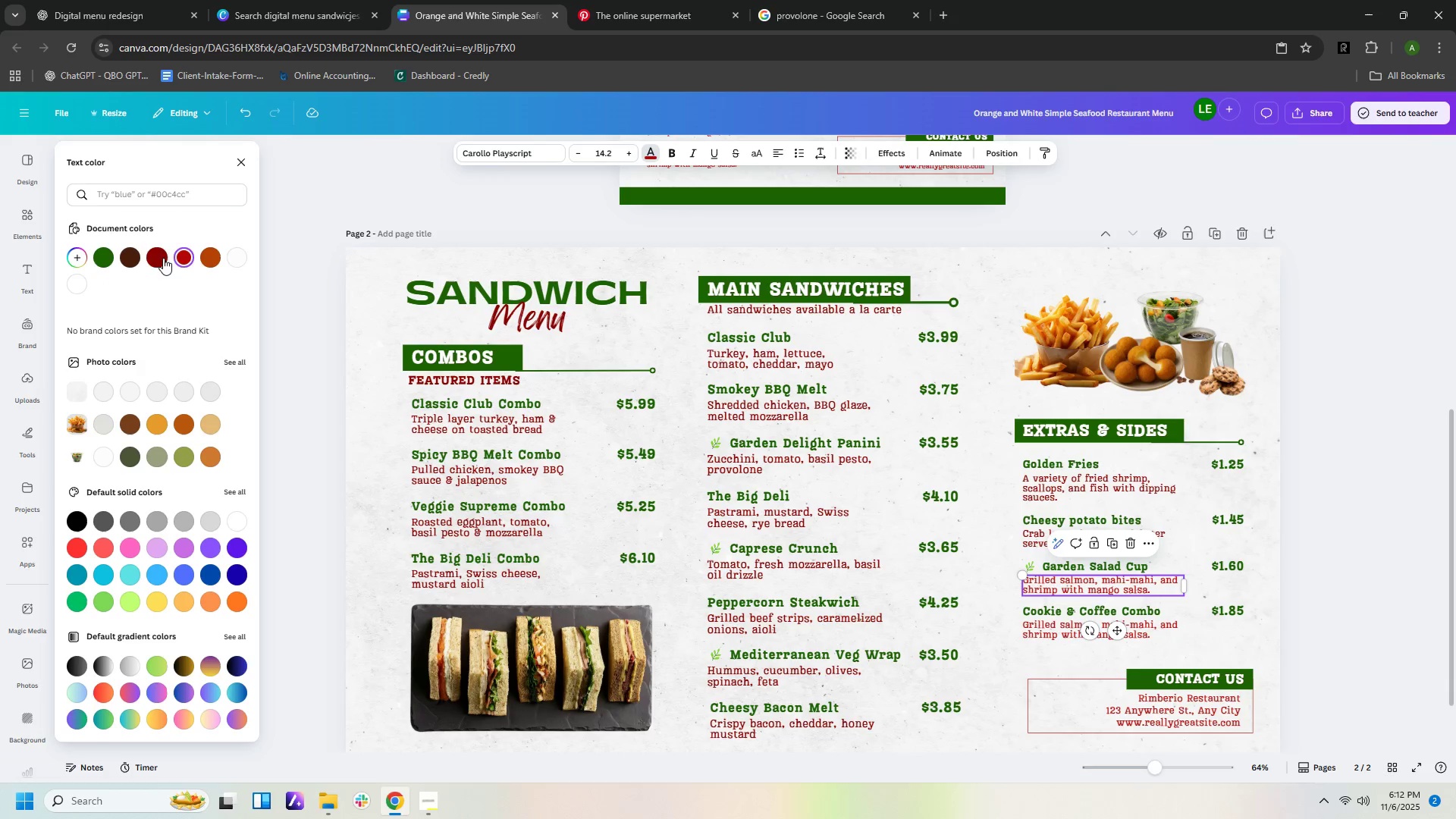 
left_click([154, 256])
 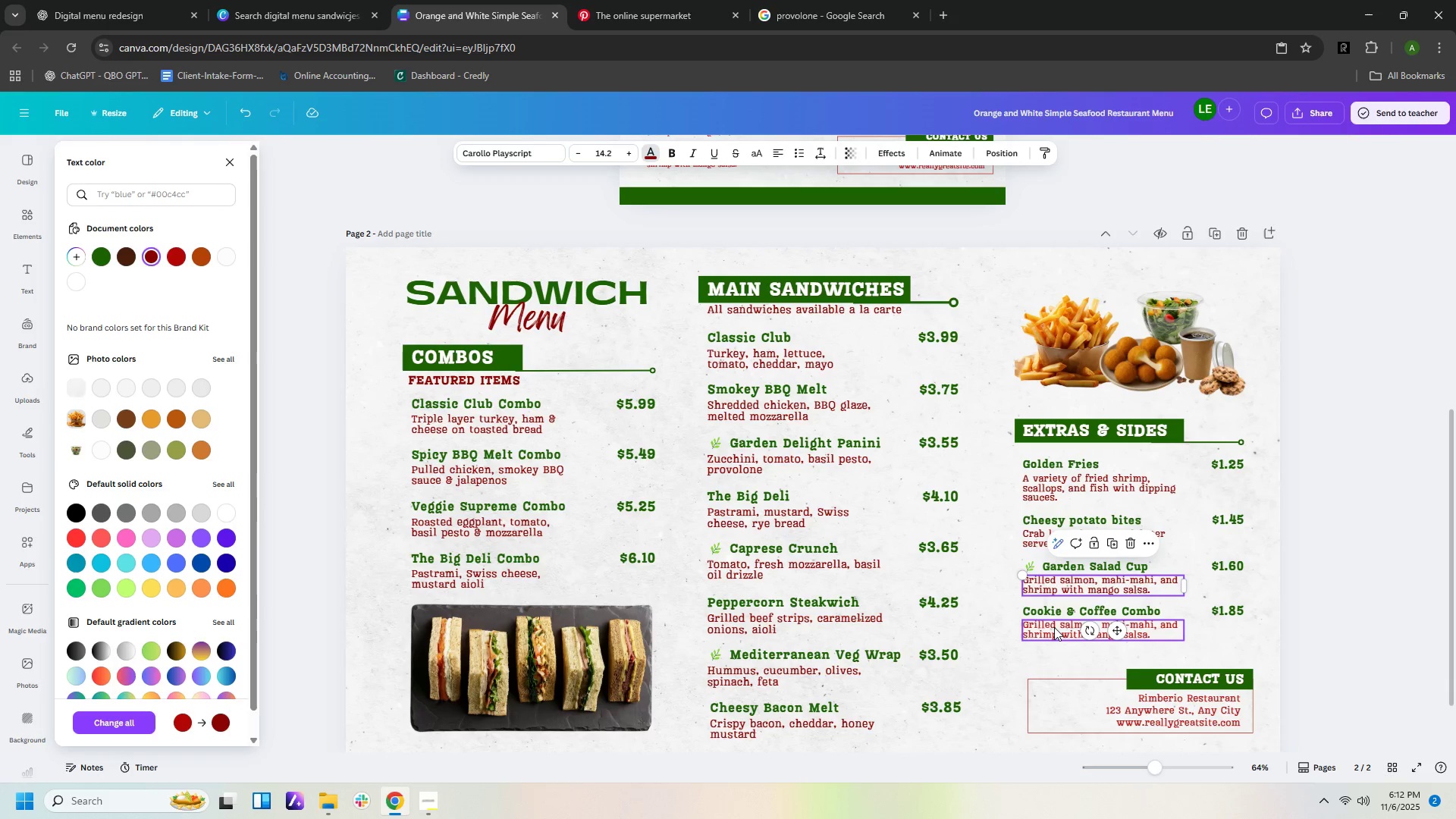 
left_click([1054, 627])
 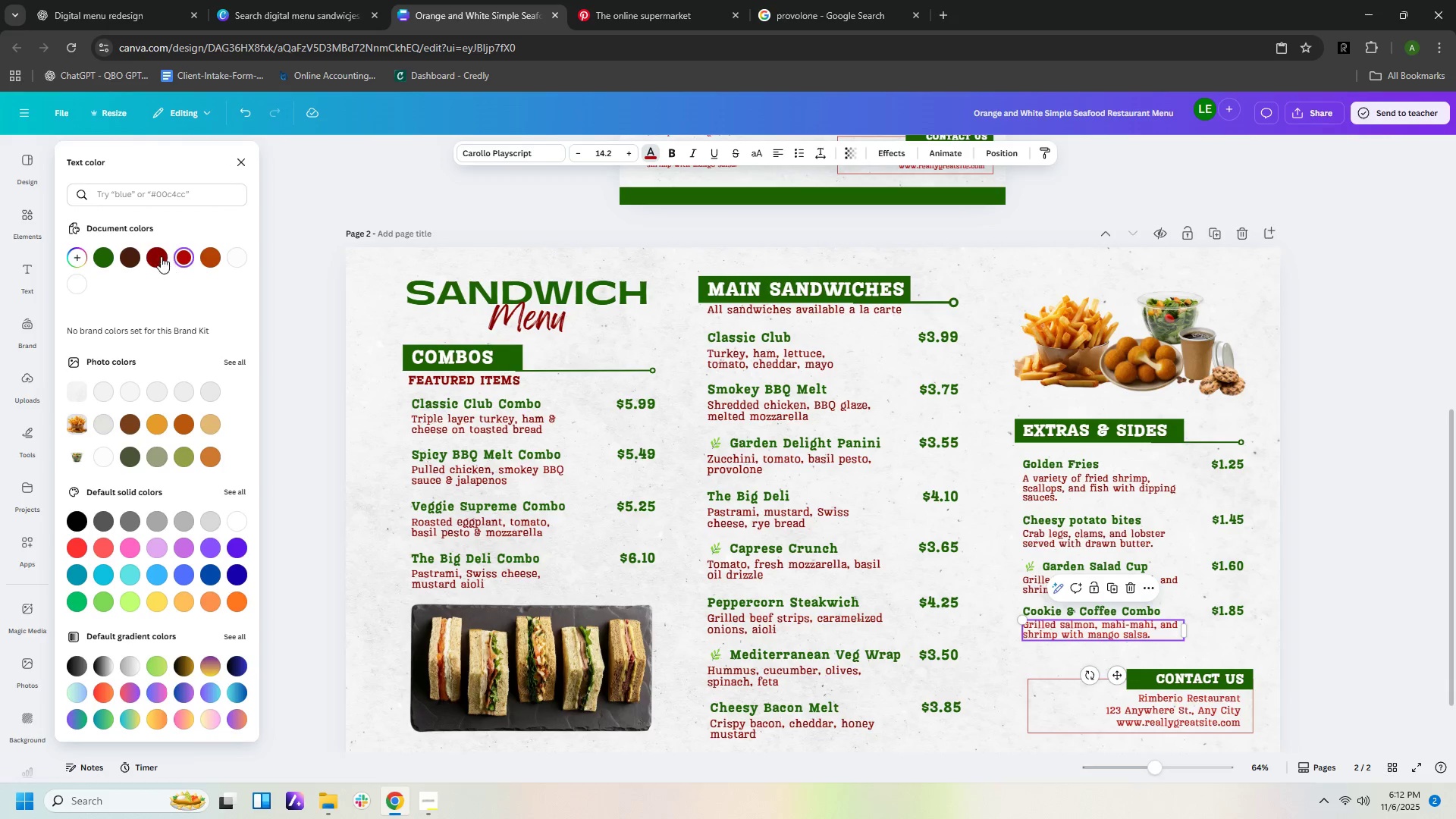 
left_click([159, 256])
 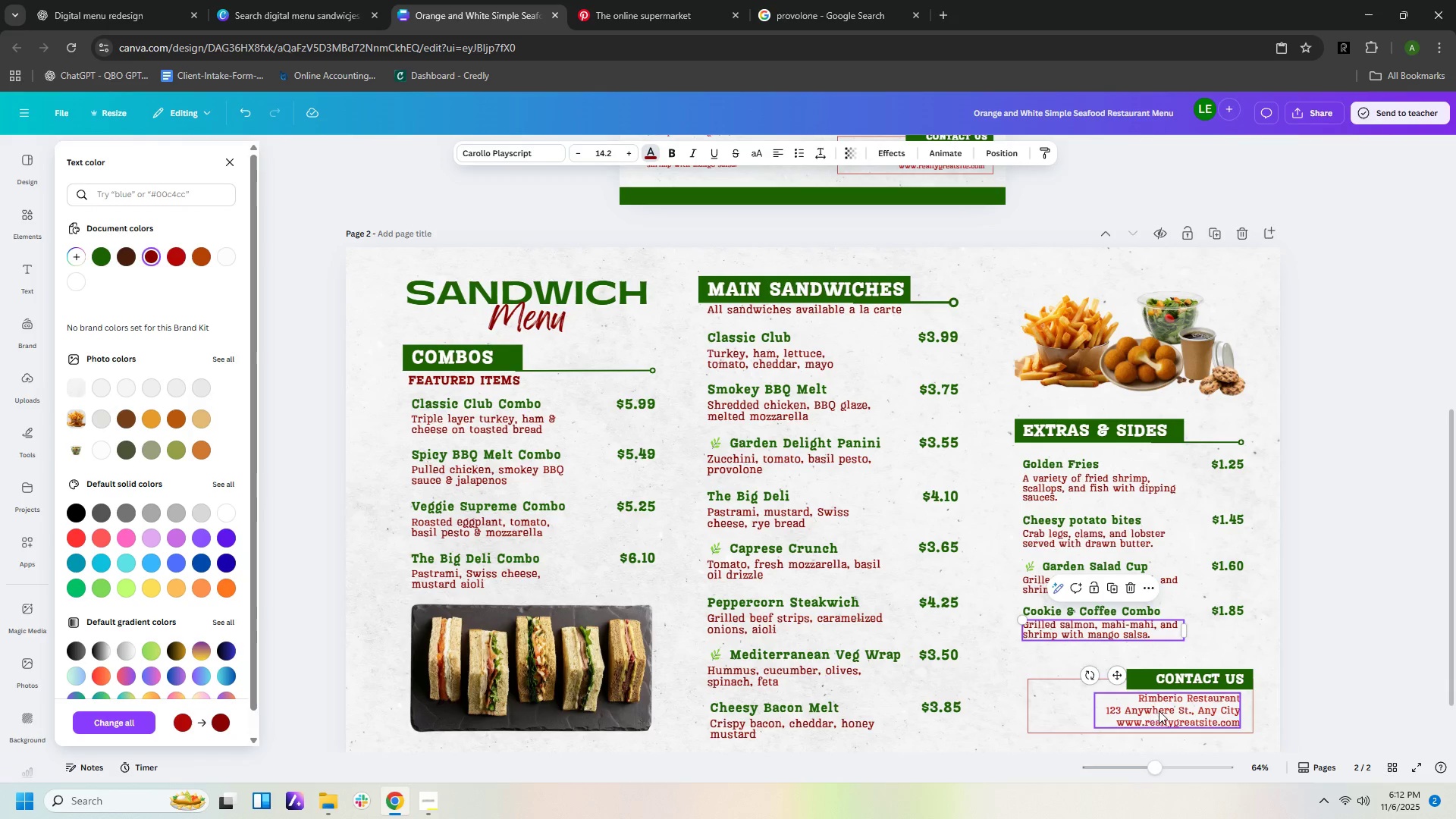 
left_click([1159, 711])
 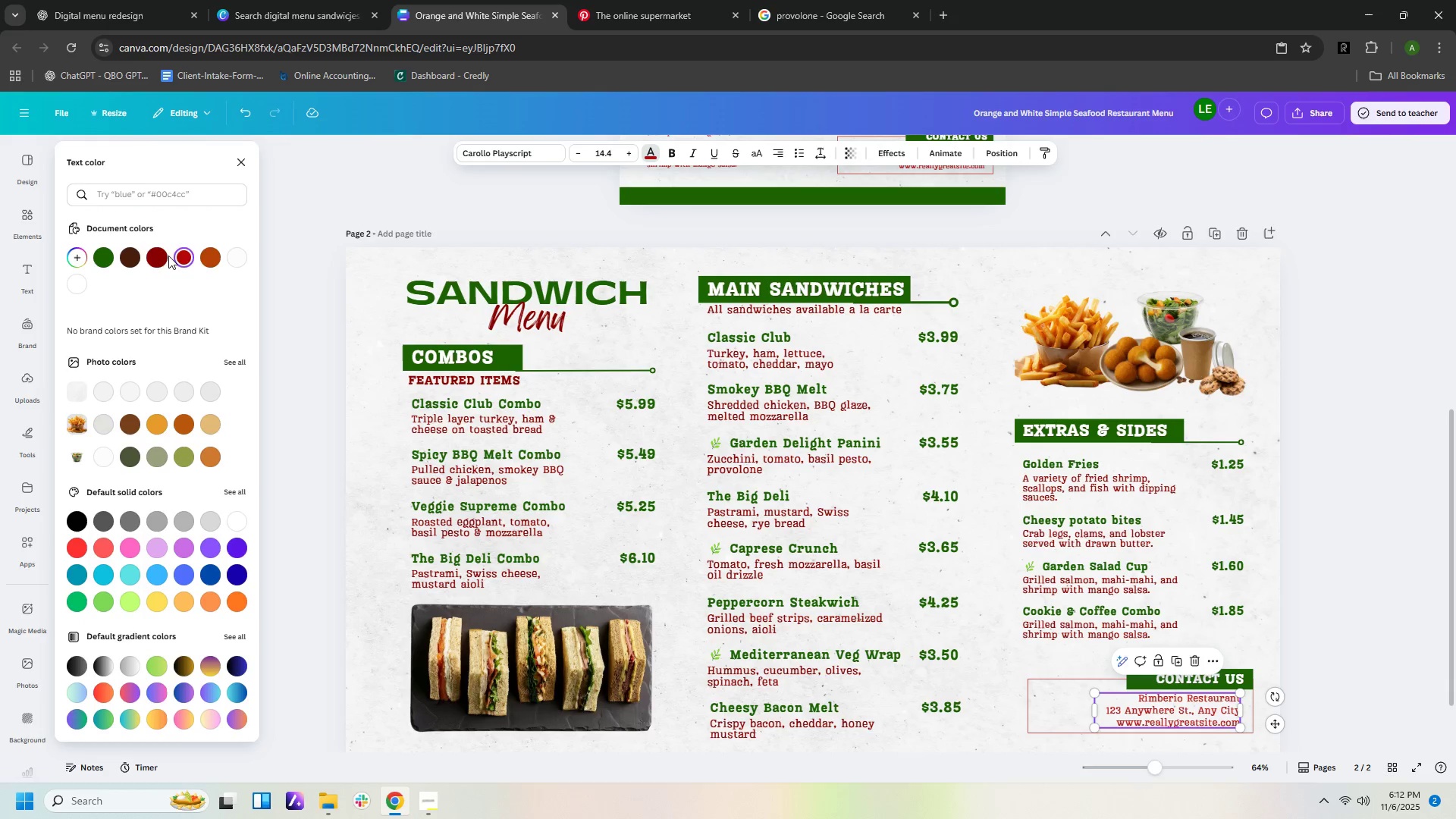 
double_click([162, 258])
 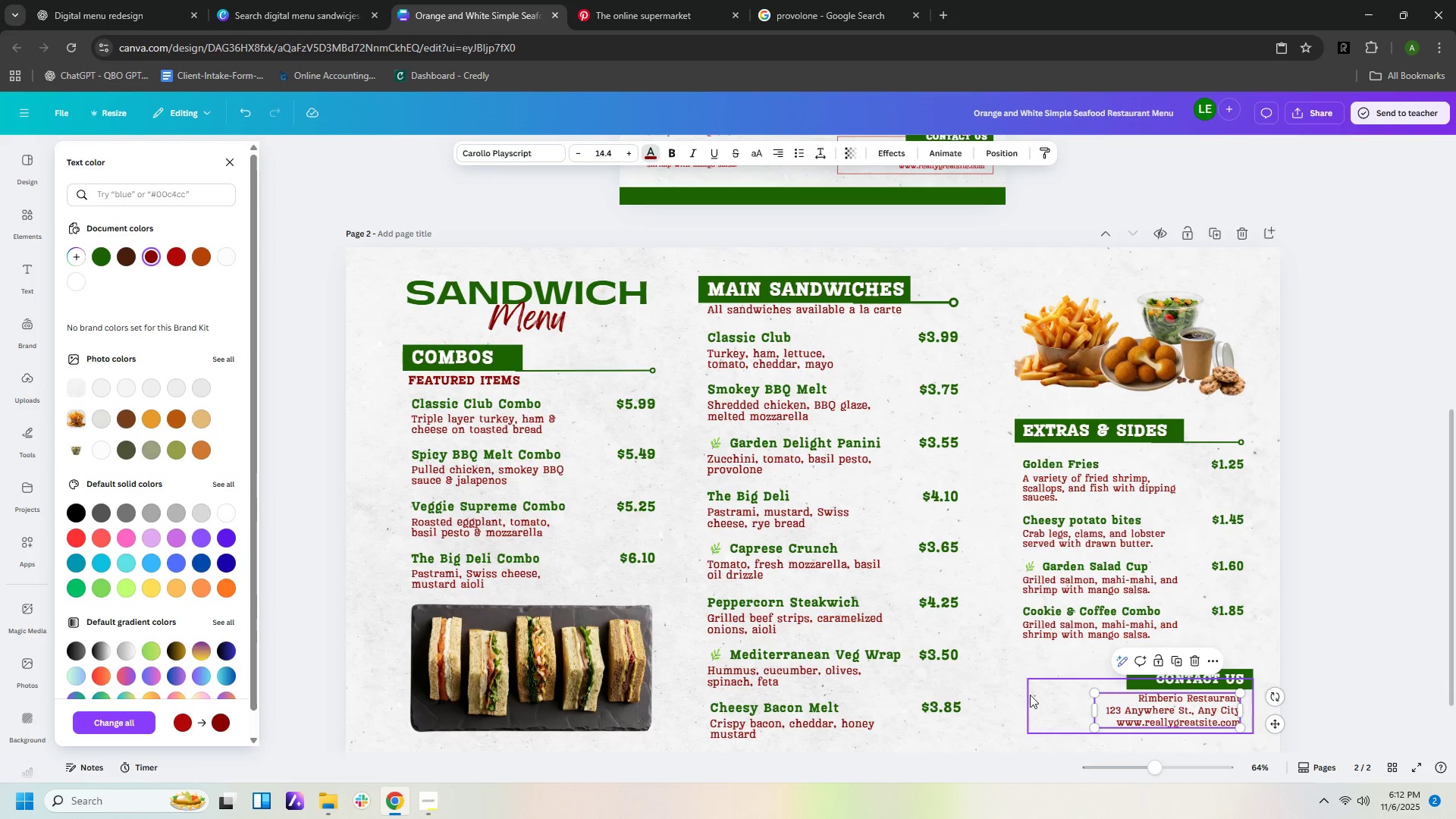 
left_click([1029, 695])
 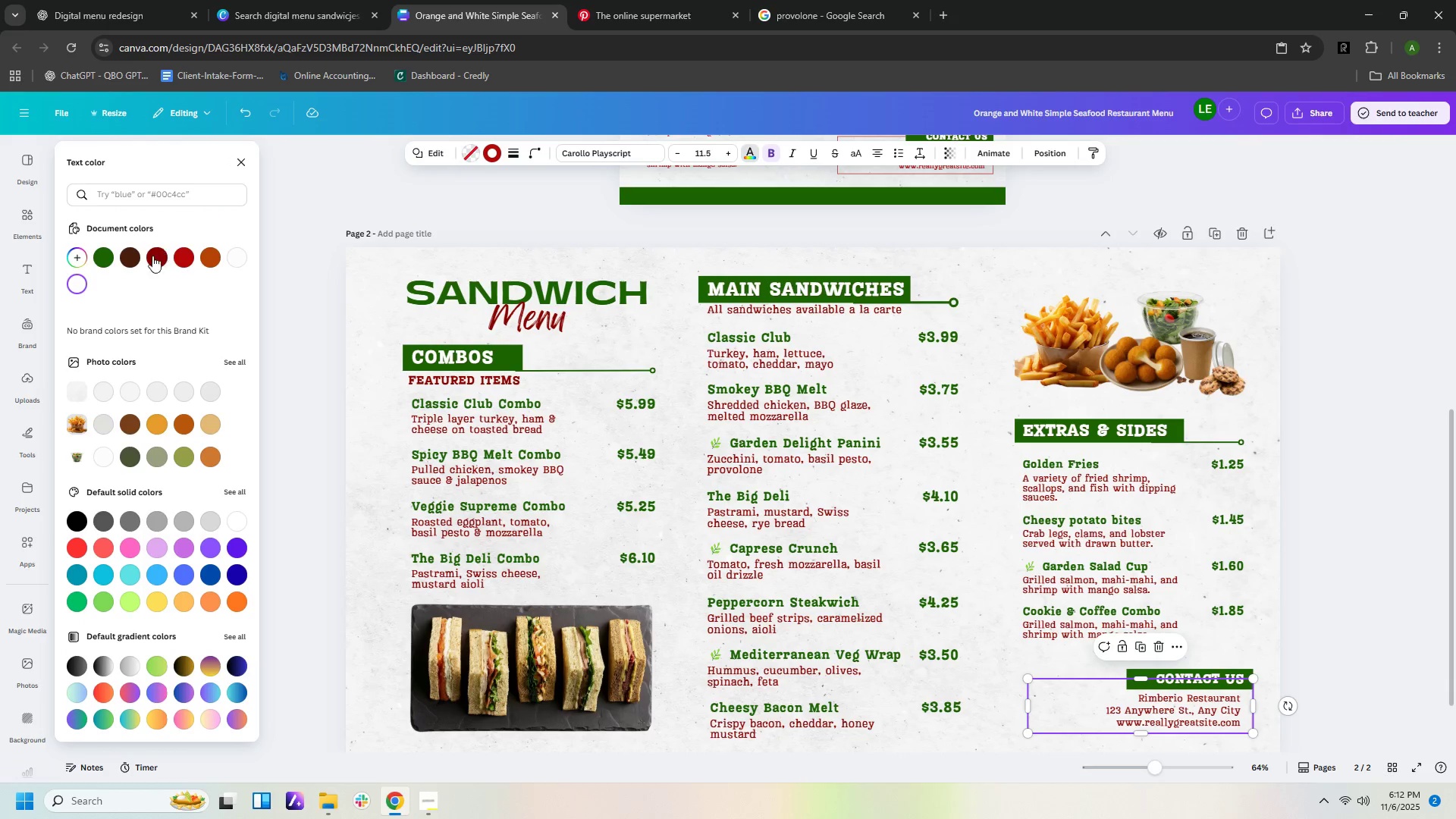 
left_click([151, 256])
 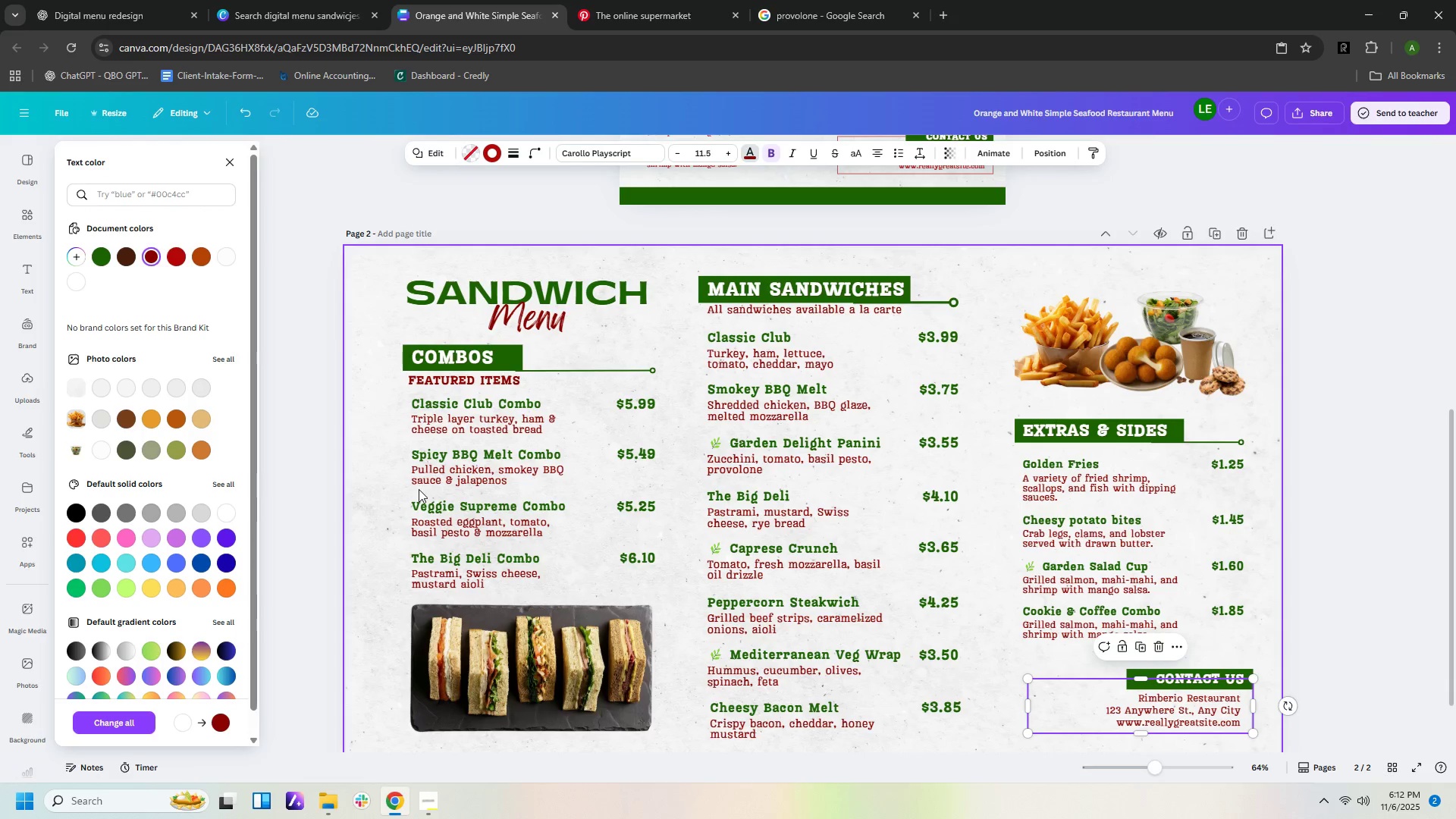 
scroll: coordinate [985, 541], scroll_direction: none, amount: 0.0
 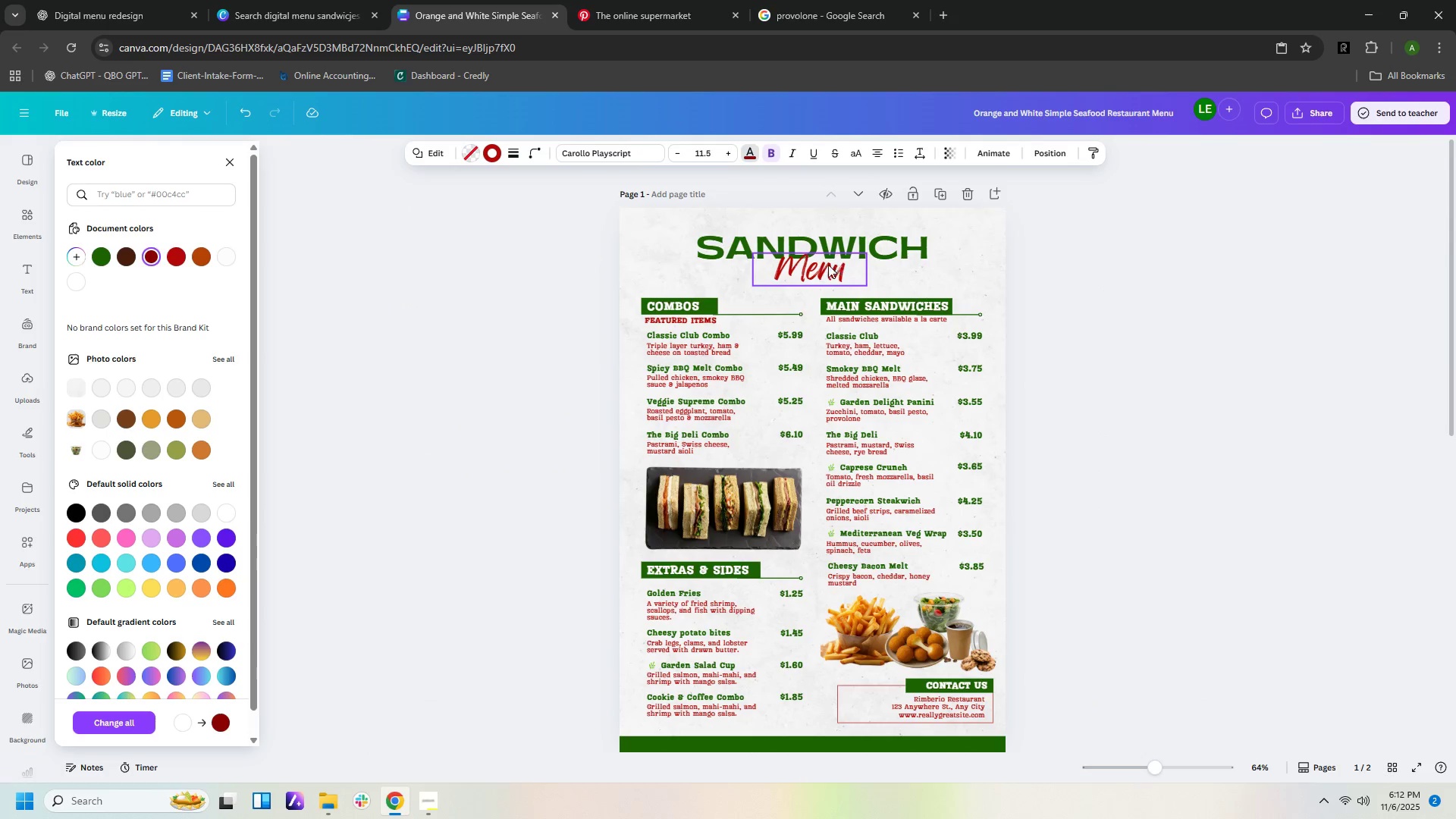 
left_click([826, 266])
 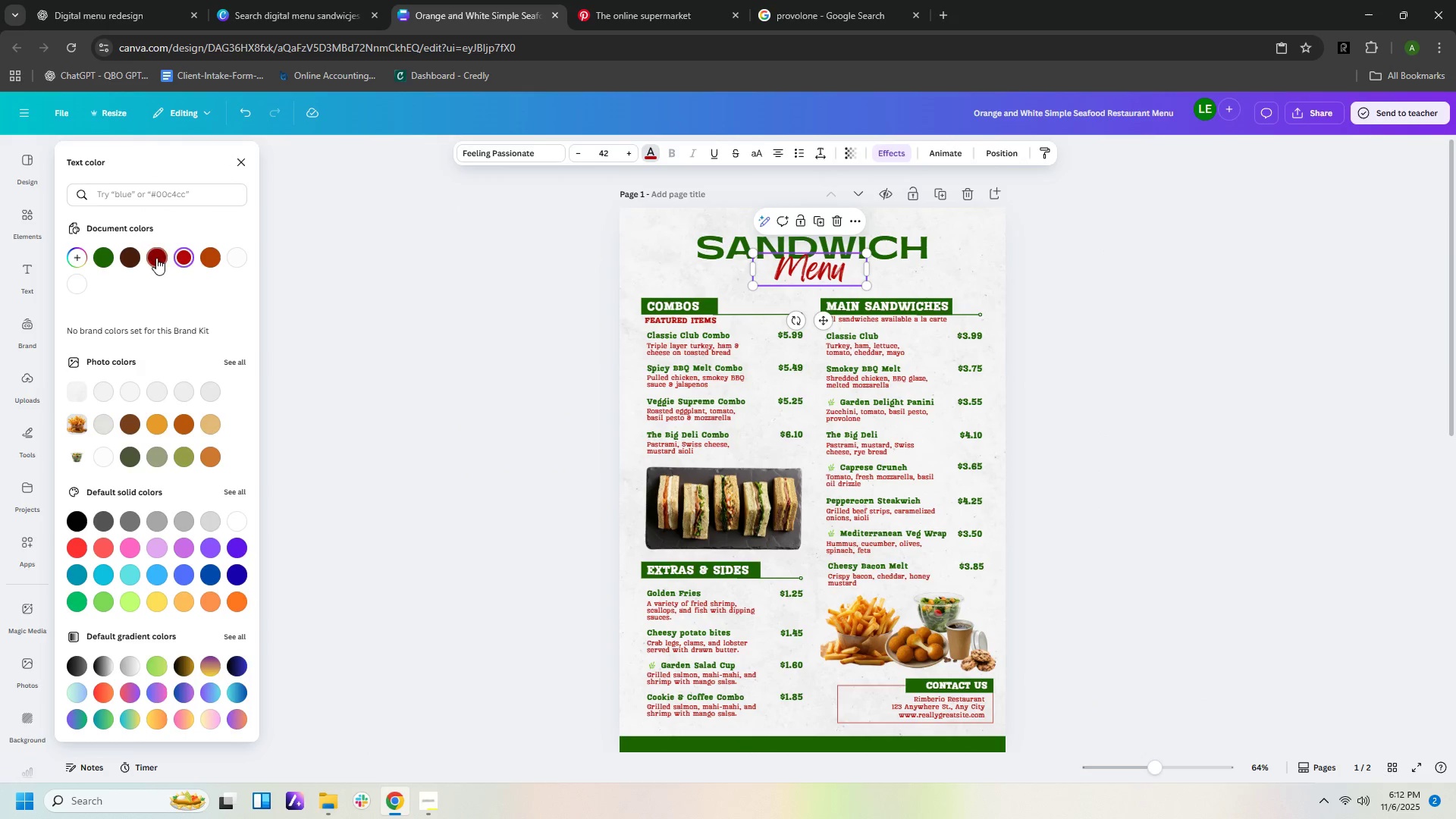 
left_click([157, 259])
 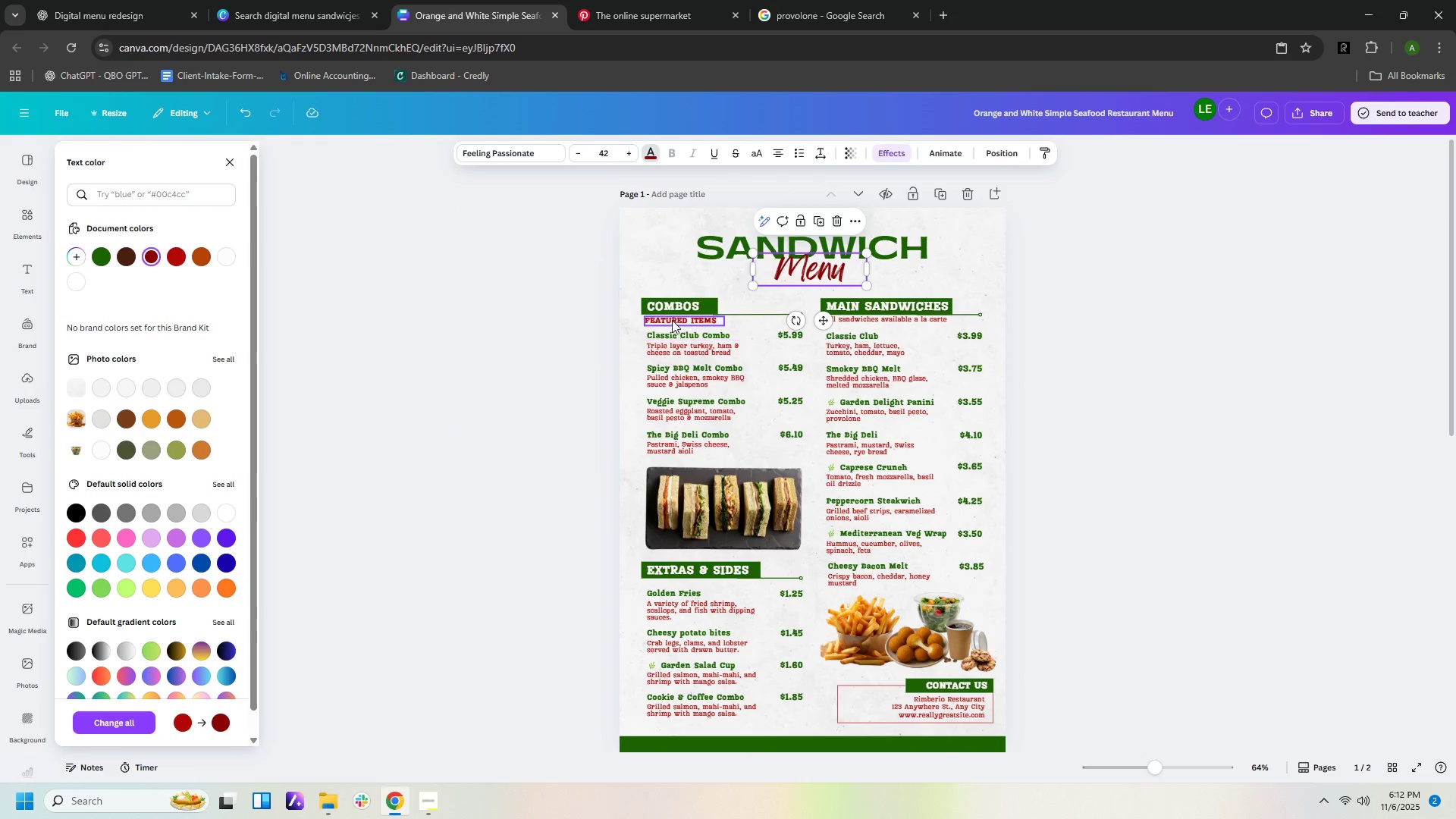 
left_click([672, 316])
 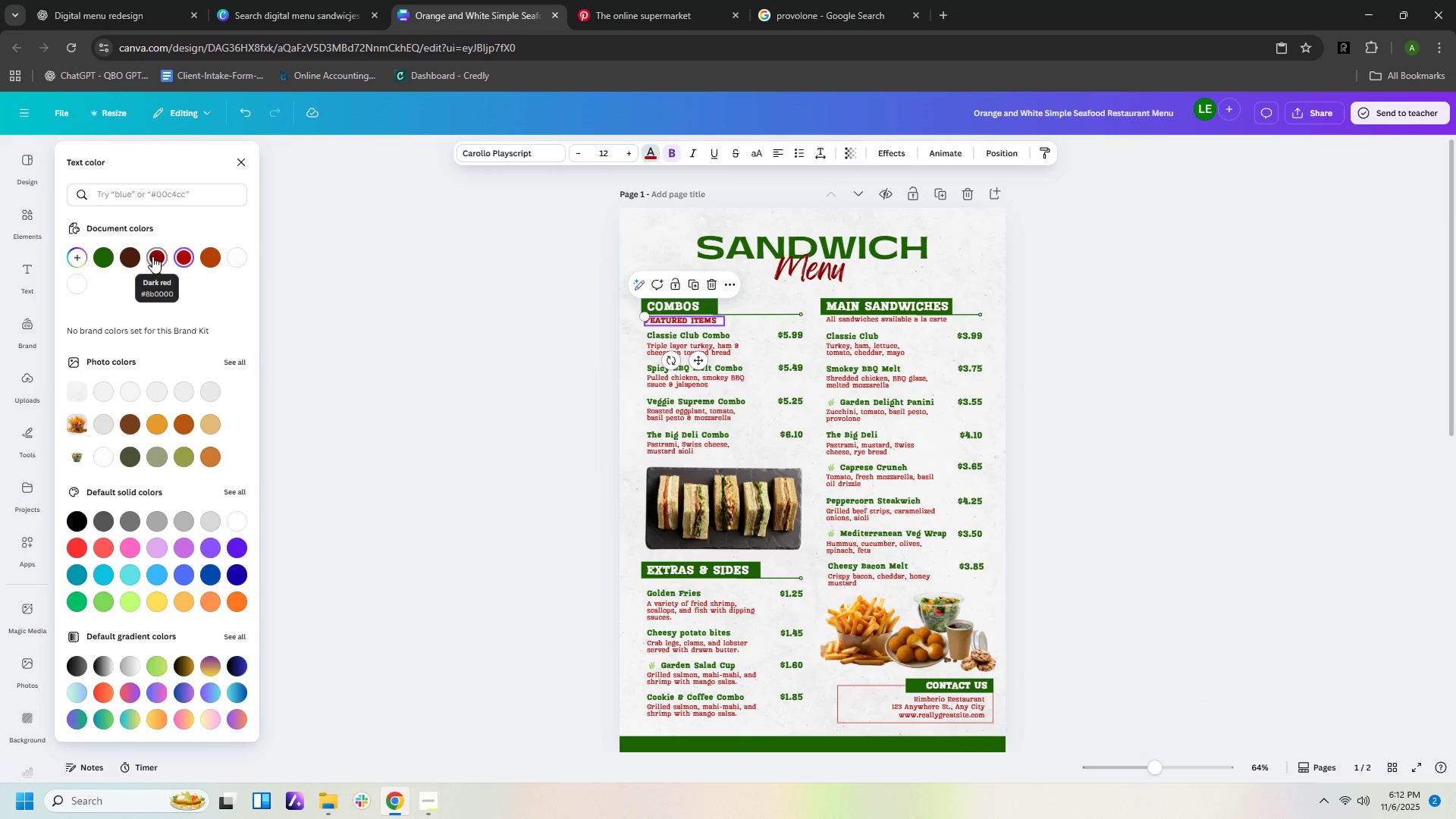 
left_click([152, 256])
 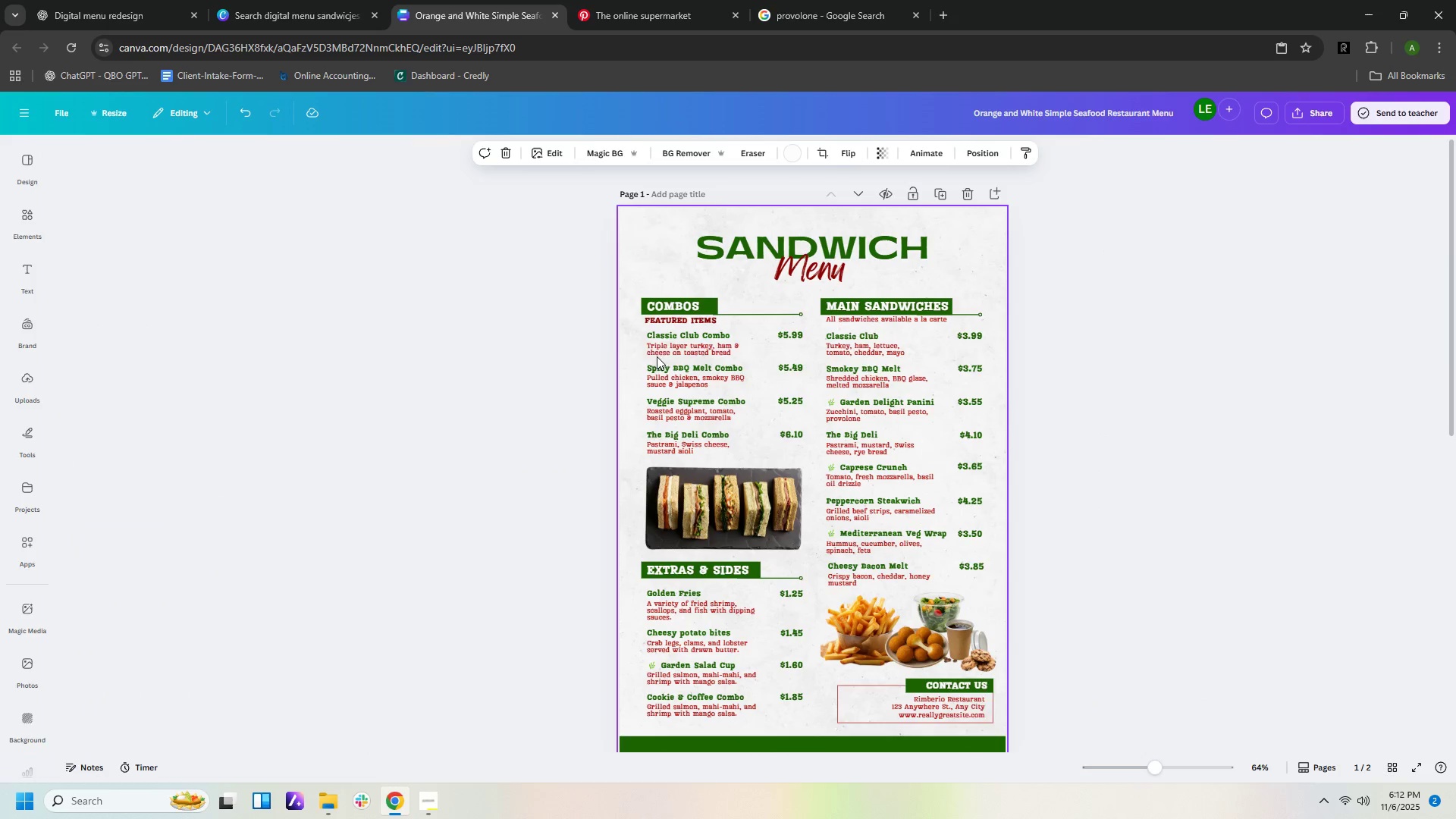 
double_click([657, 349])
 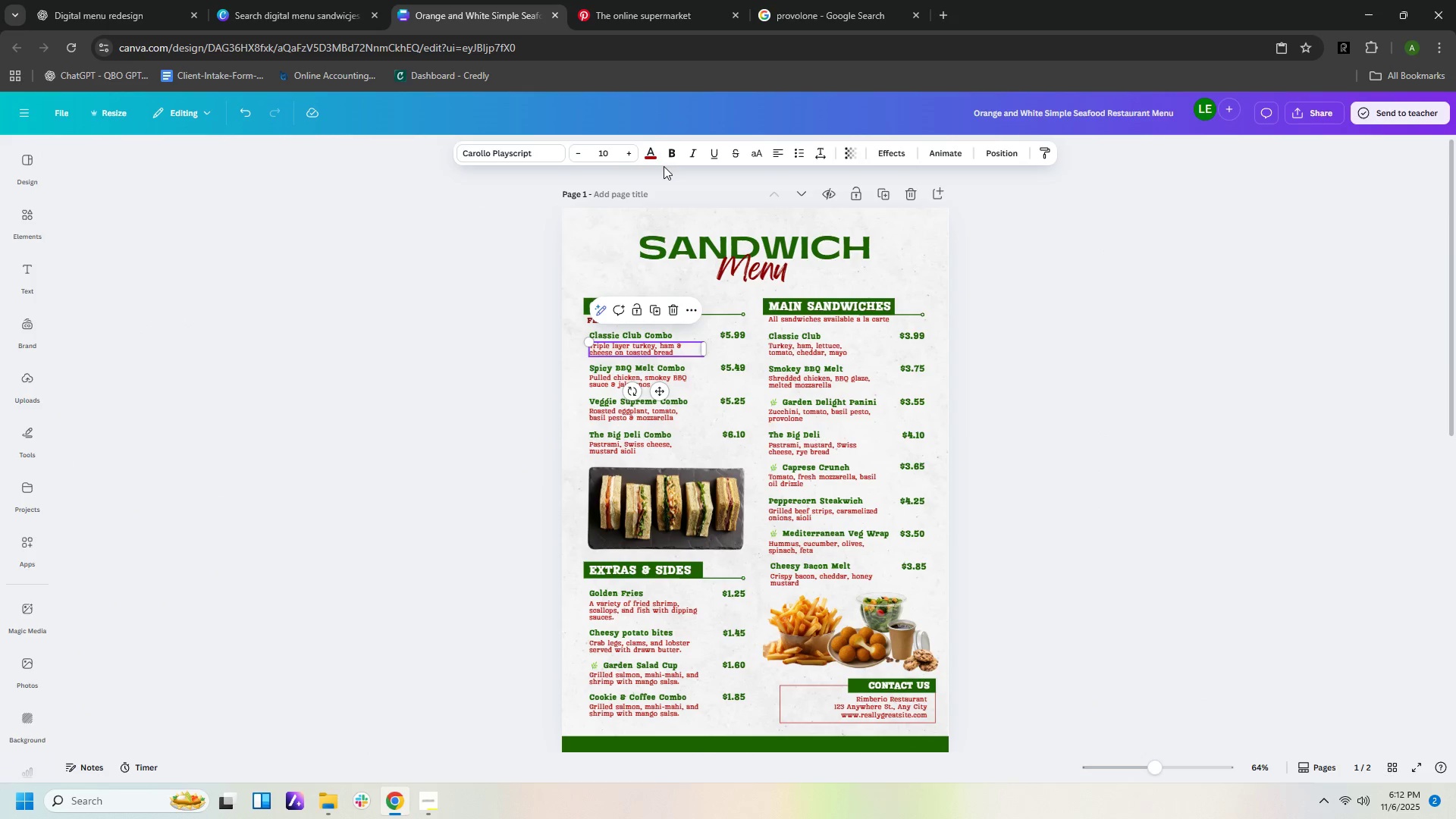 
left_click([648, 155])
 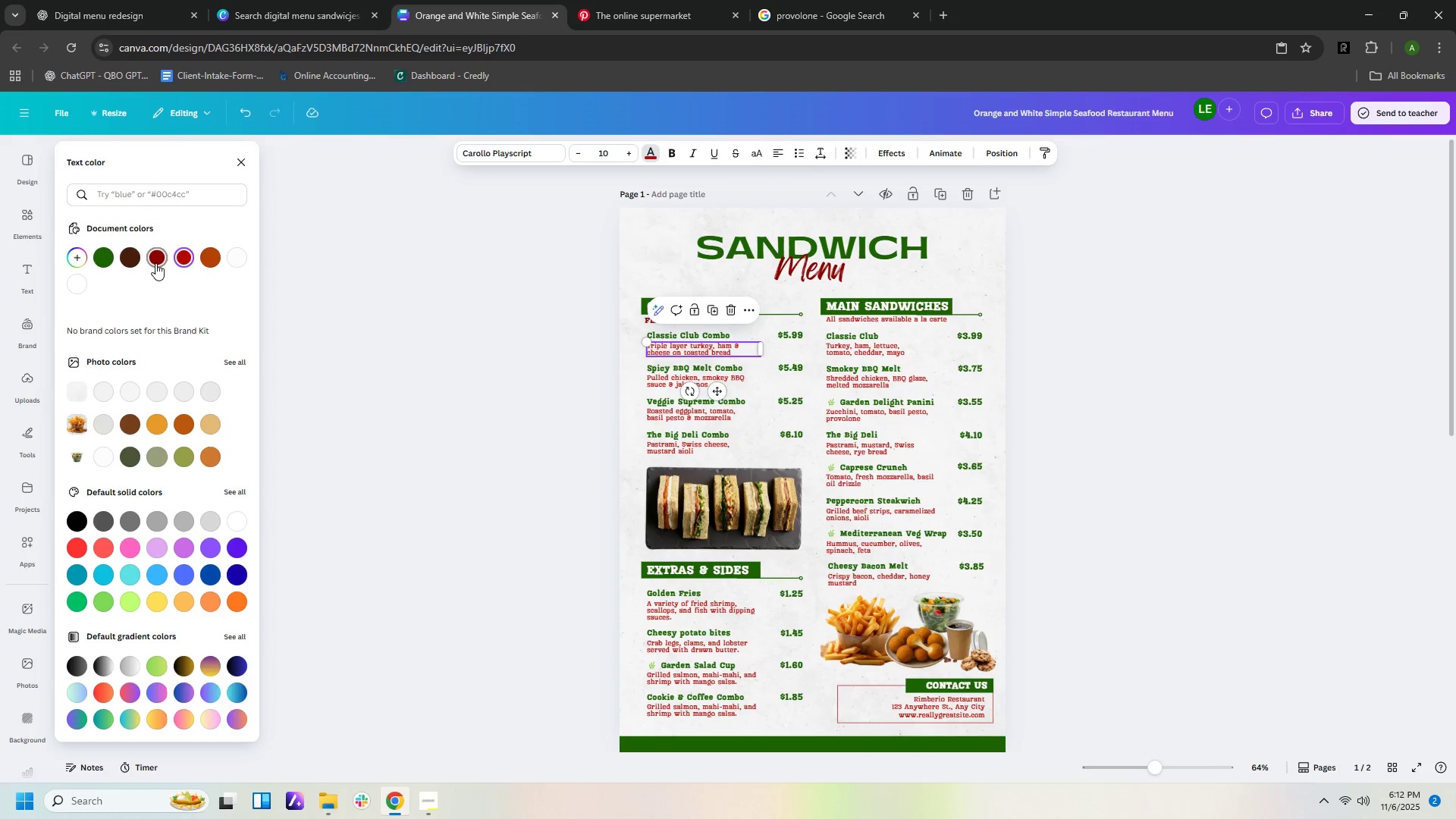 
left_click([155, 263])
 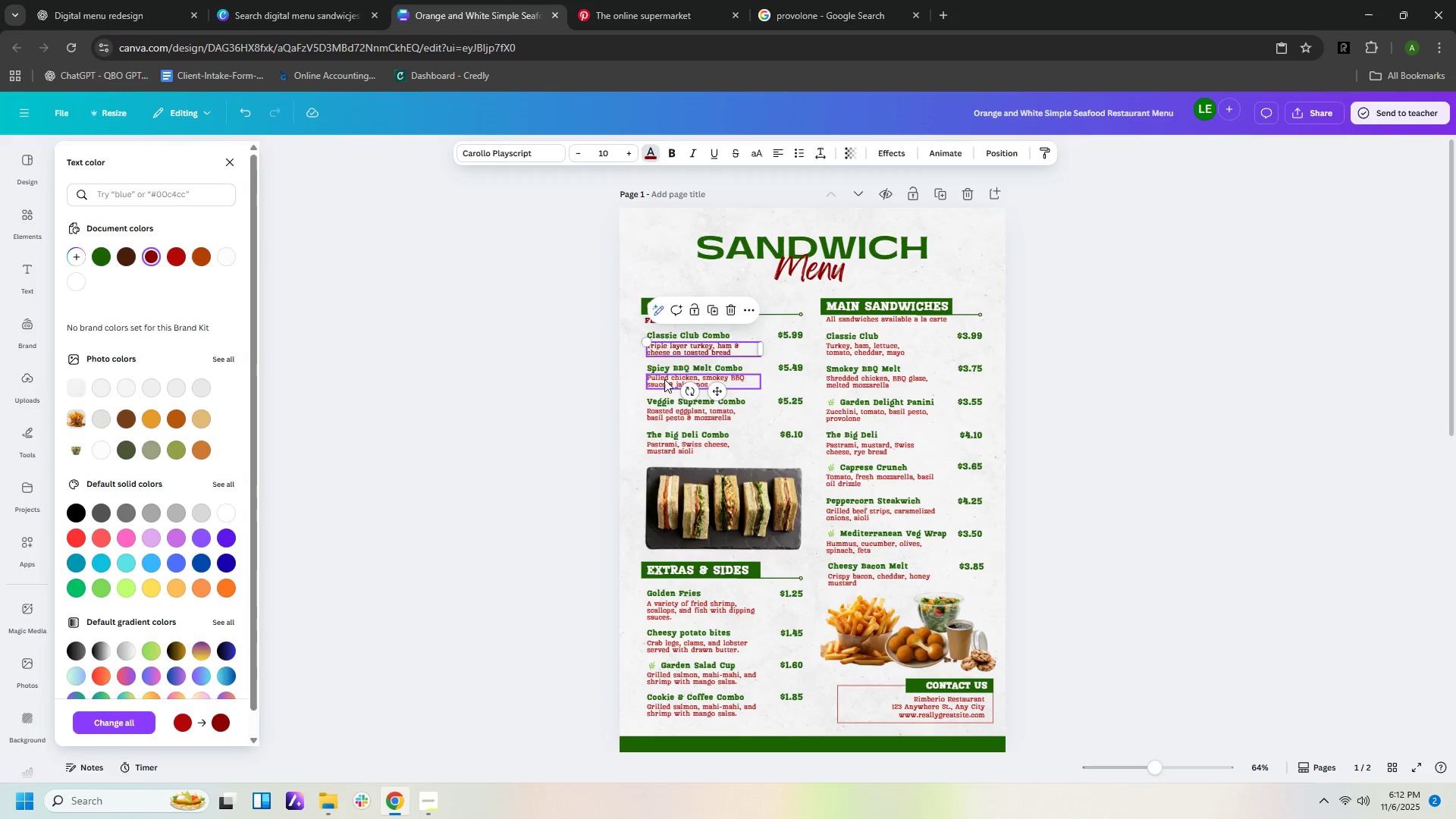 
left_click([664, 379])
 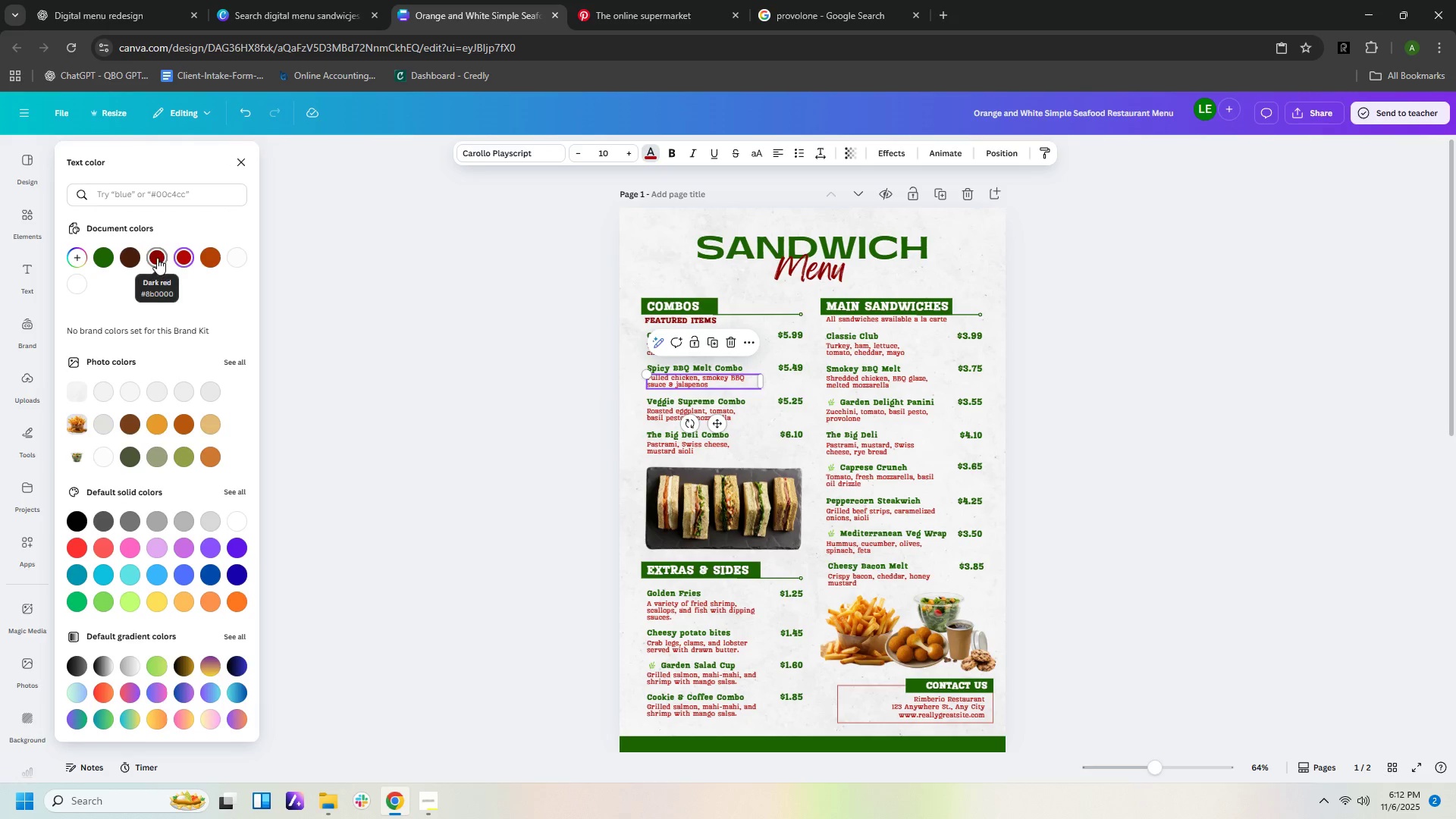 
left_click([157, 258])
 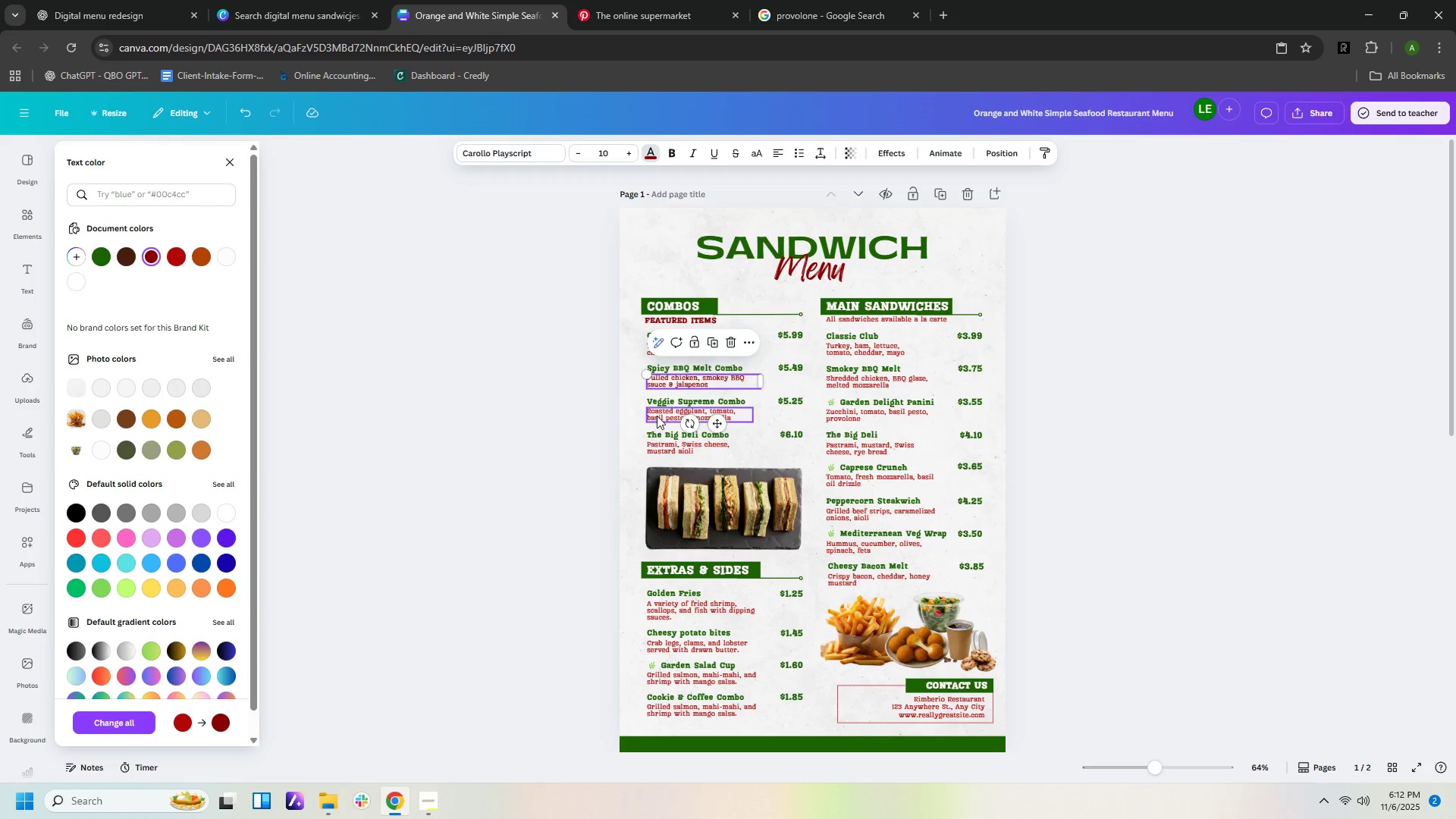 
left_click([657, 416])
 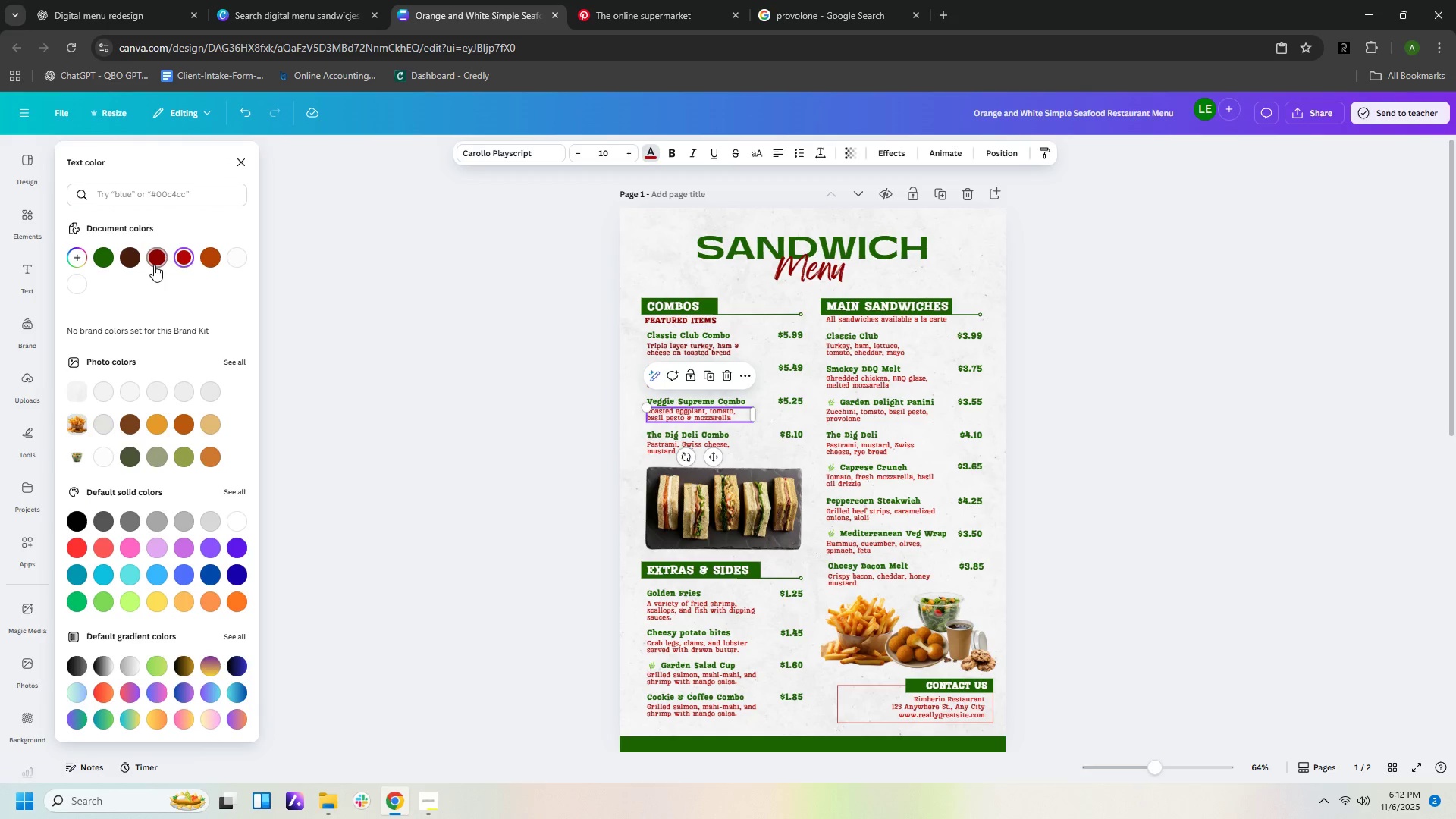 
left_click([154, 265])
 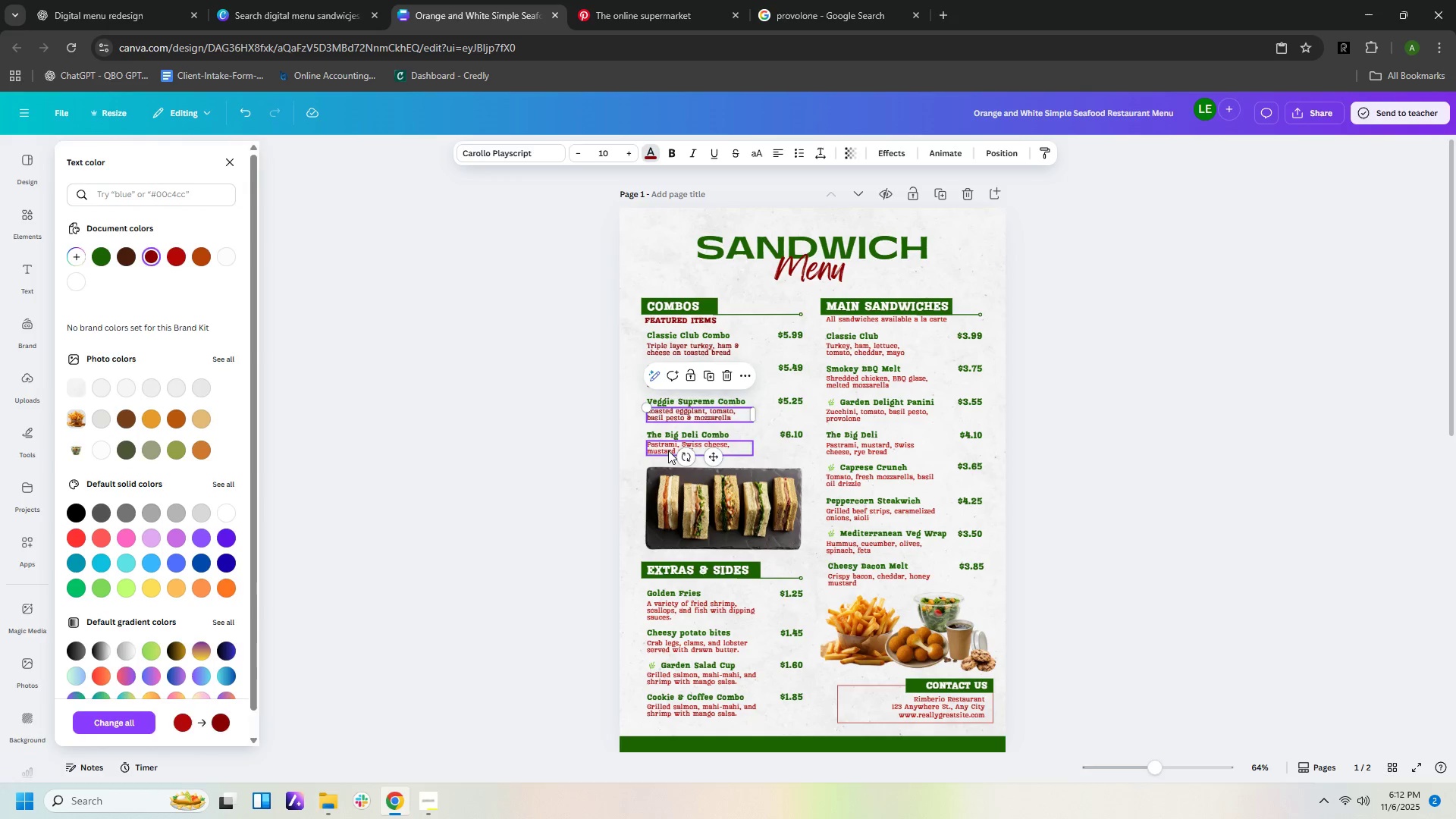 
left_click([668, 450])
 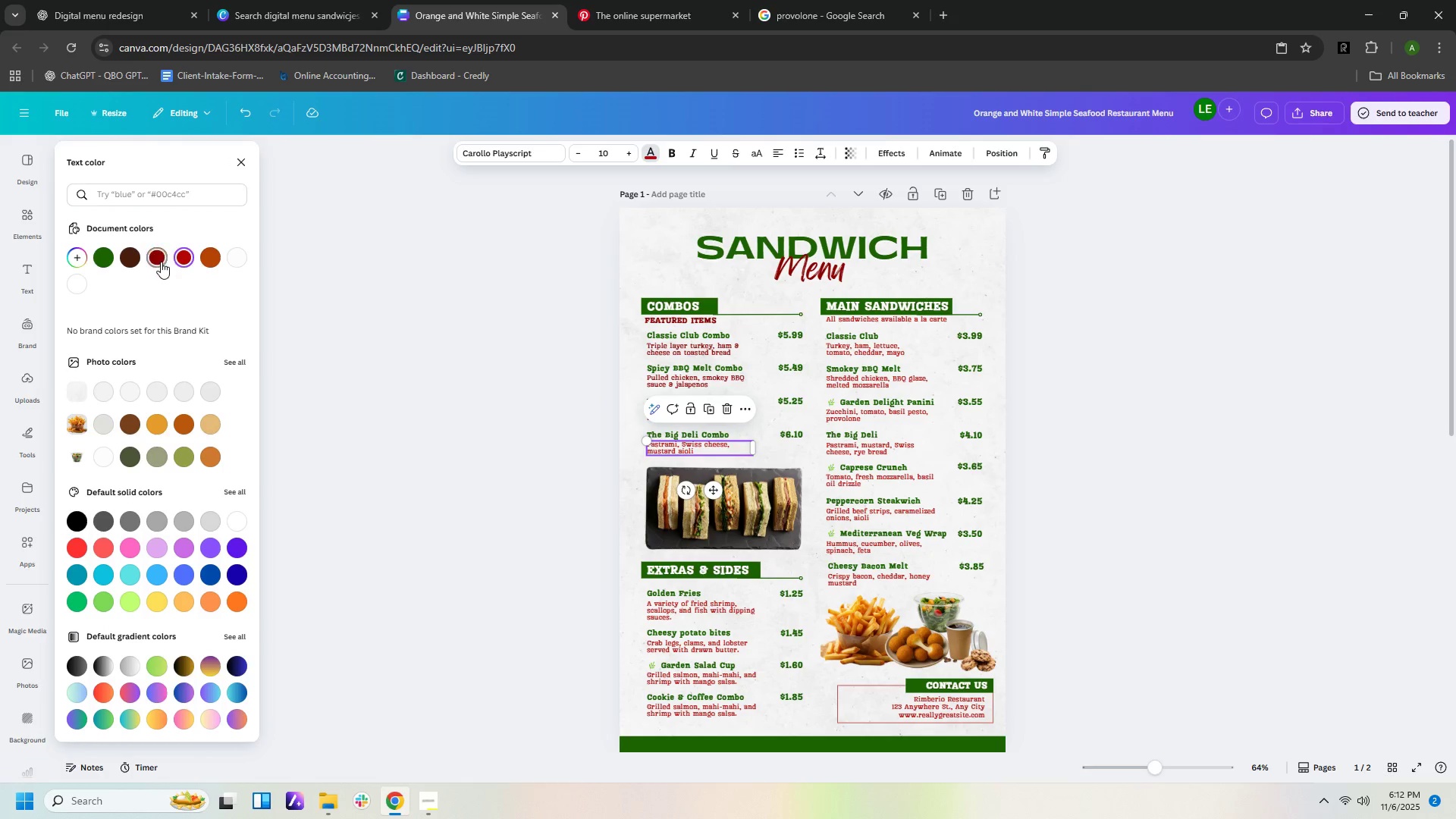 
left_click([161, 262])
 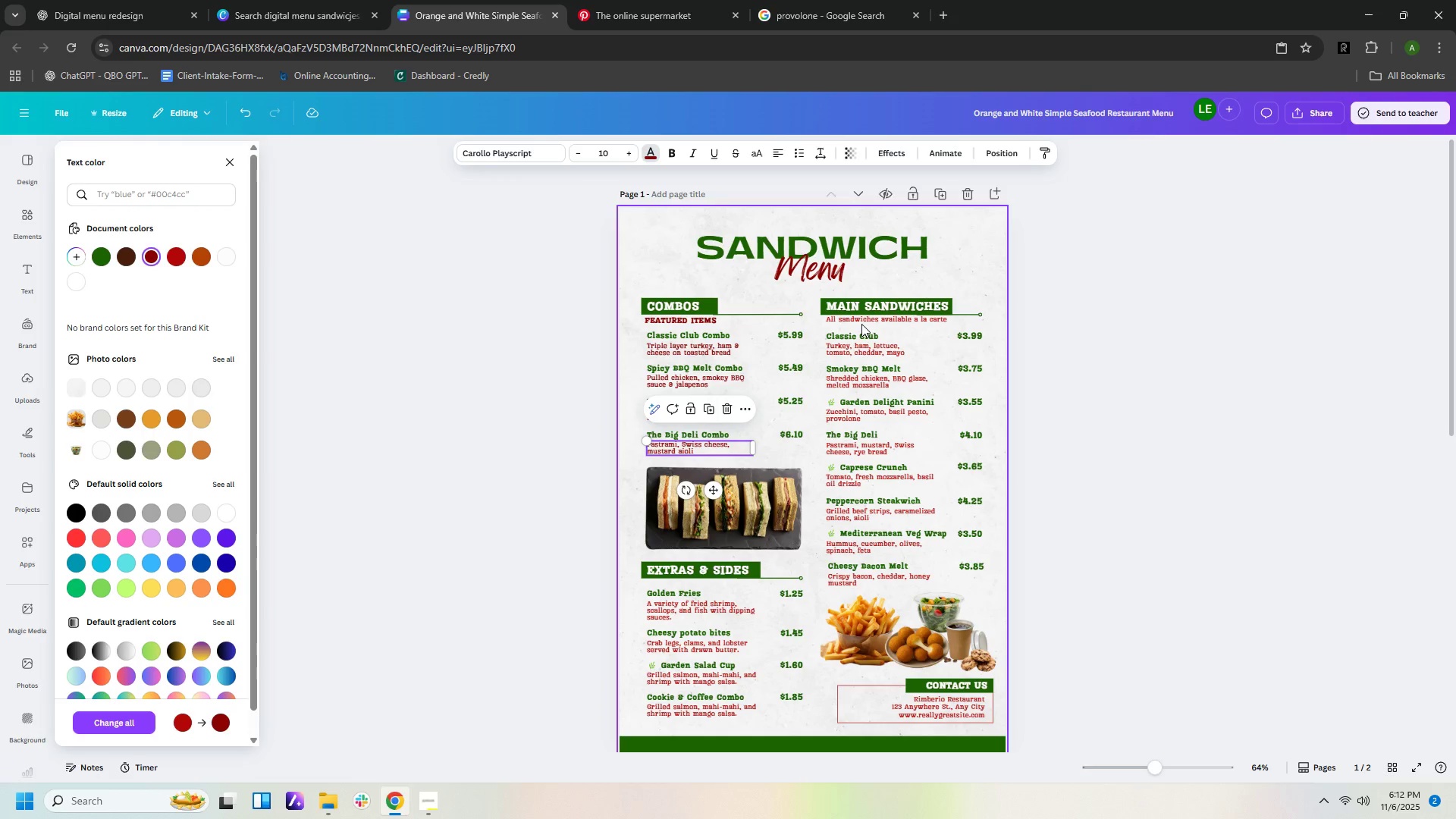 
left_click([861, 322])
 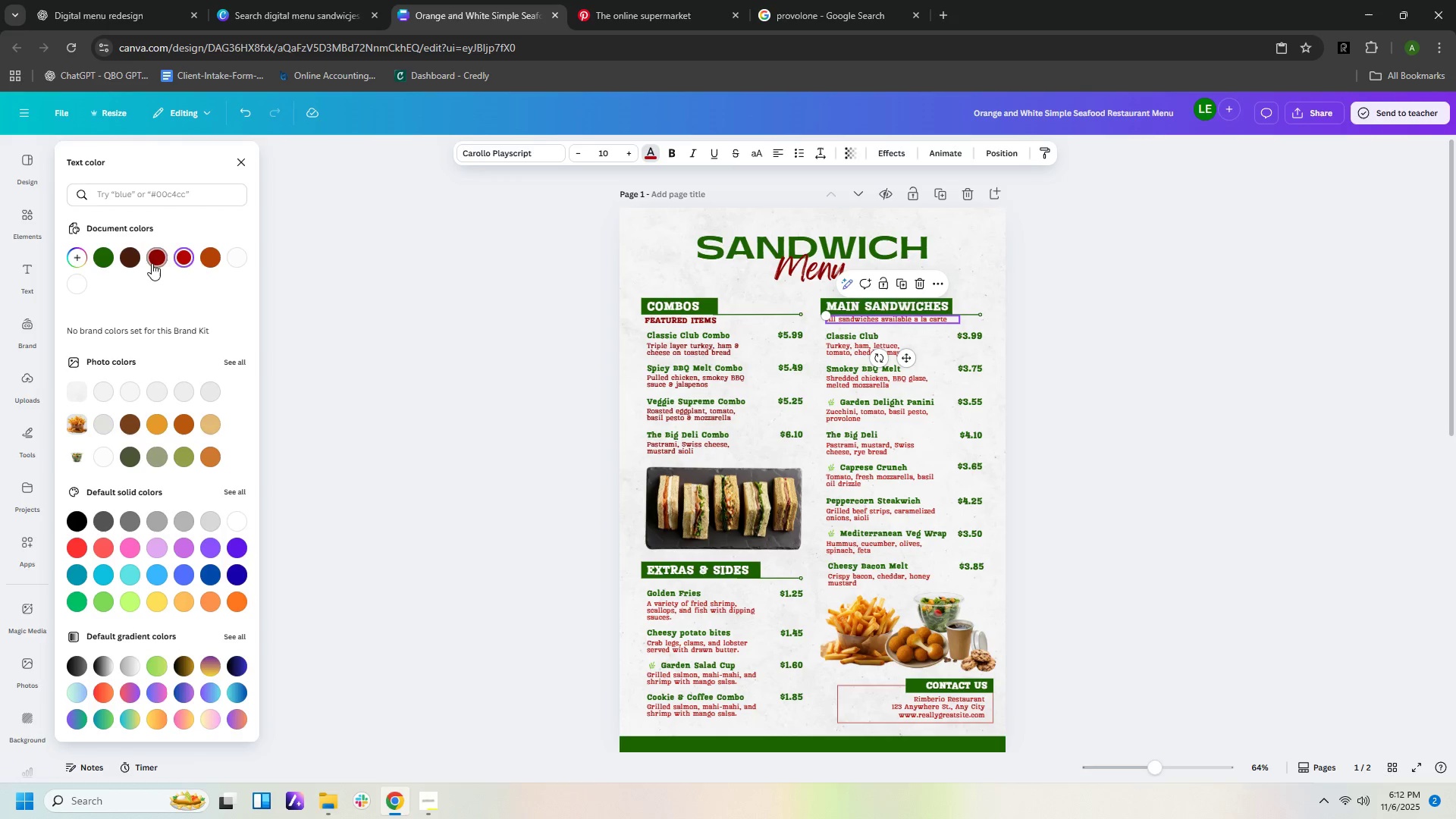 
left_click([151, 262])
 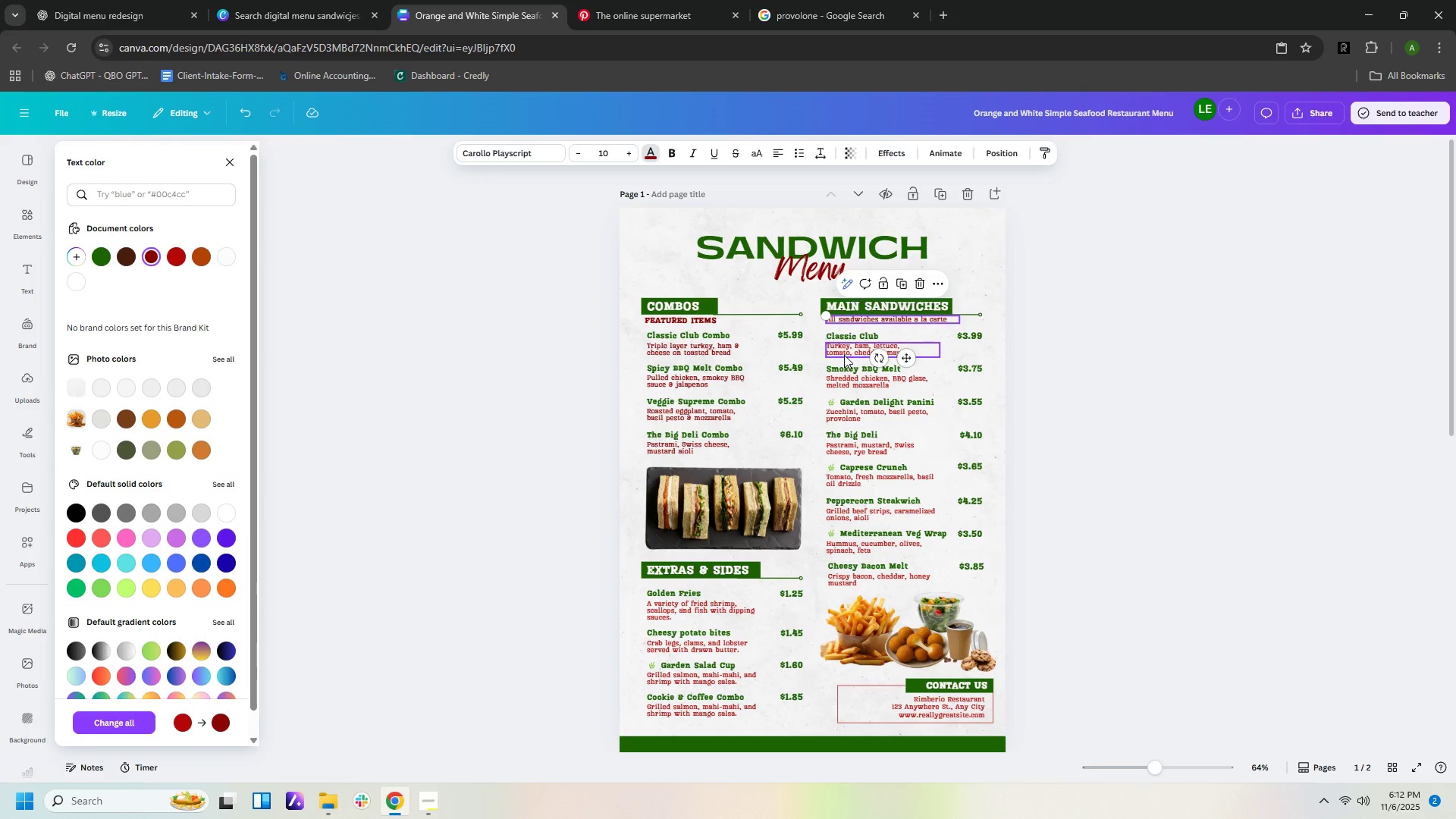 
left_click([844, 355])
 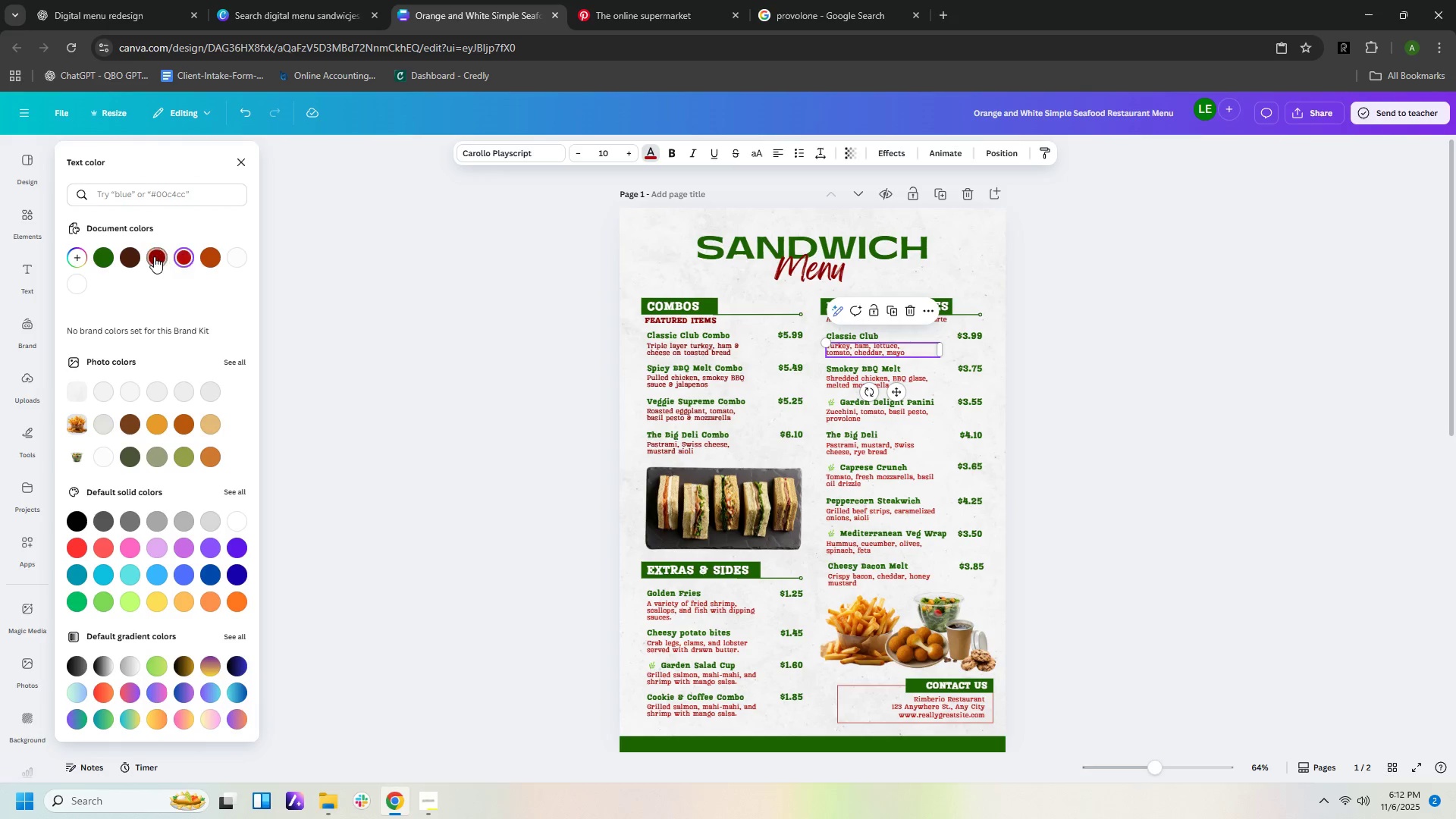 
left_click([154, 256])
 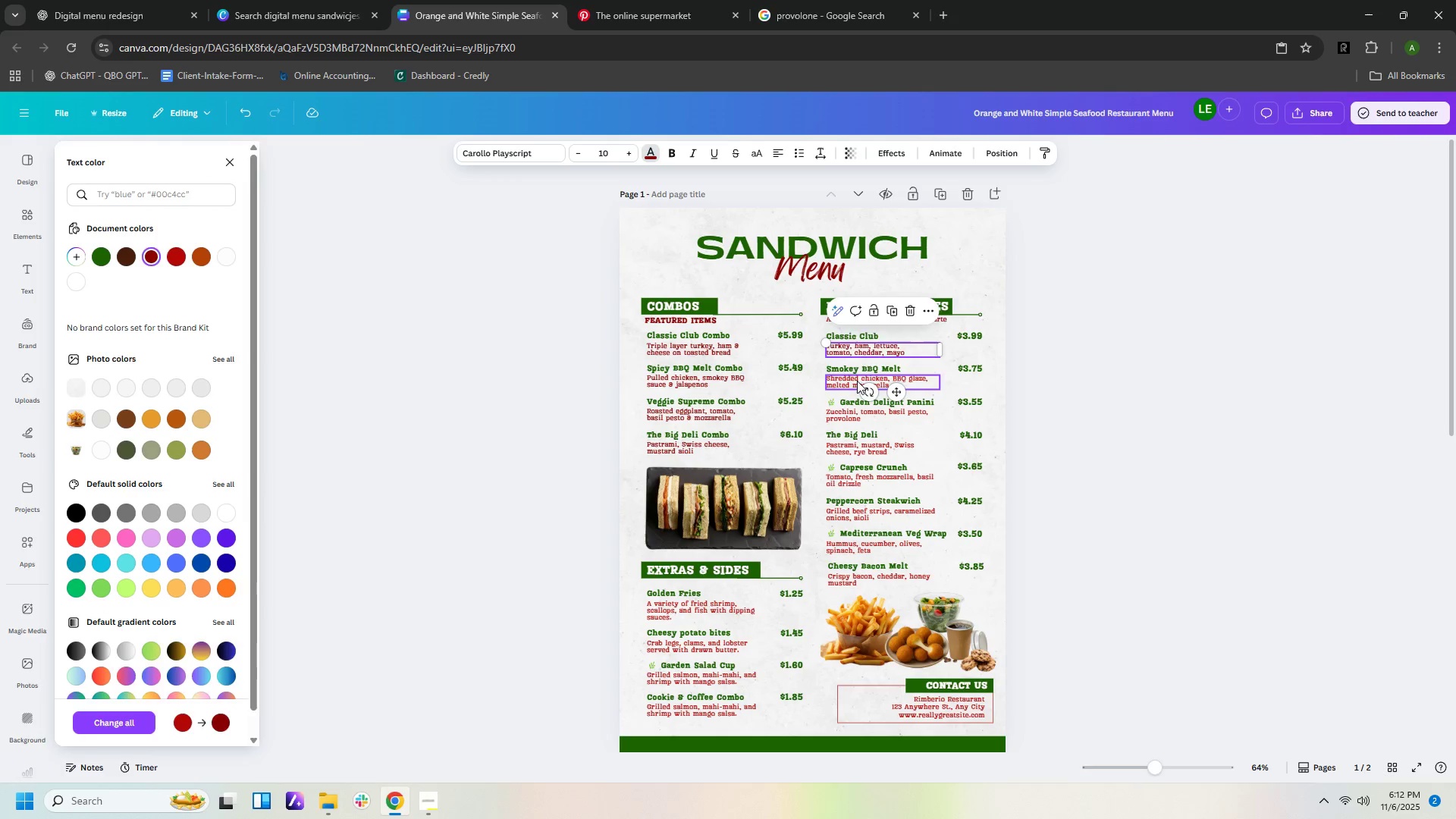 
left_click([854, 381])
 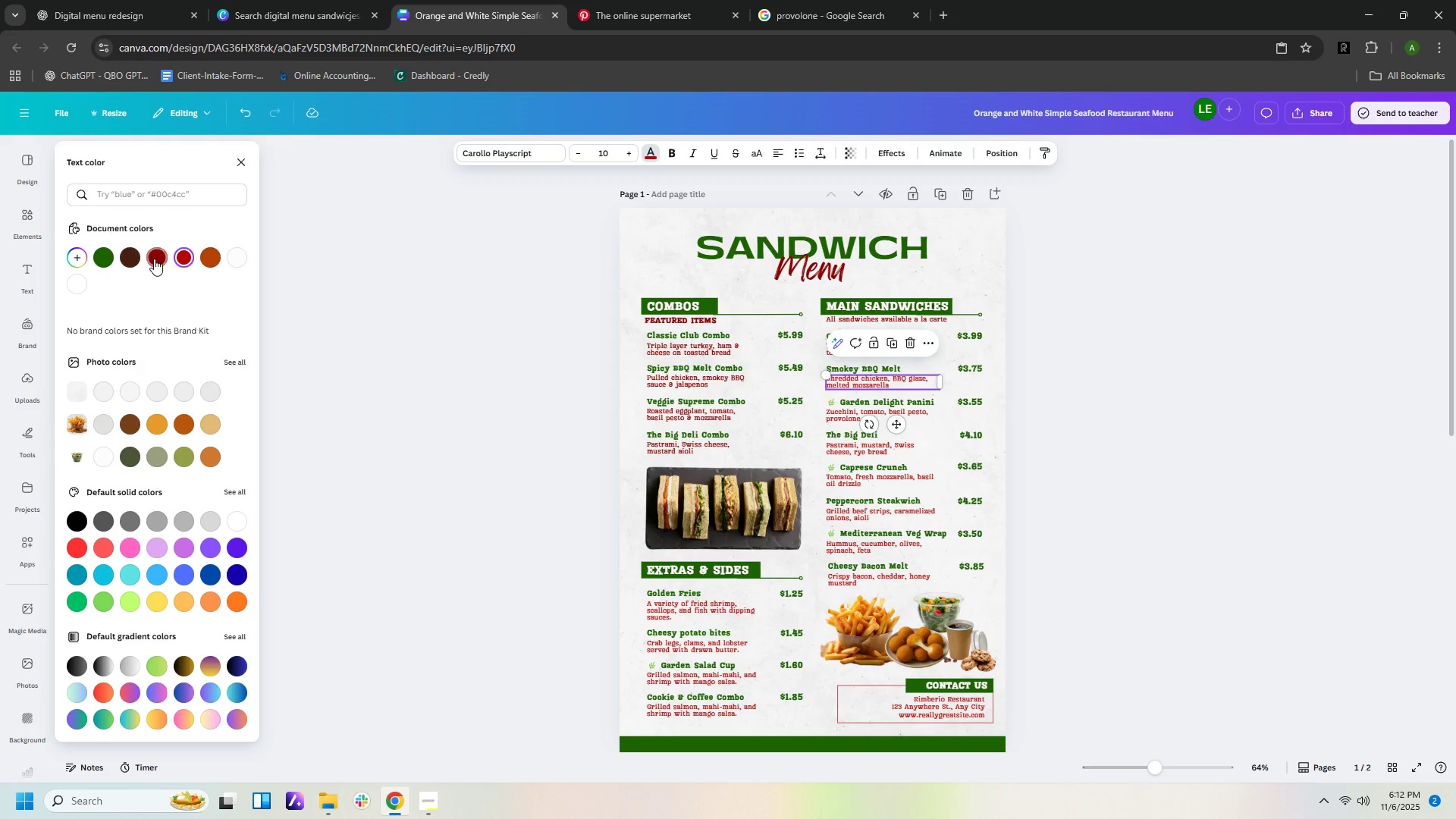 
left_click([154, 259])
 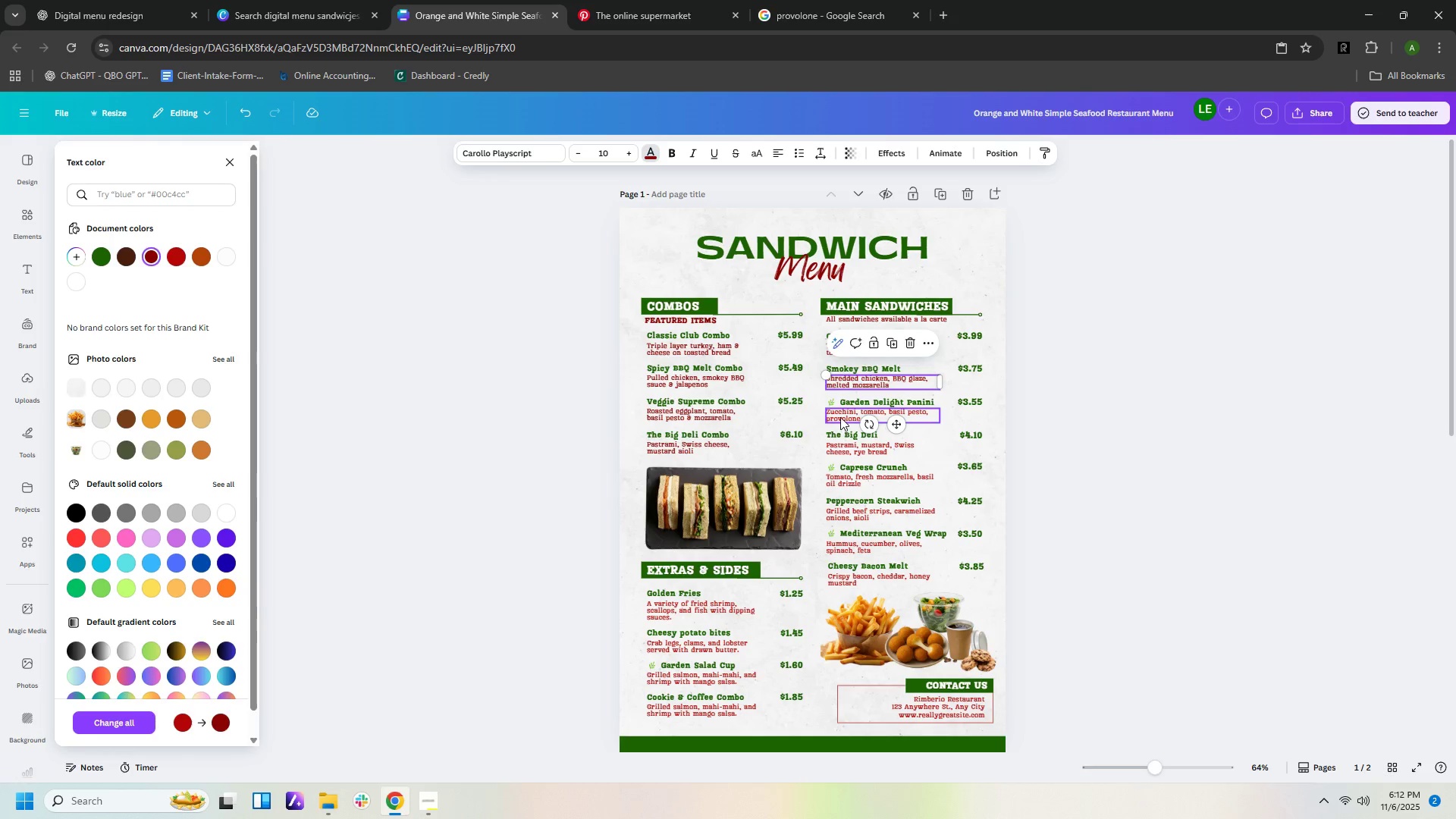 
left_click([840, 416])
 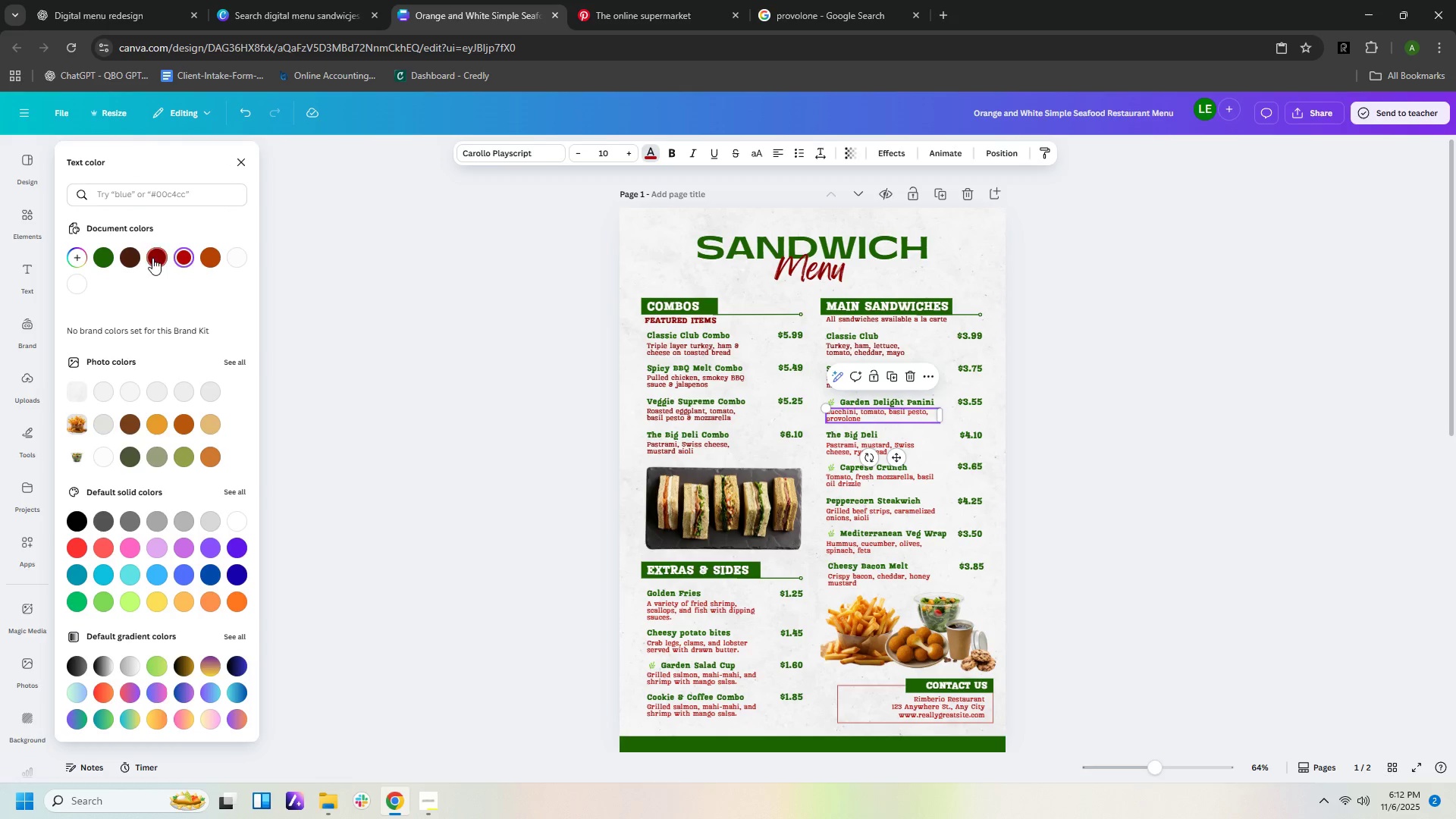 
left_click([152, 258])
 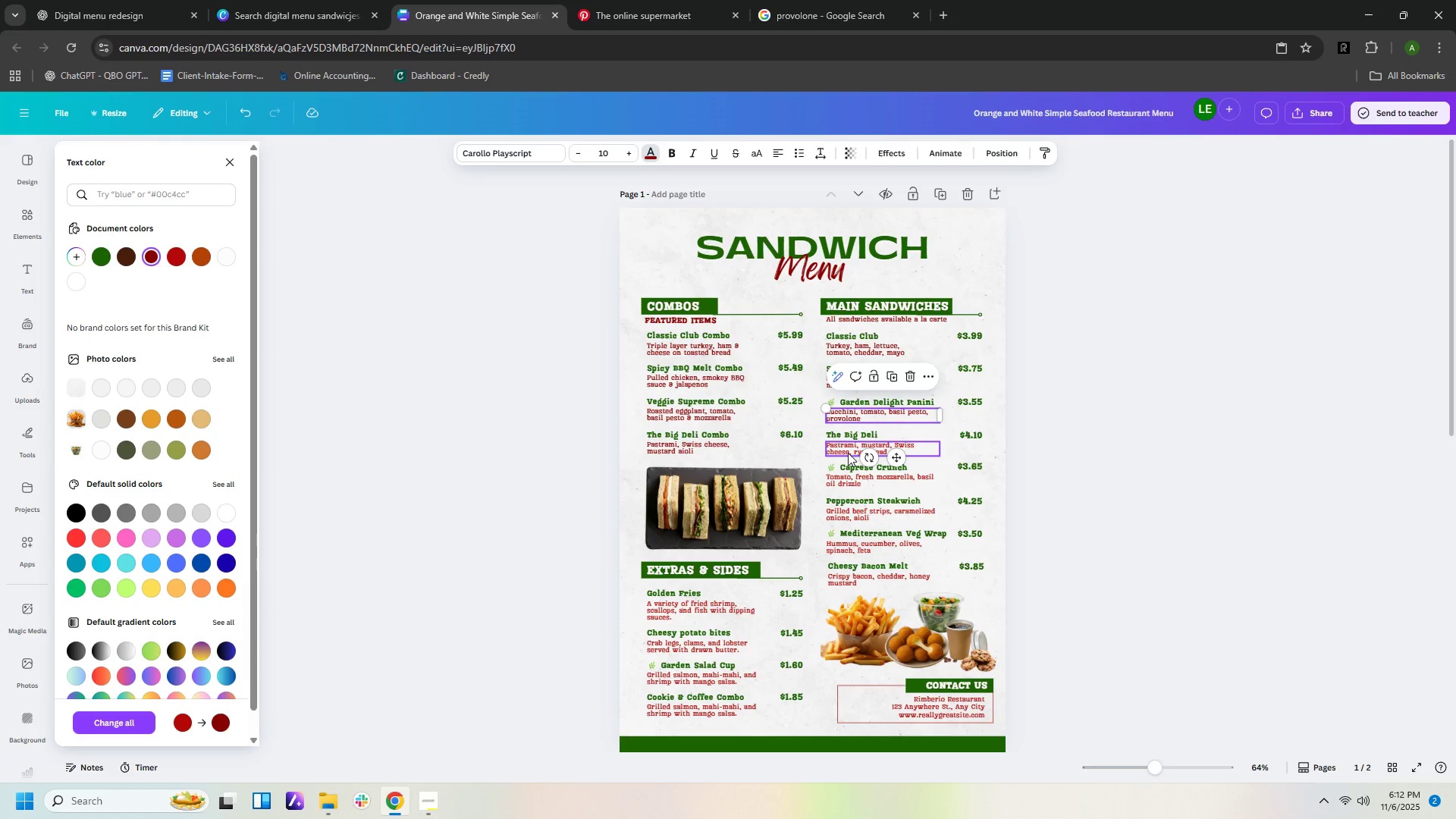 
left_click([848, 453])
 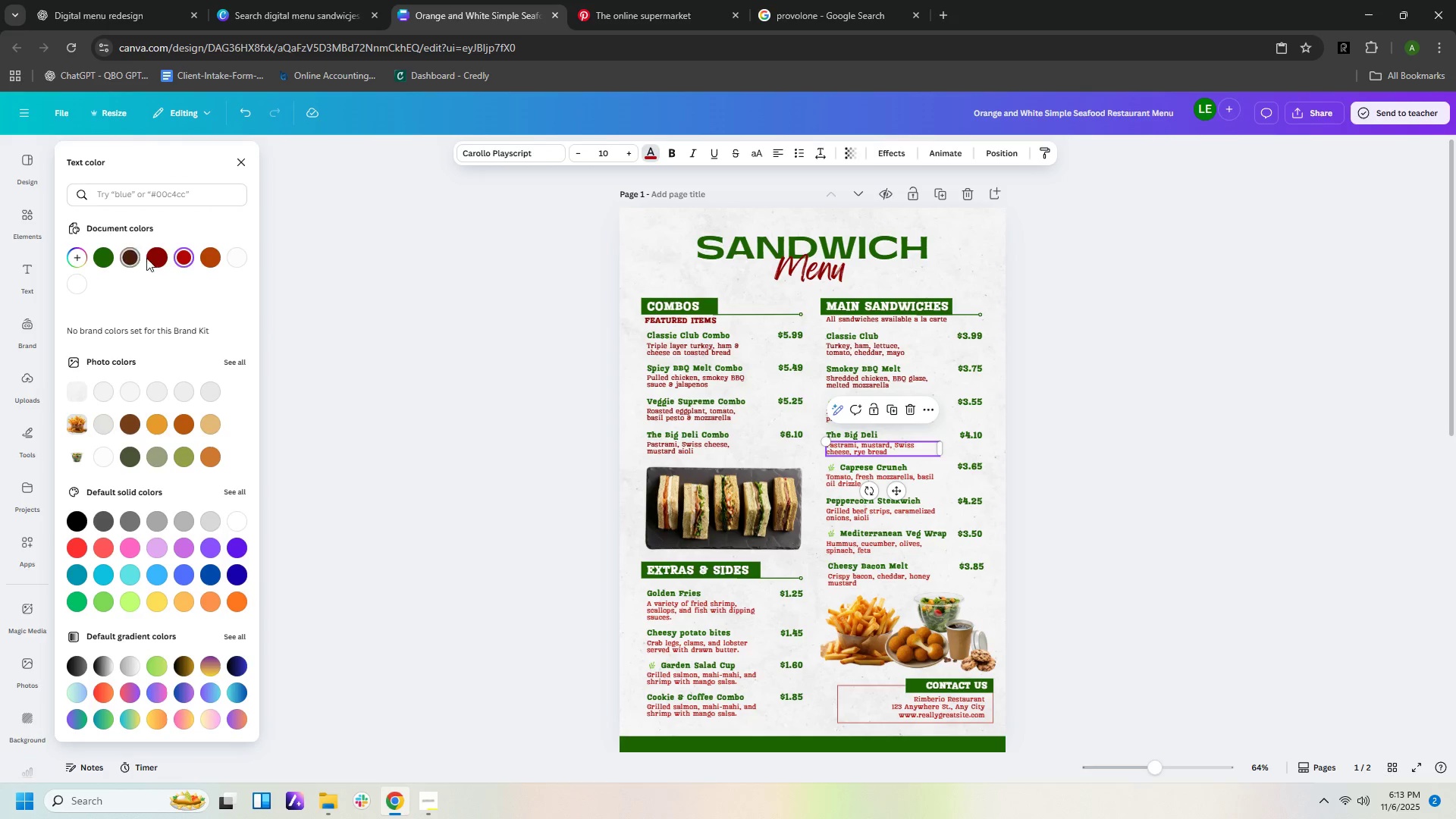 
left_click([153, 258])
 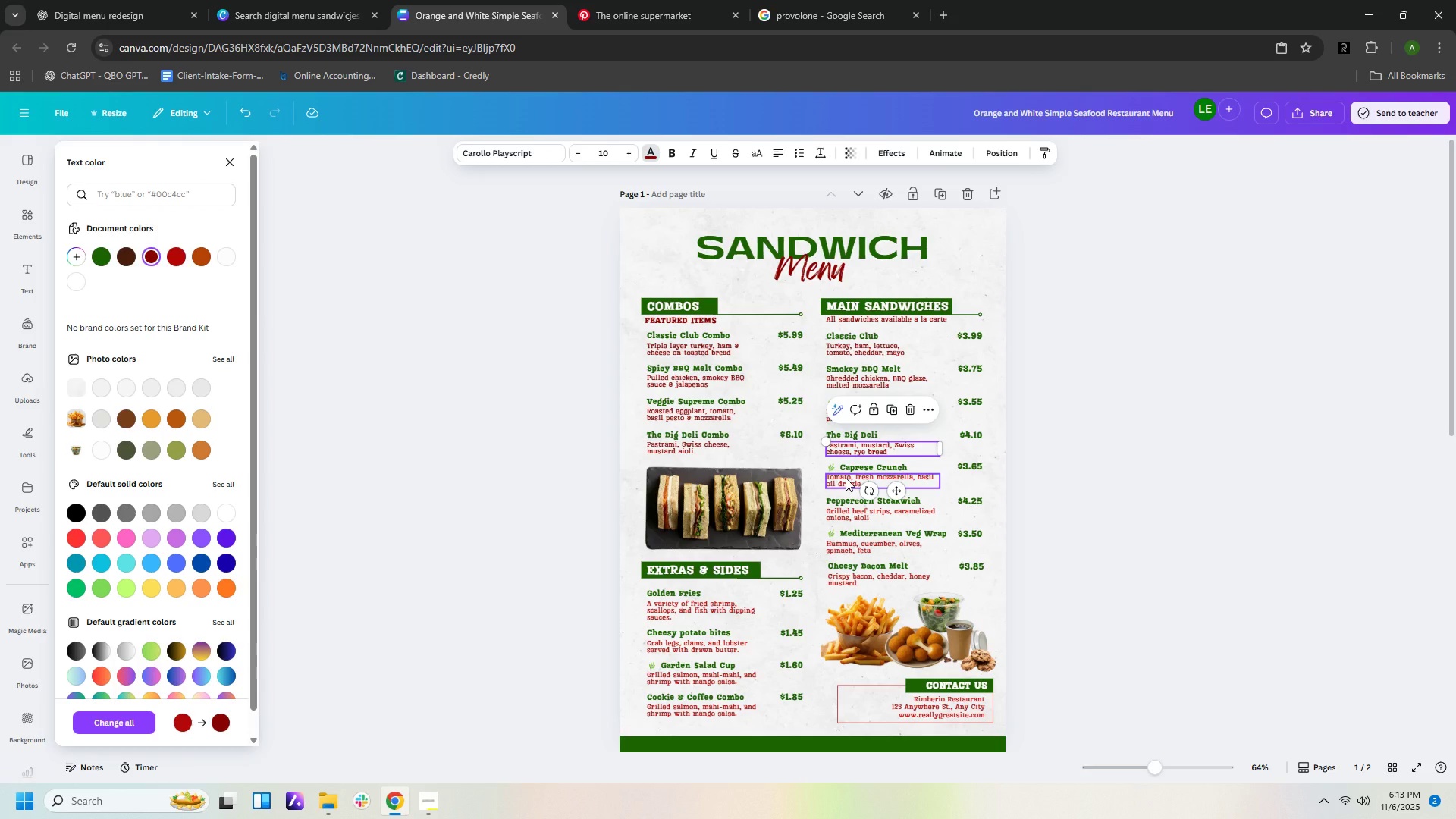 
left_click([846, 478])
 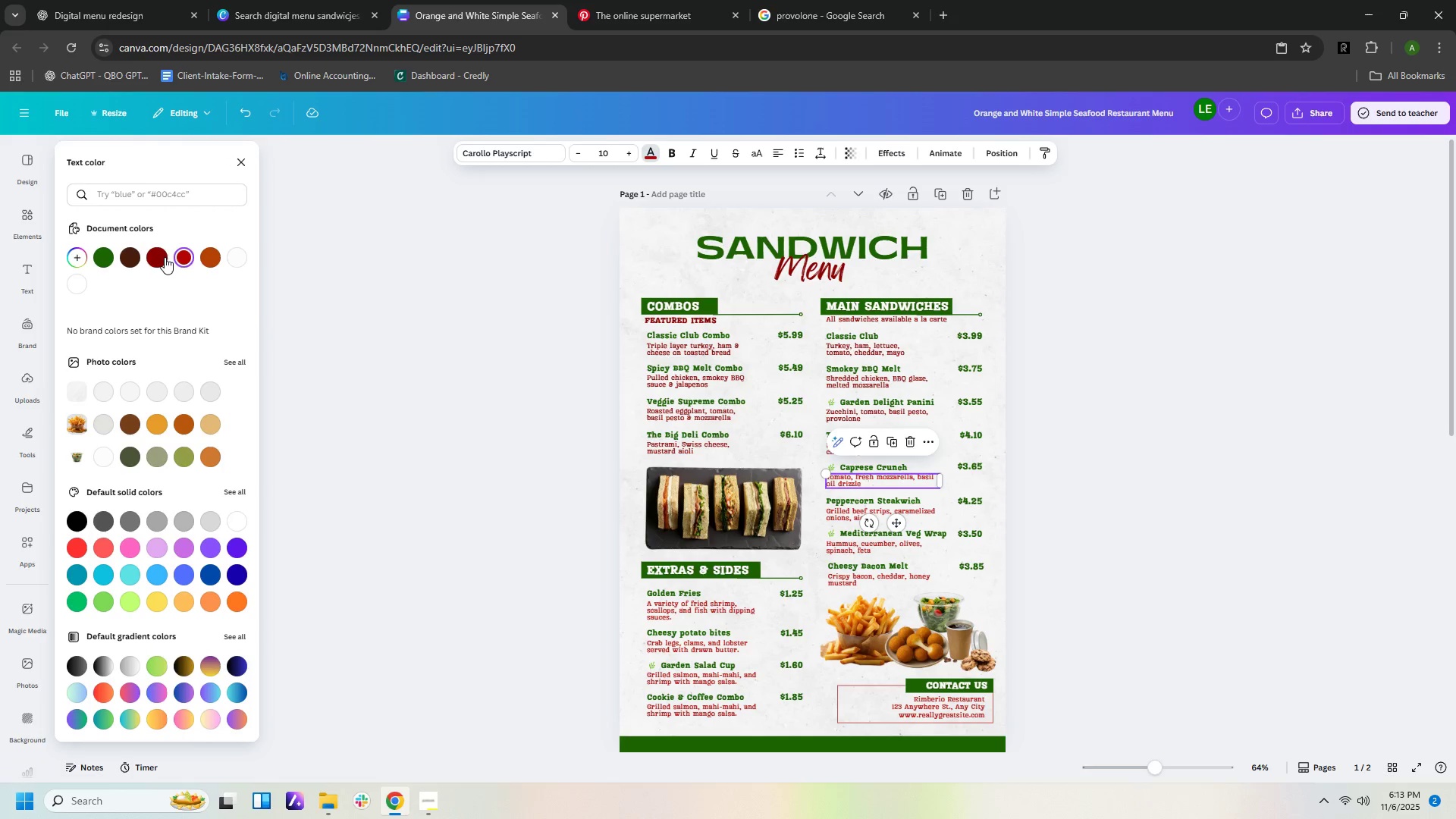 
left_click([165, 257])
 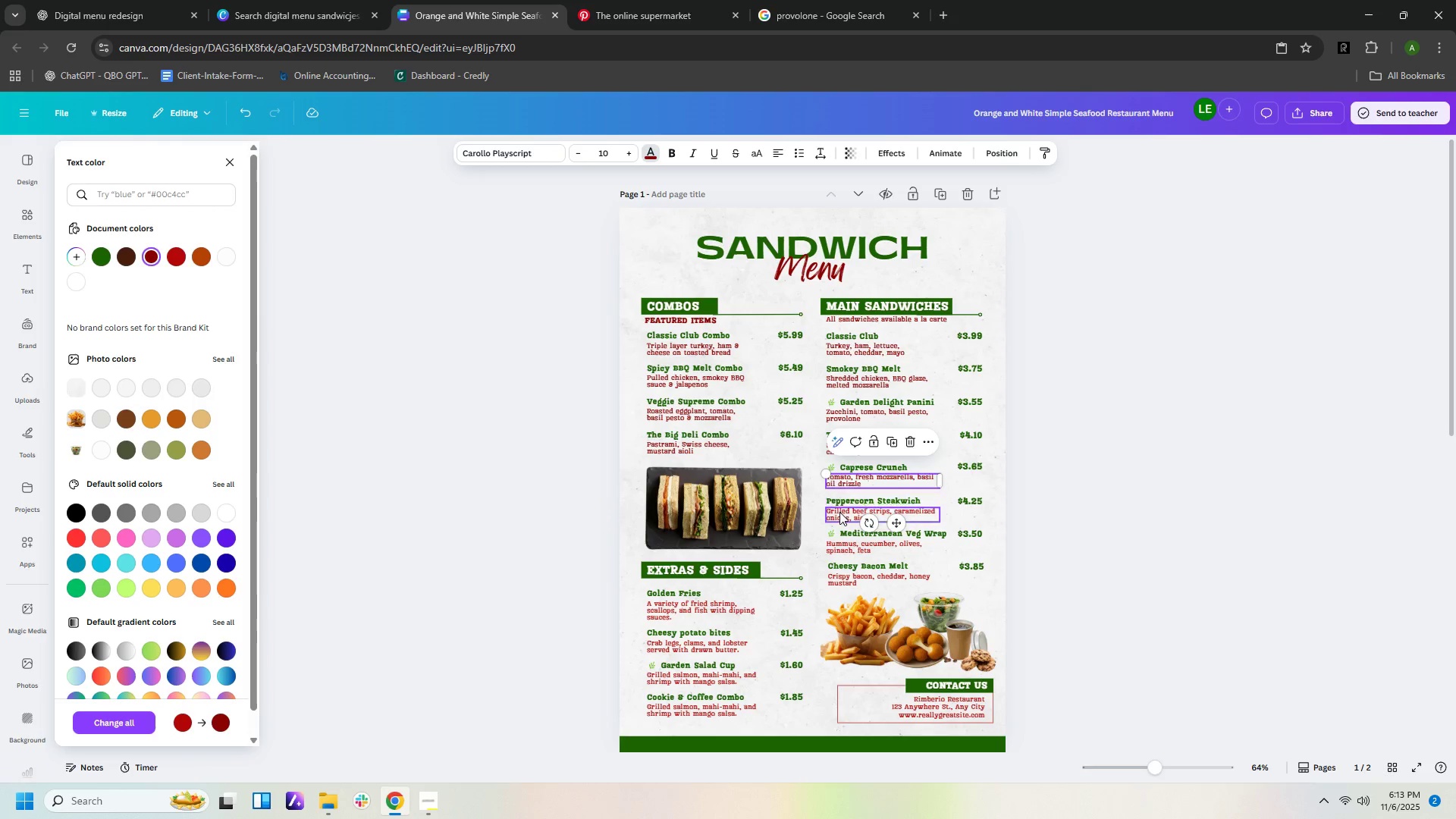 
left_click([839, 512])
 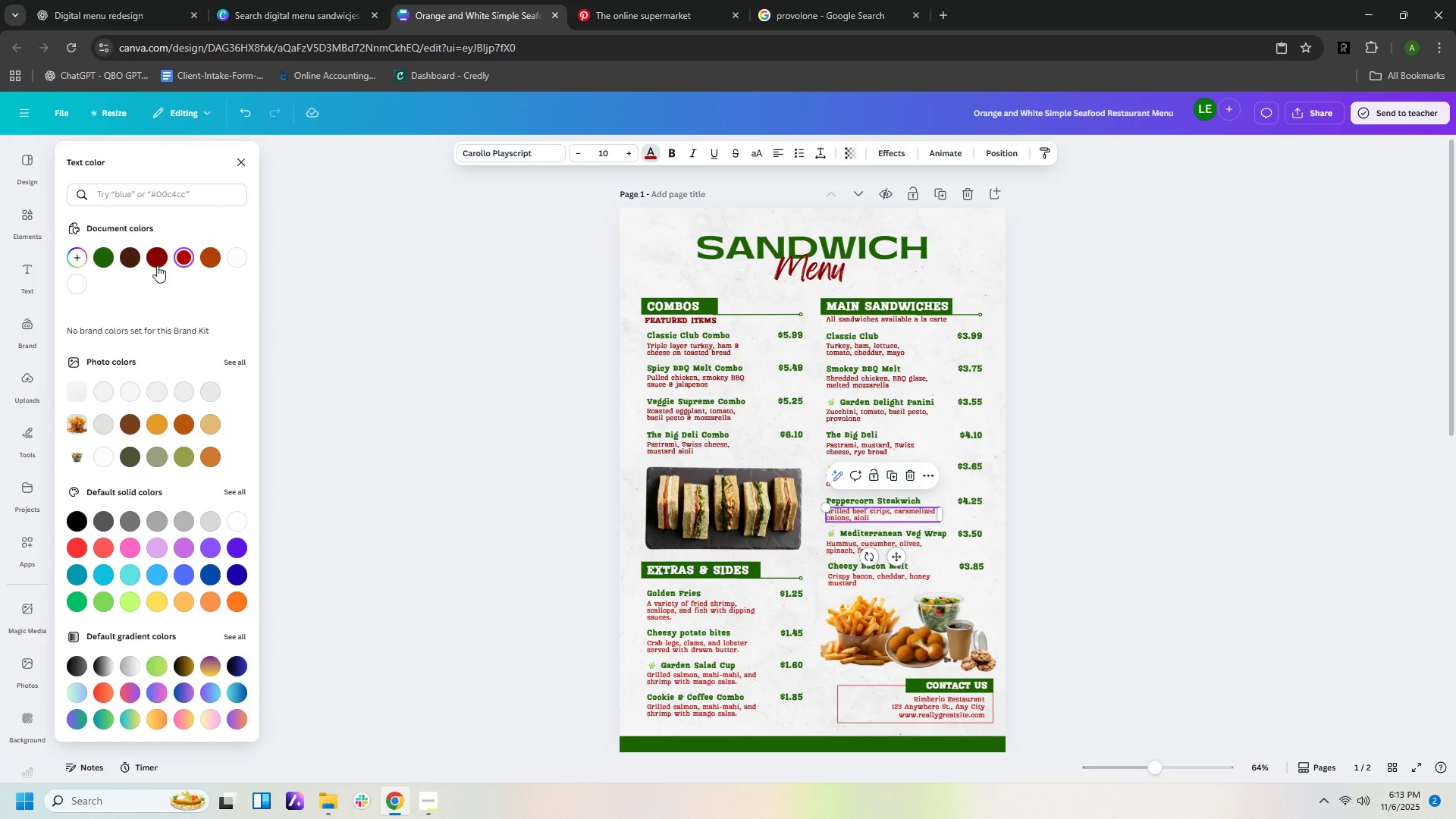 
left_click([157, 265])
 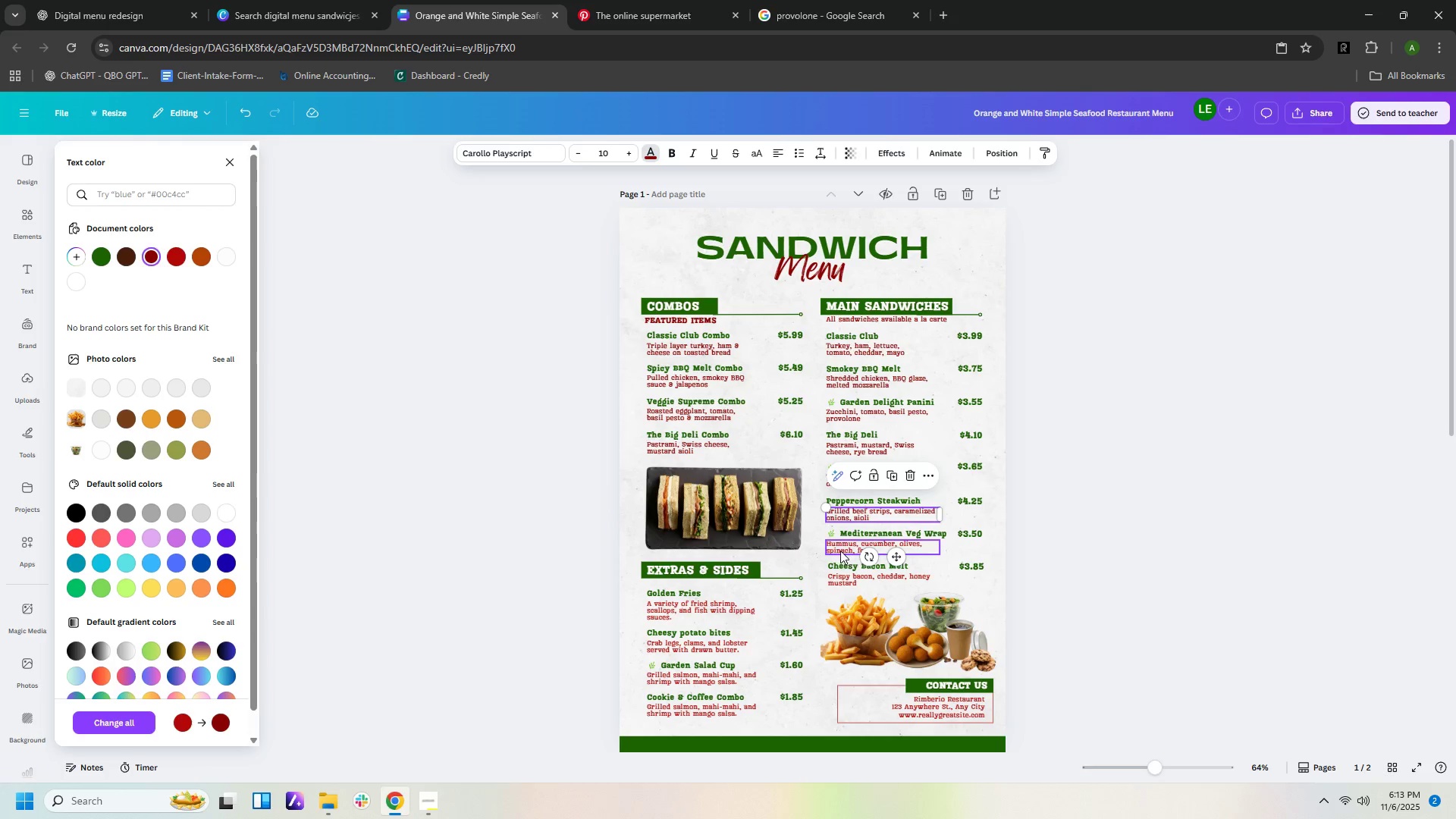 
left_click([840, 551])
 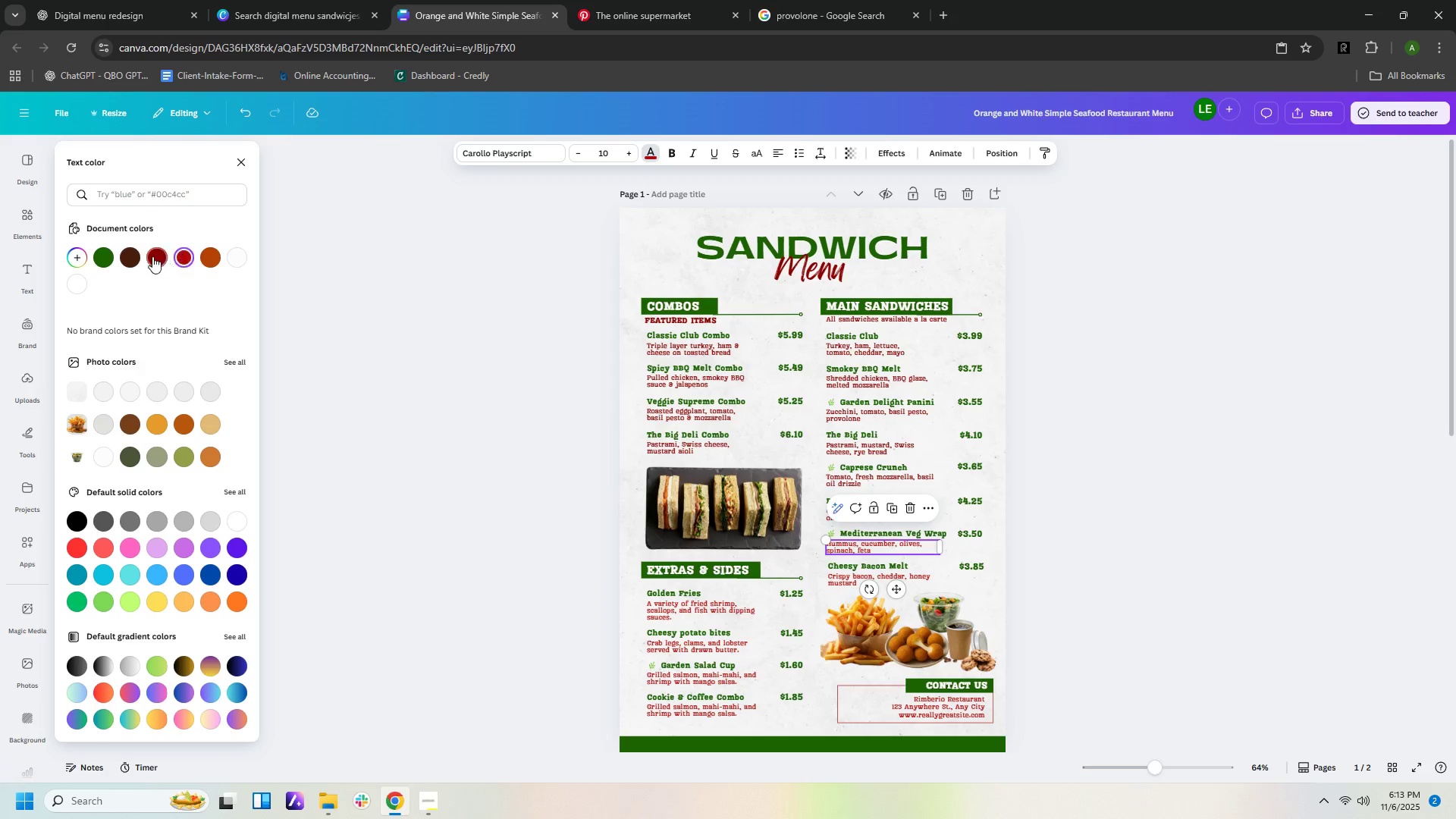 
left_click([152, 256])
 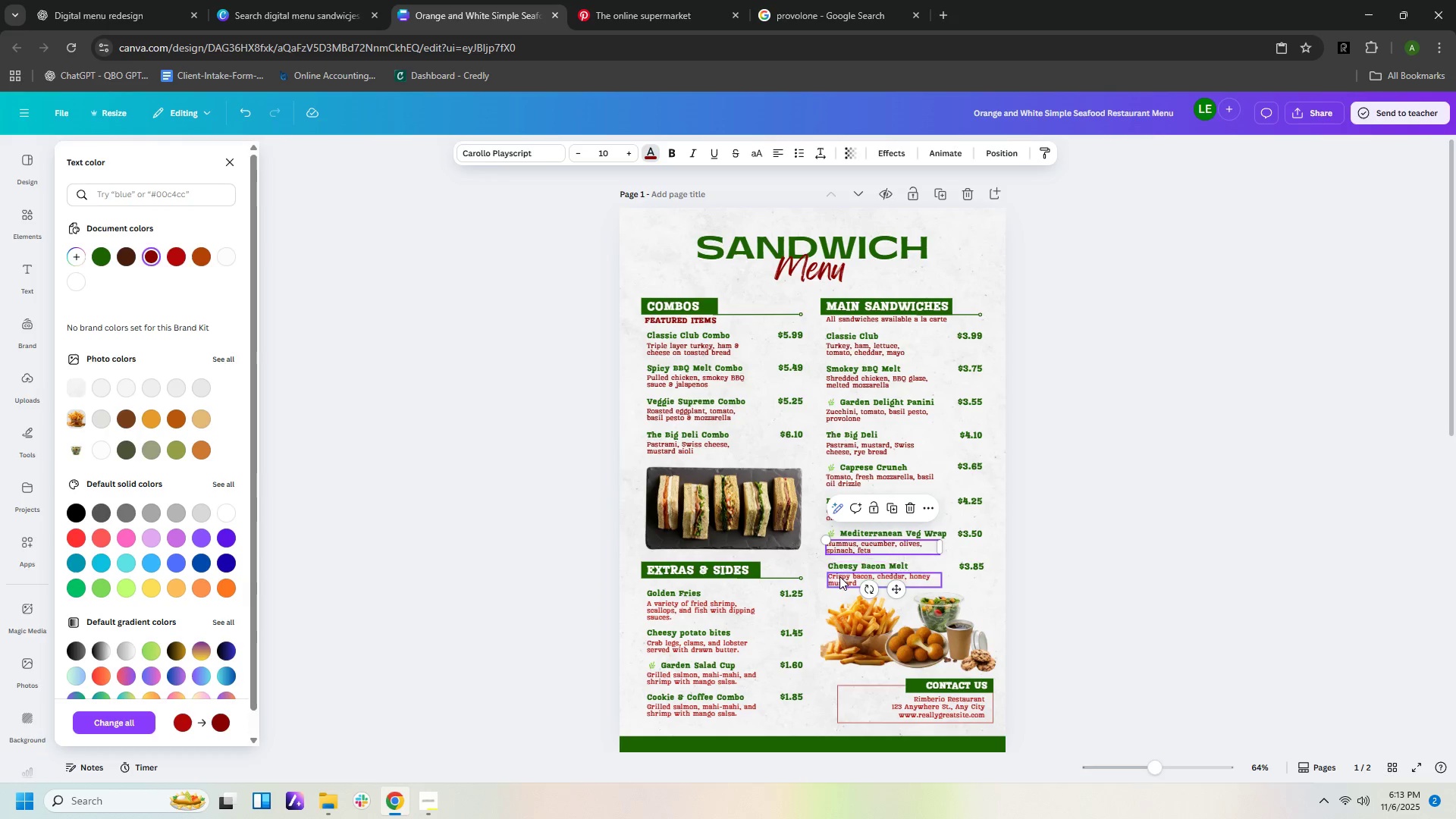 
left_click([839, 578])
 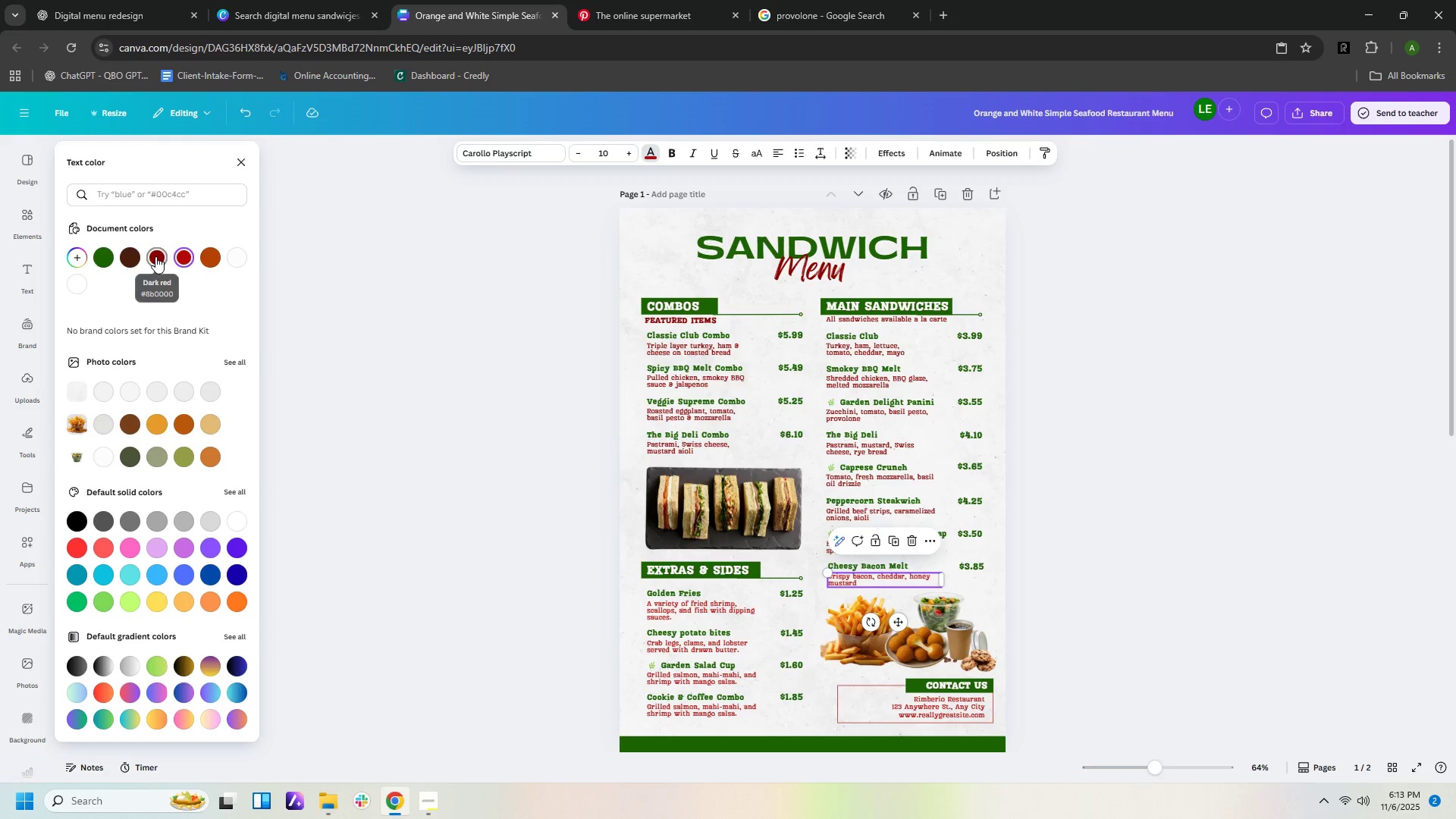 
left_click([155, 256])
 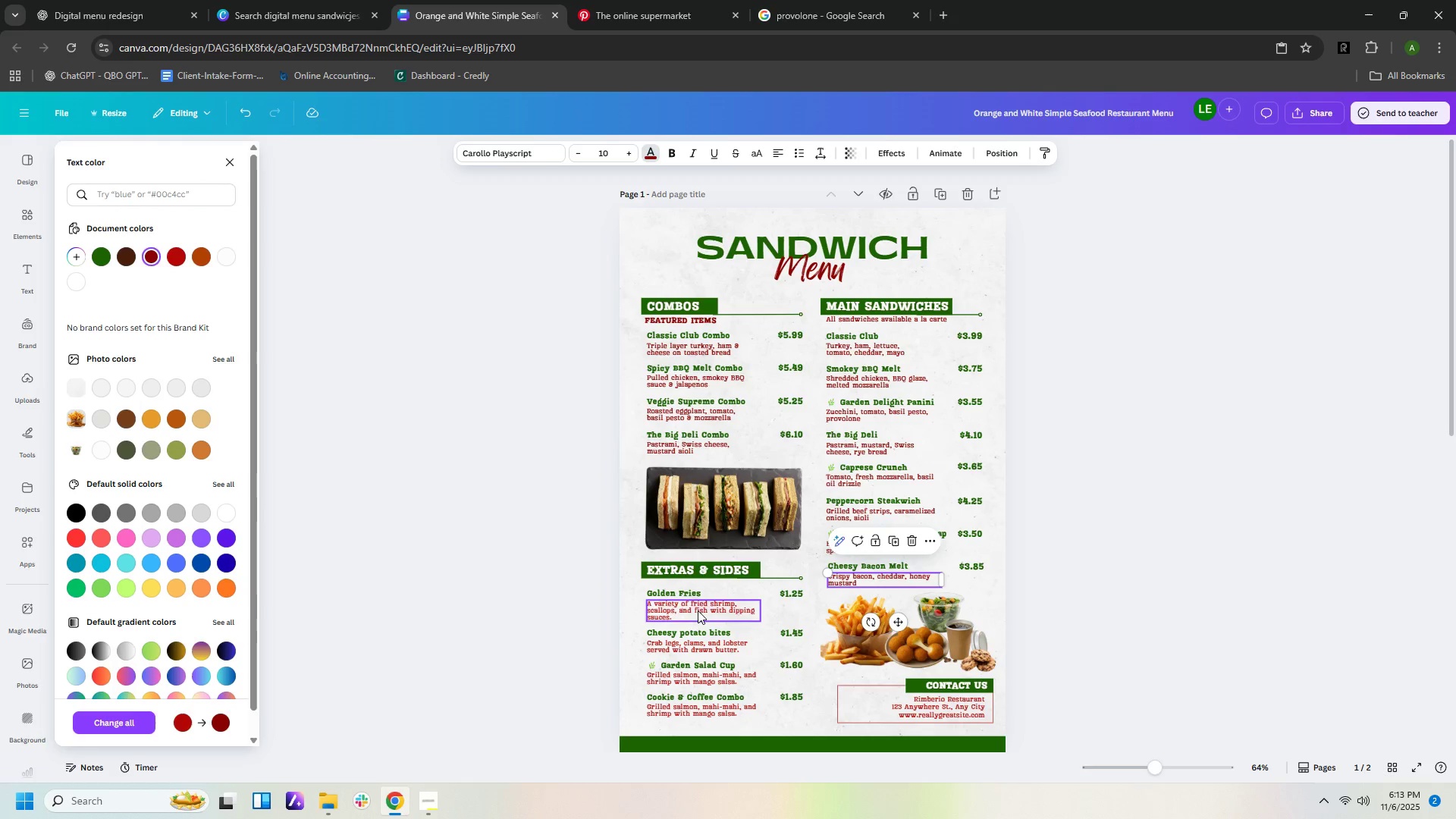 
left_click([697, 608])
 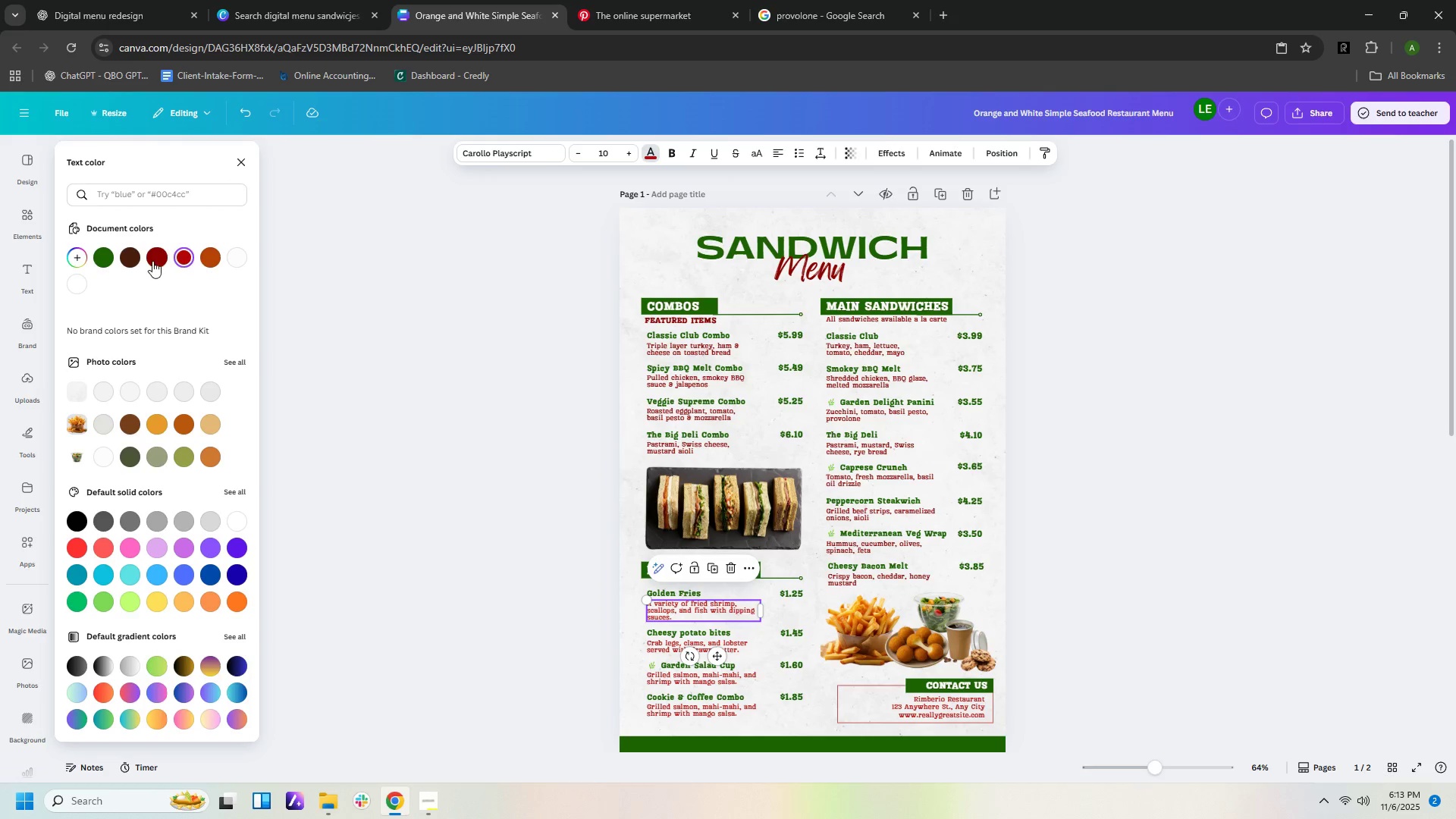 
left_click([152, 259])
 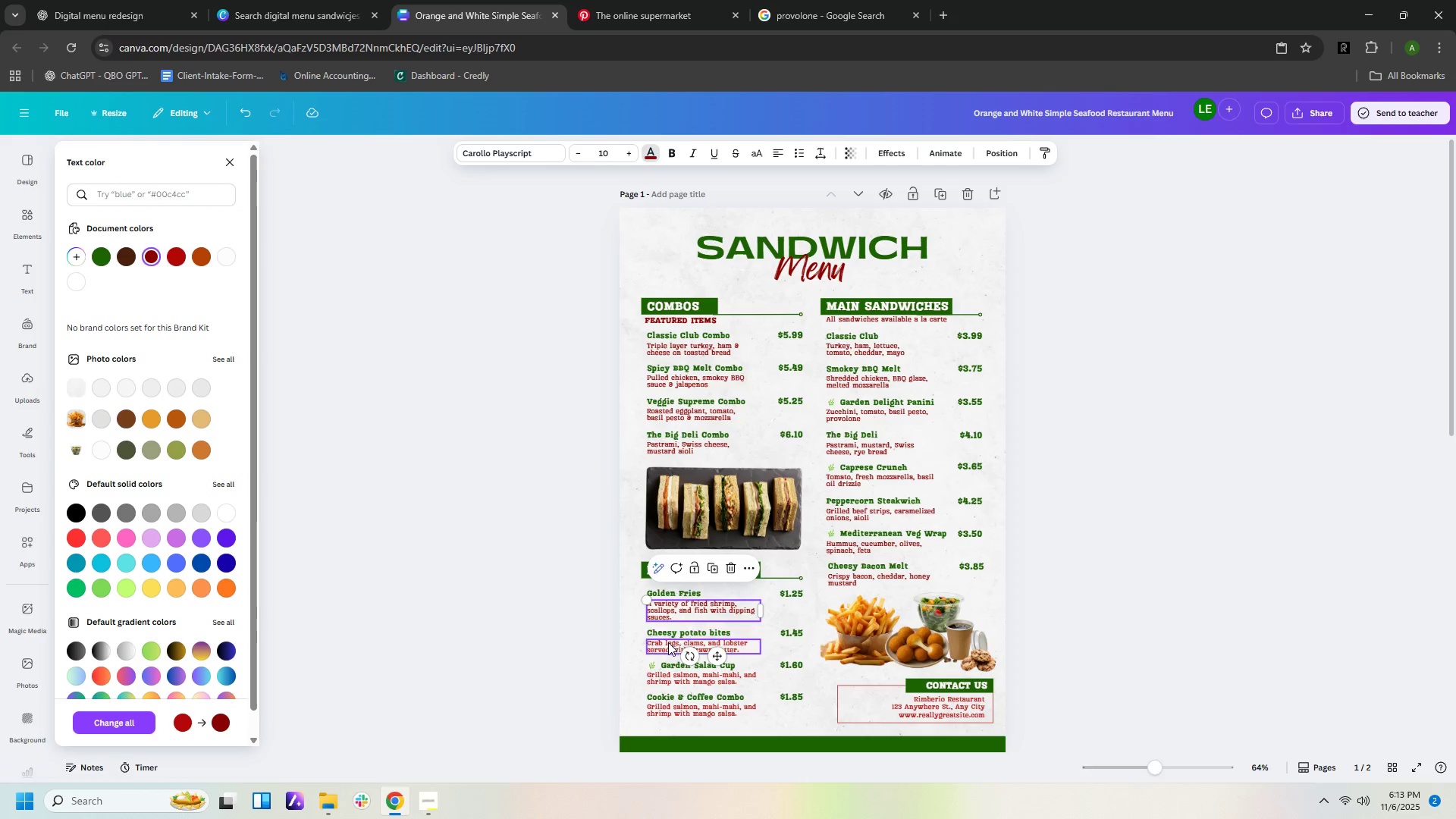 
left_click([667, 643])
 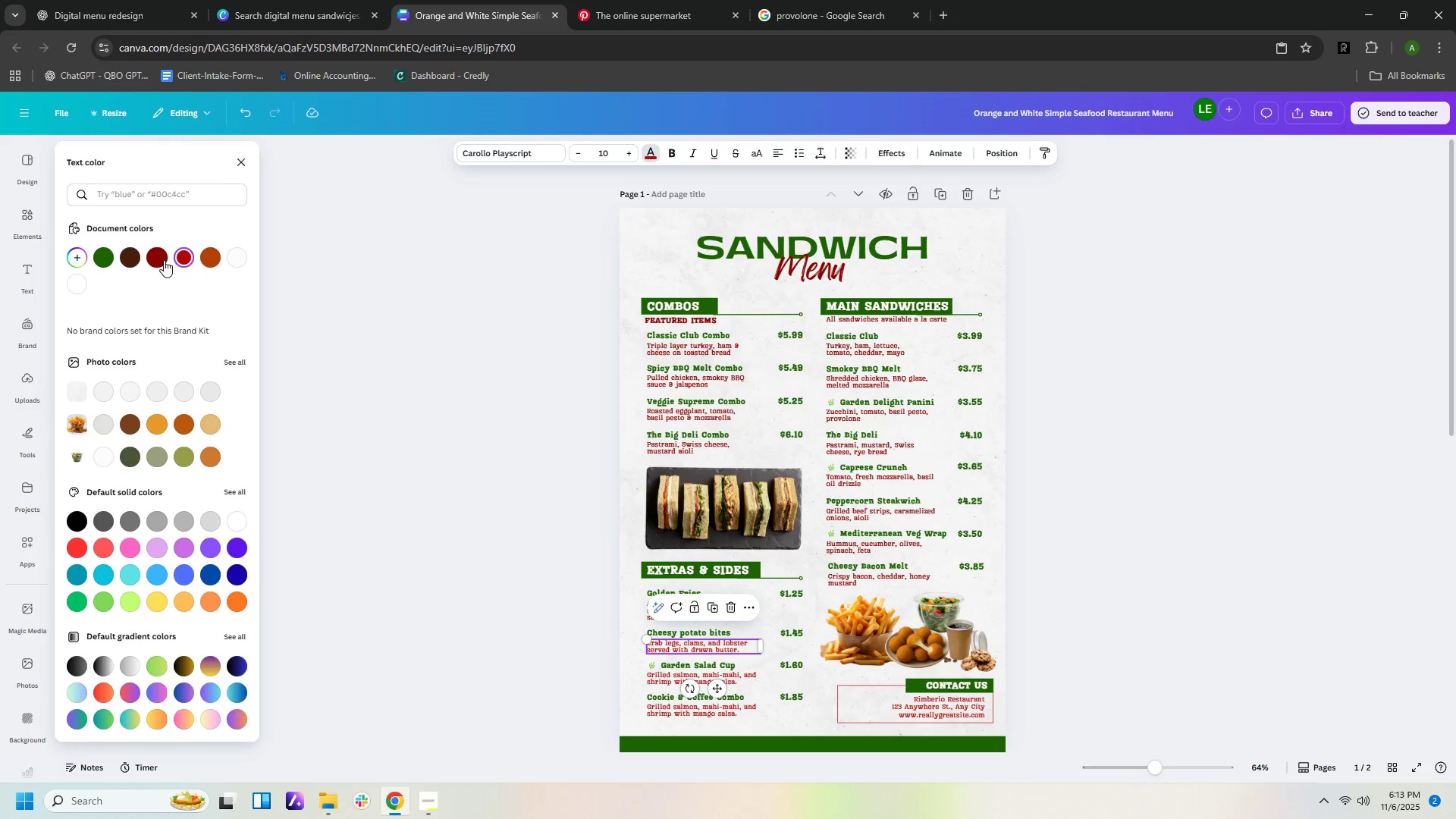 
left_click([163, 260])
 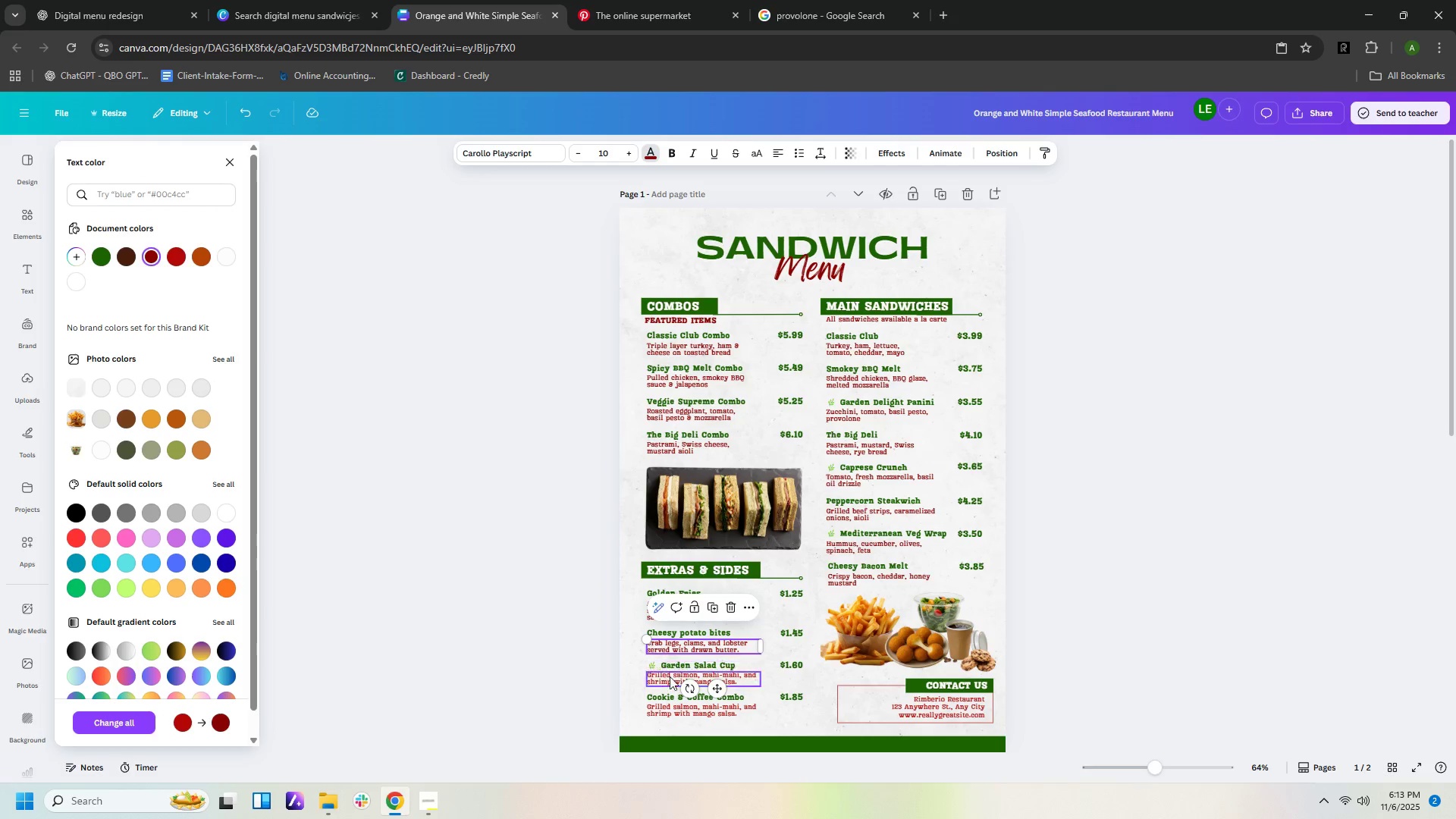 
left_click([669, 679])
 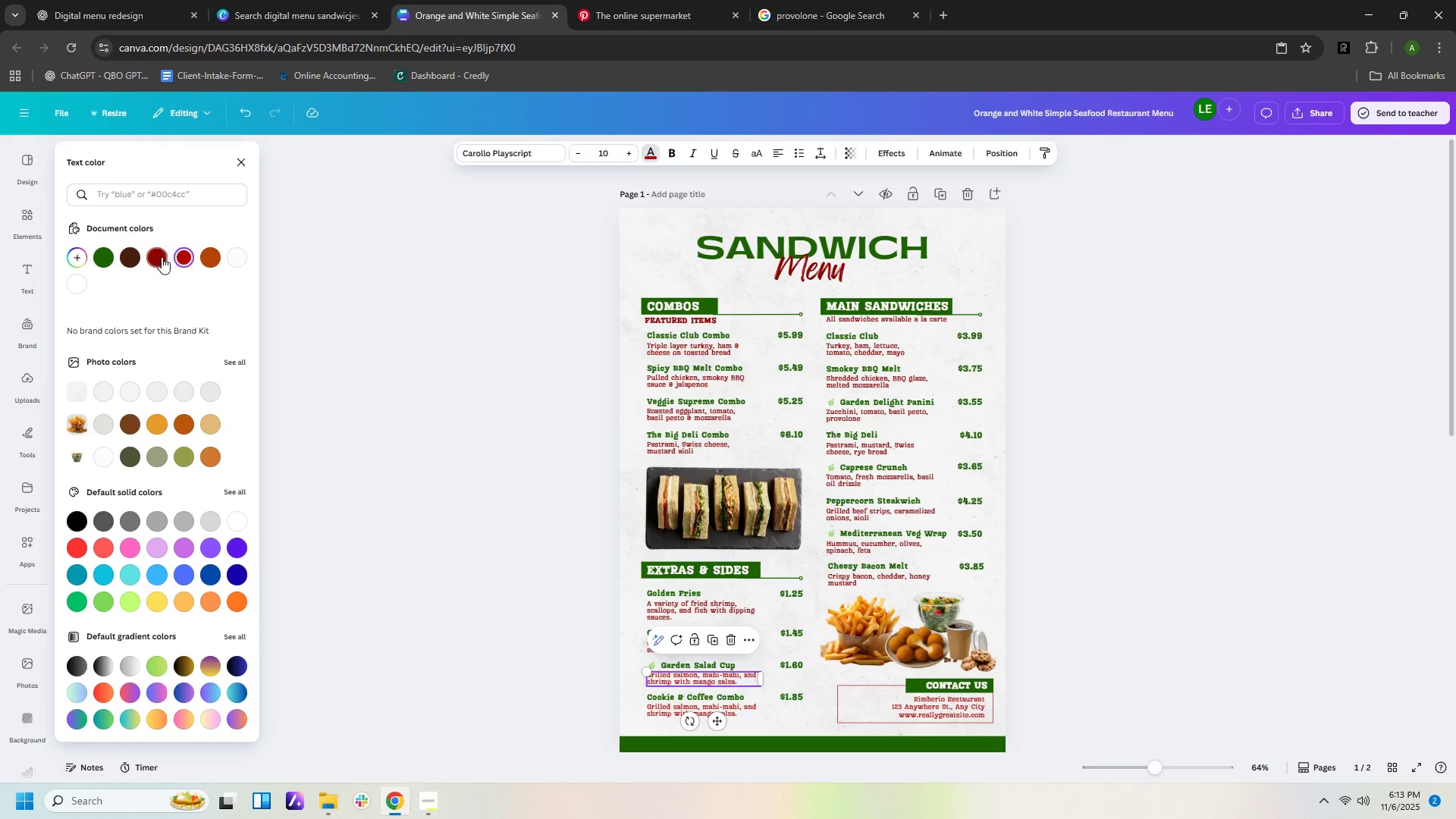 
left_click([158, 261])
 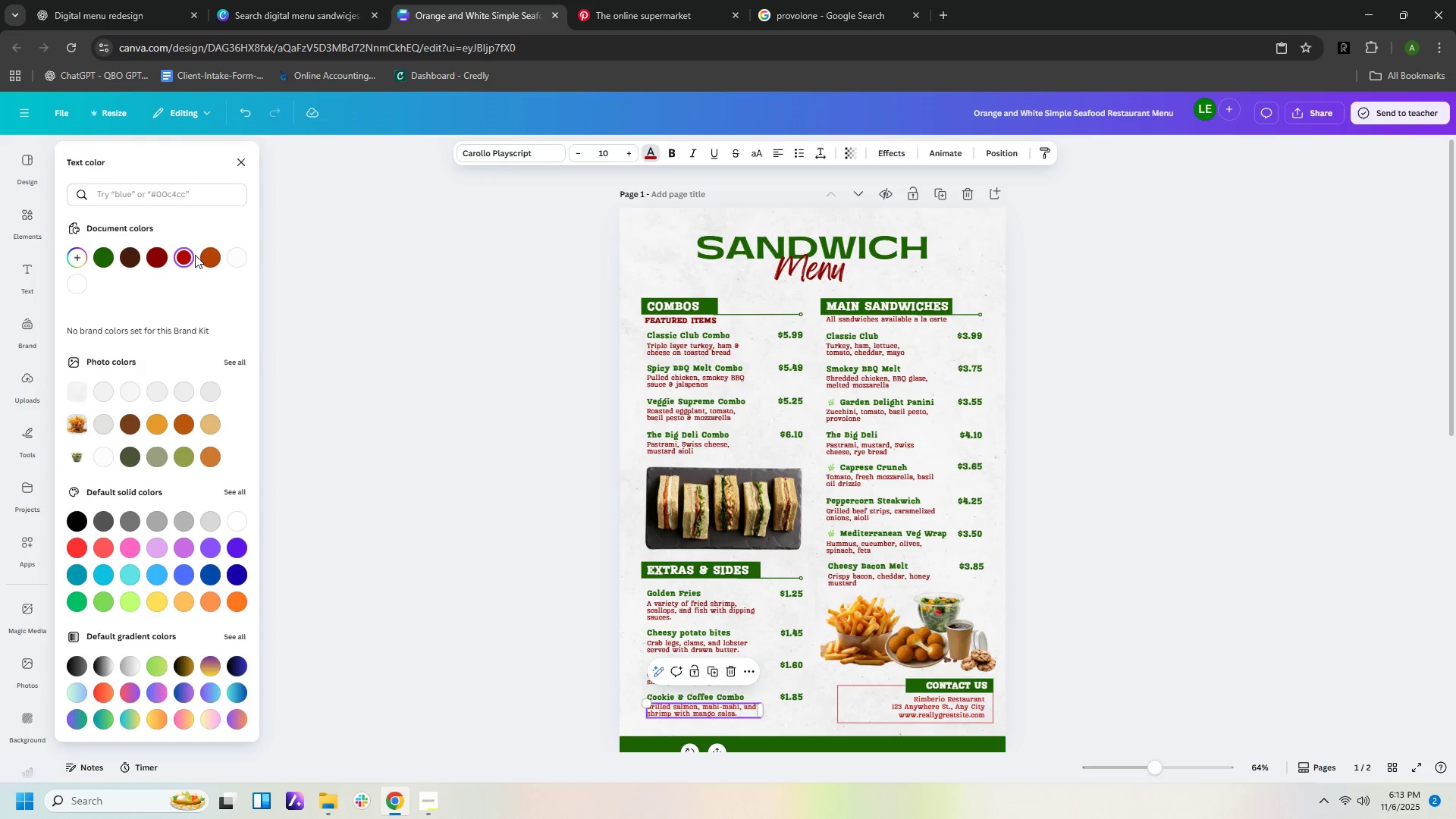 
left_click([158, 261])
 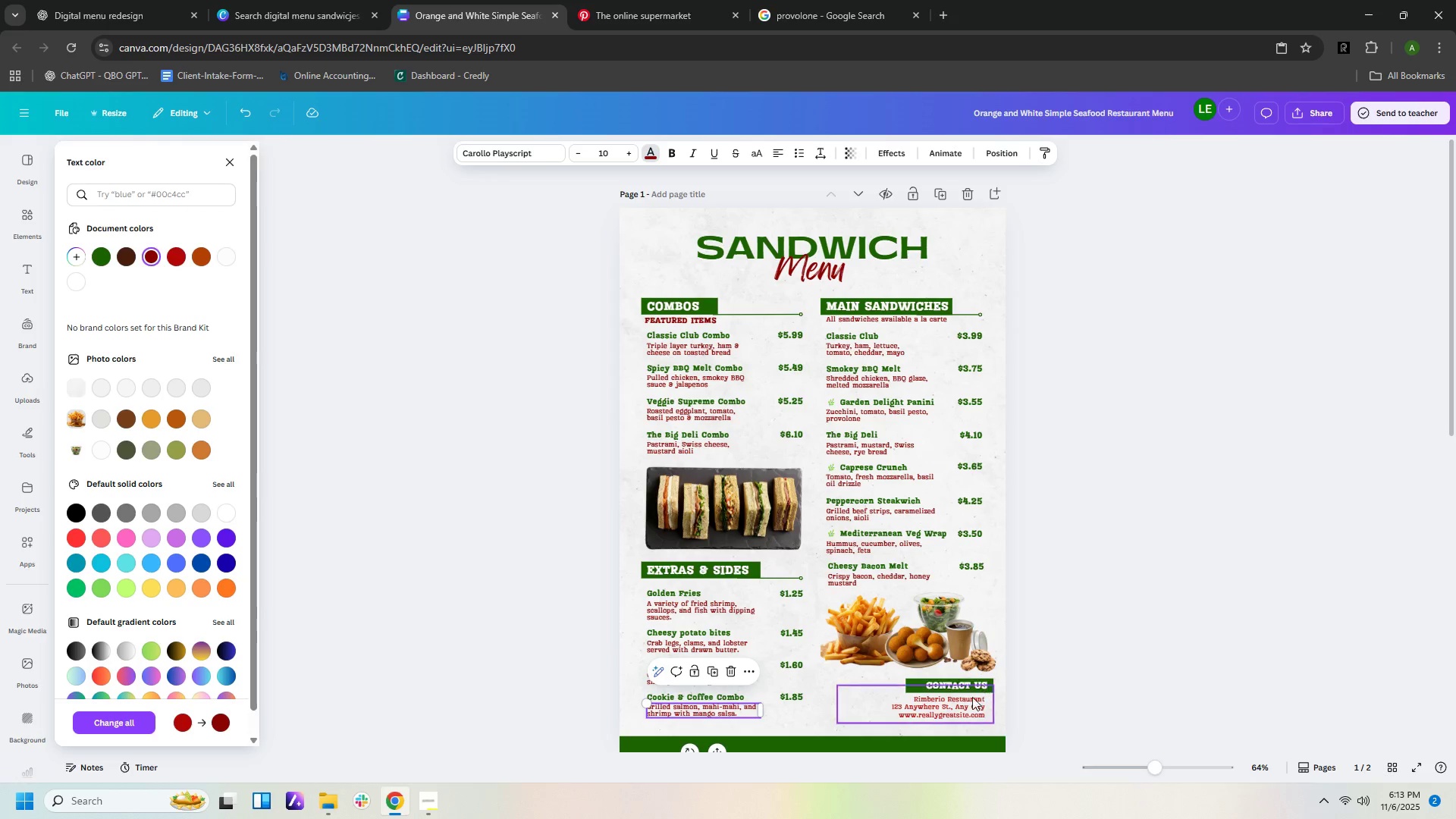 
left_click([967, 702])
 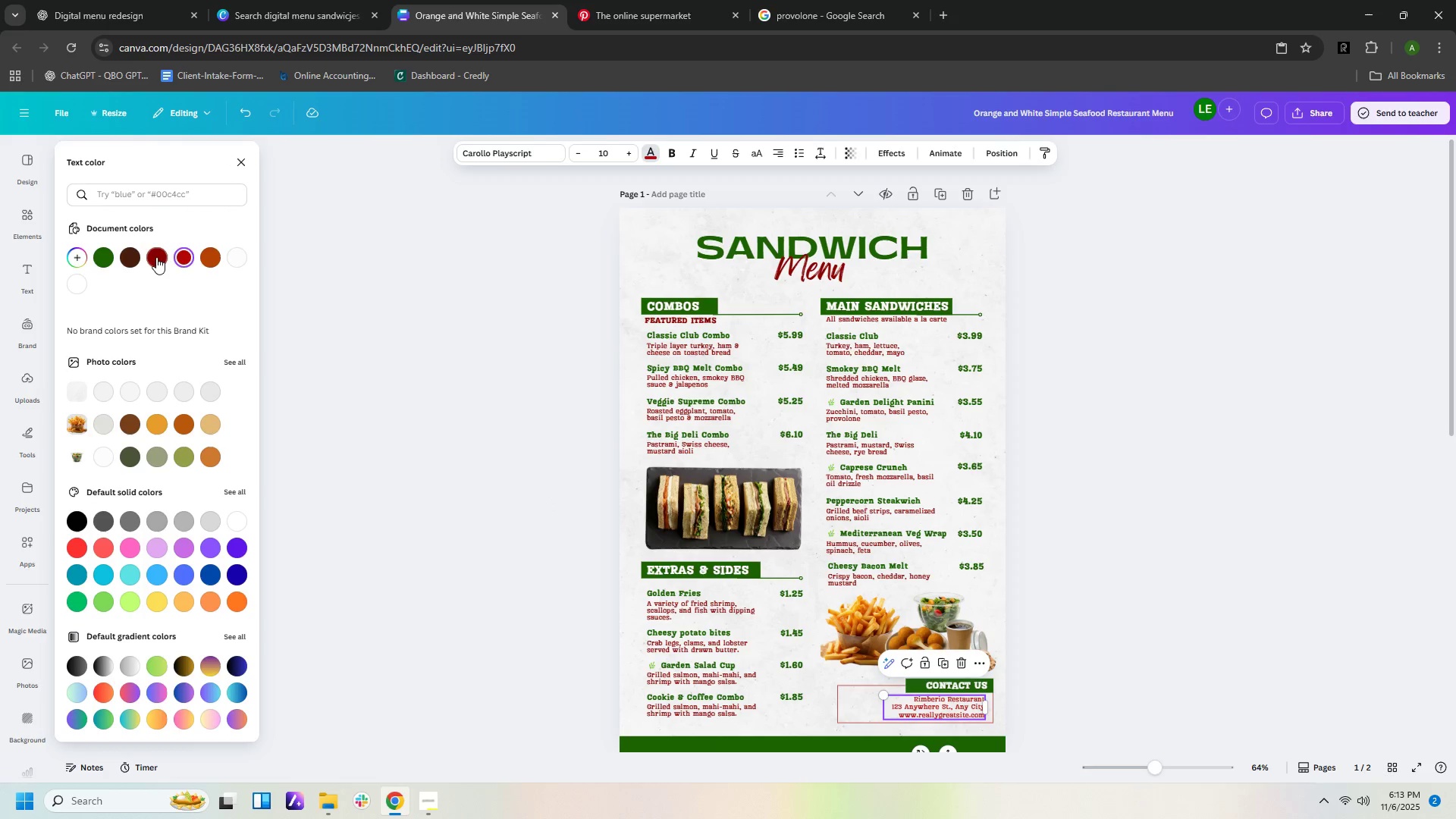 
left_click([156, 257])
 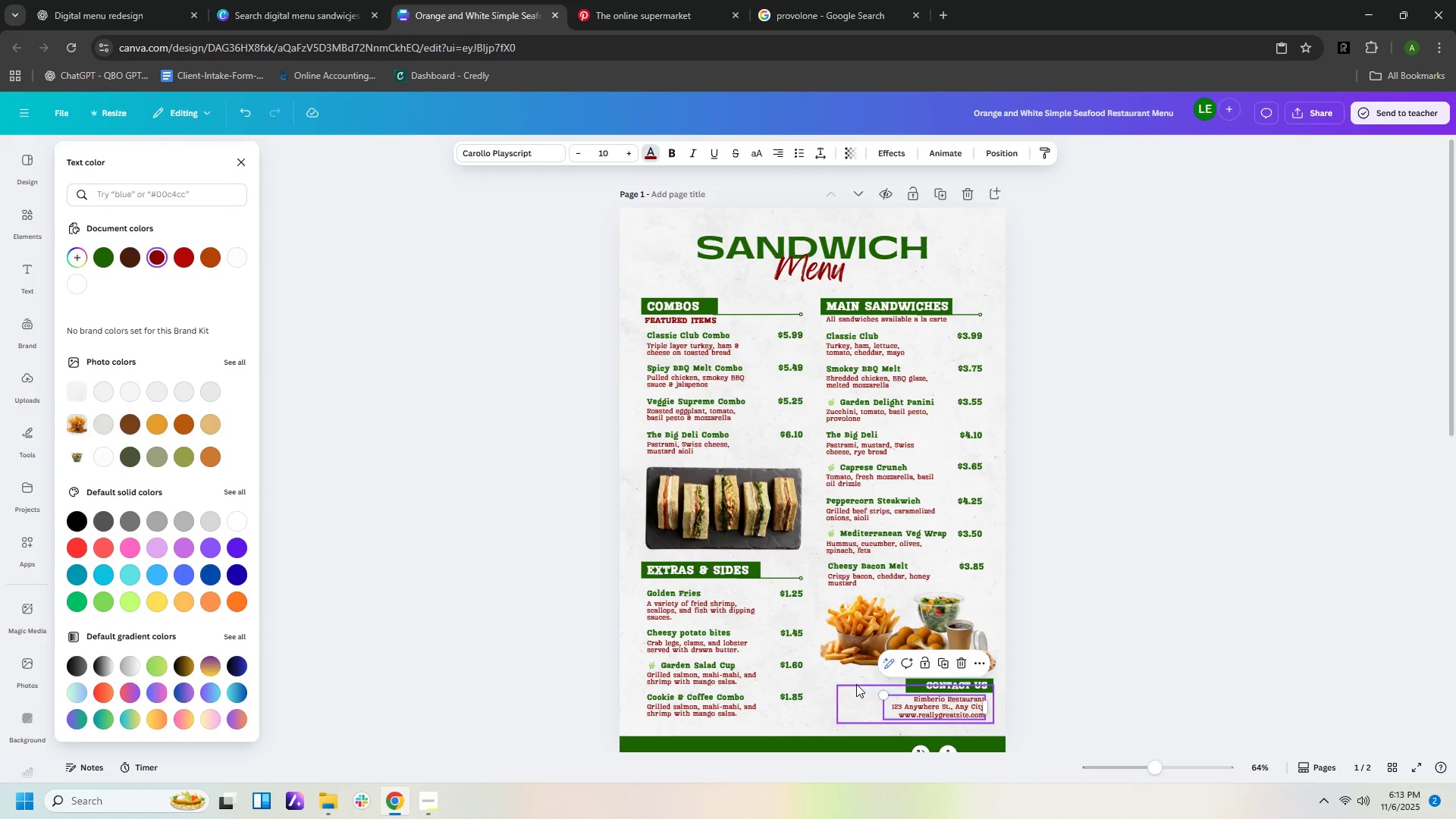 
left_click([856, 683])
 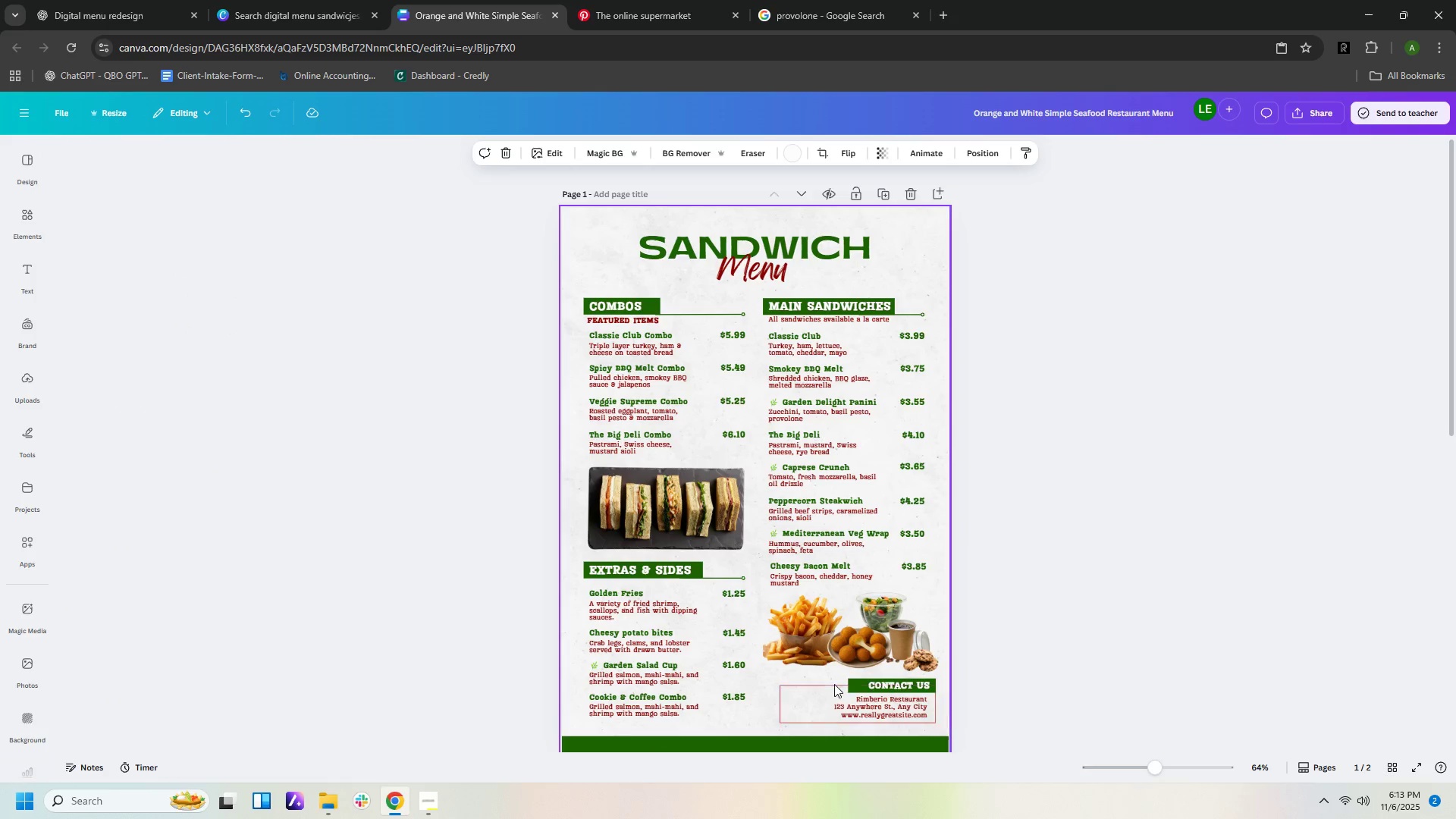 
left_click([834, 684])
 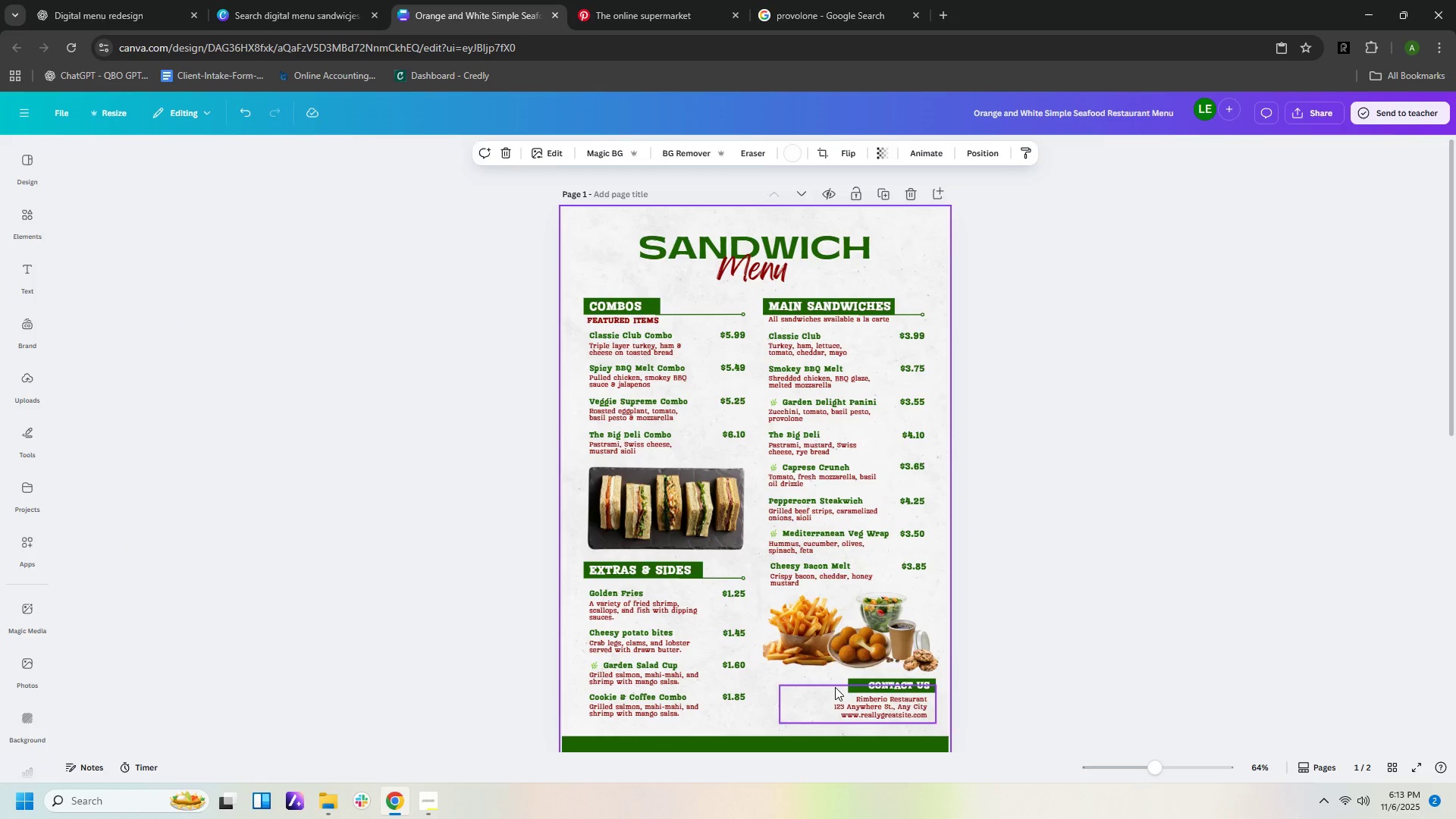 
left_click([835, 687])
 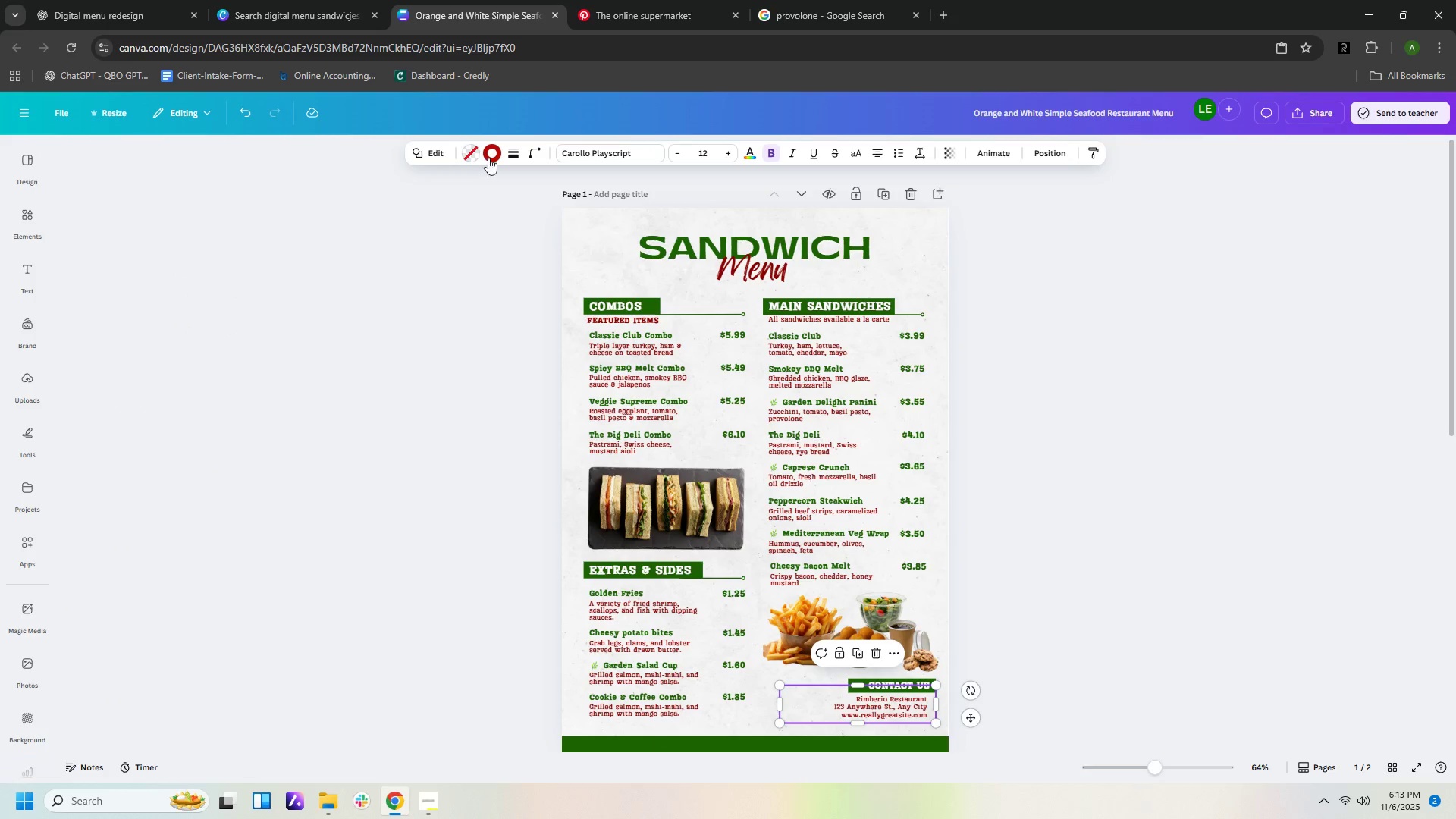 
left_click([488, 158])
 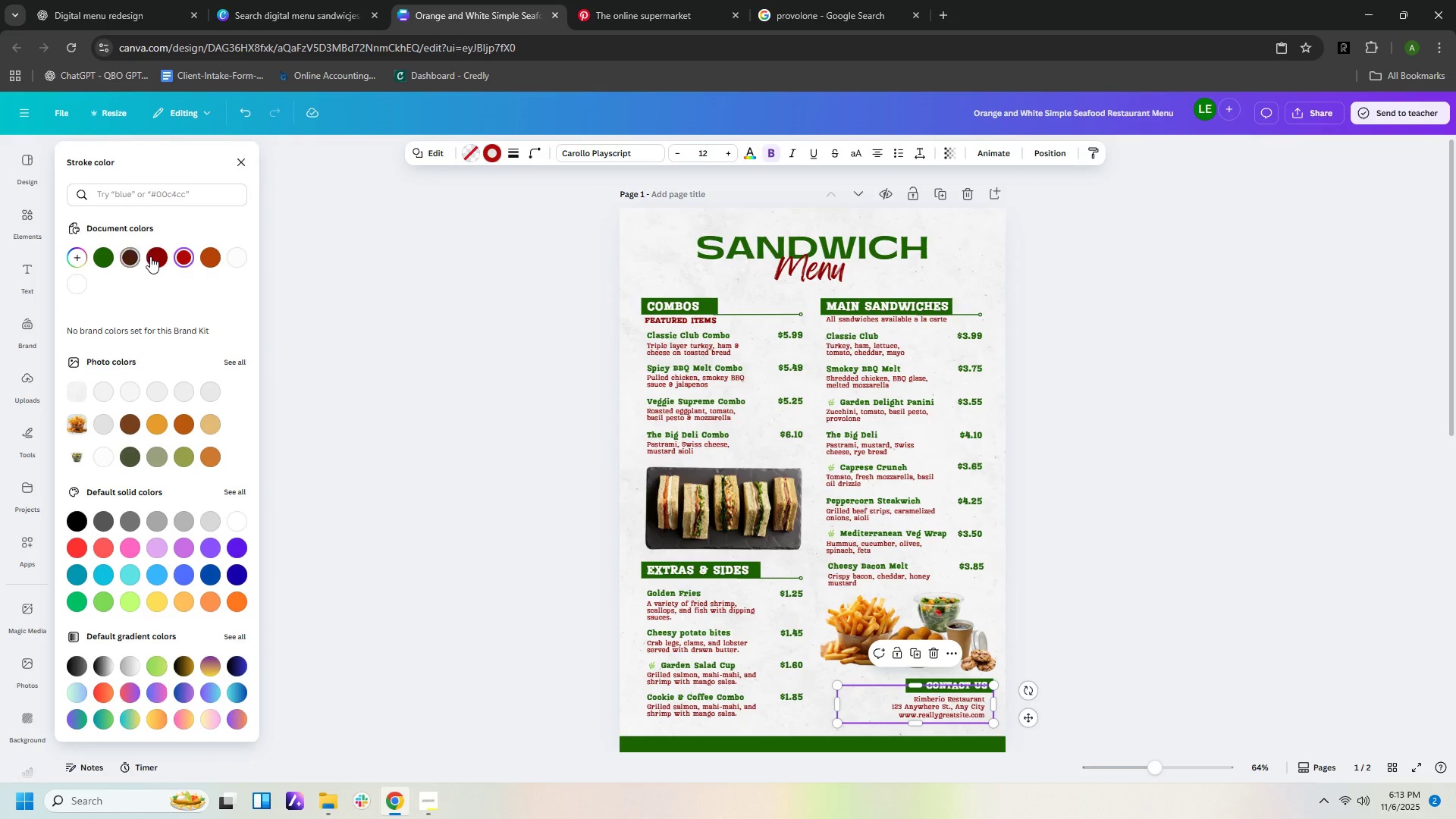 
left_click([154, 256])
 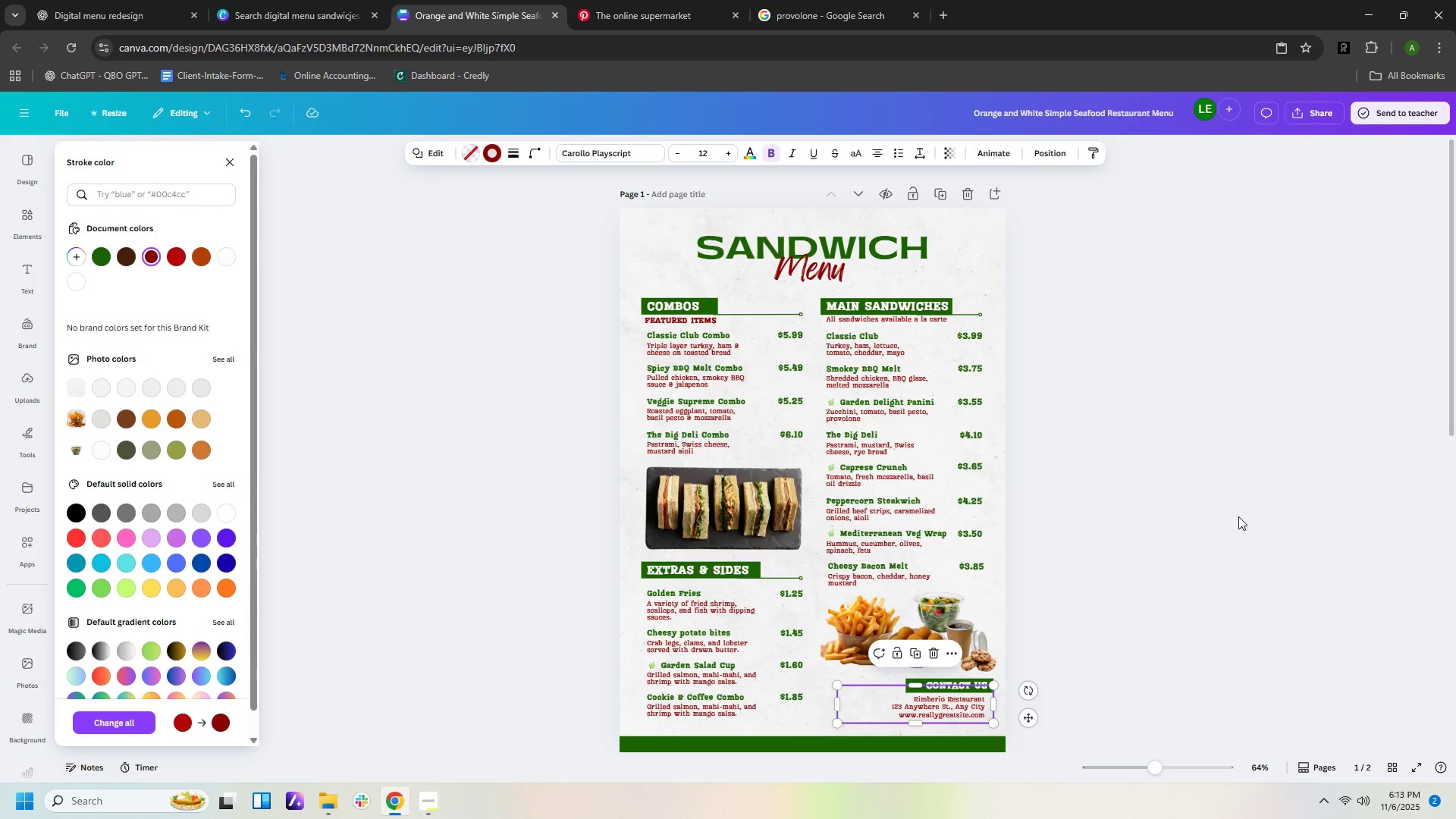 
left_click([1237, 515])
 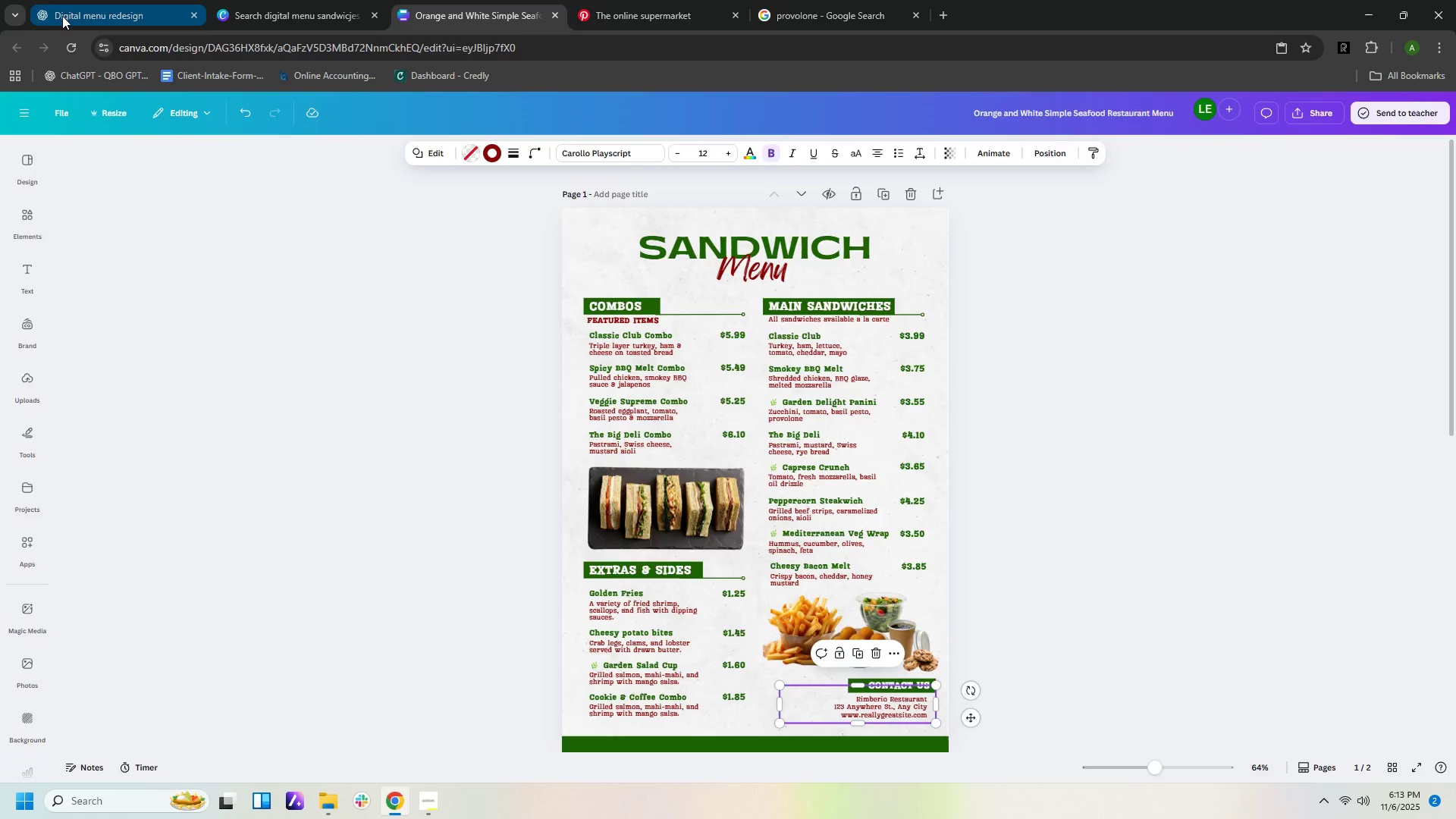 
left_click([63, 16])
 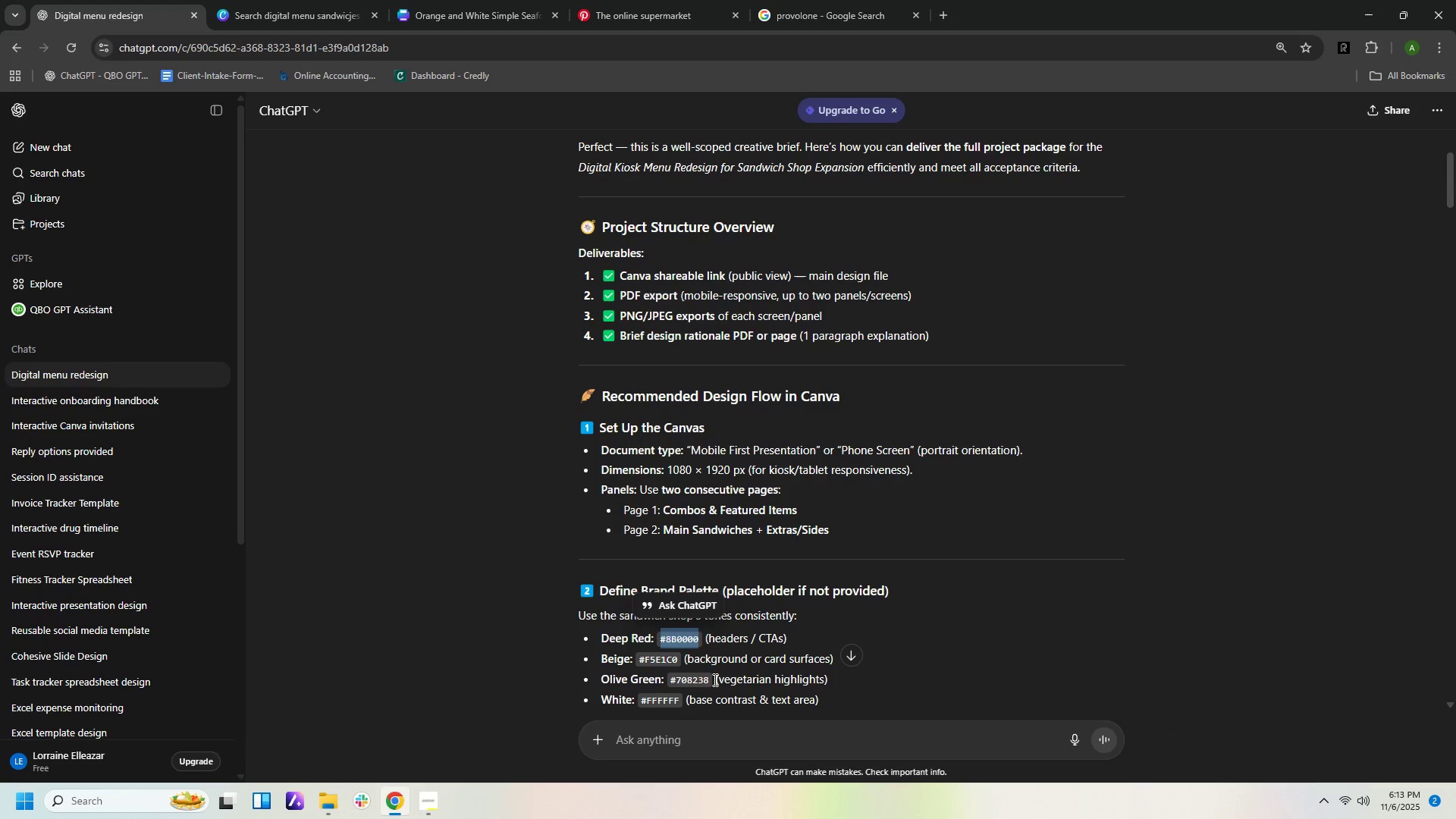 
left_click_drag(start_coordinate=[708, 679], to_coordinate=[670, 682])
 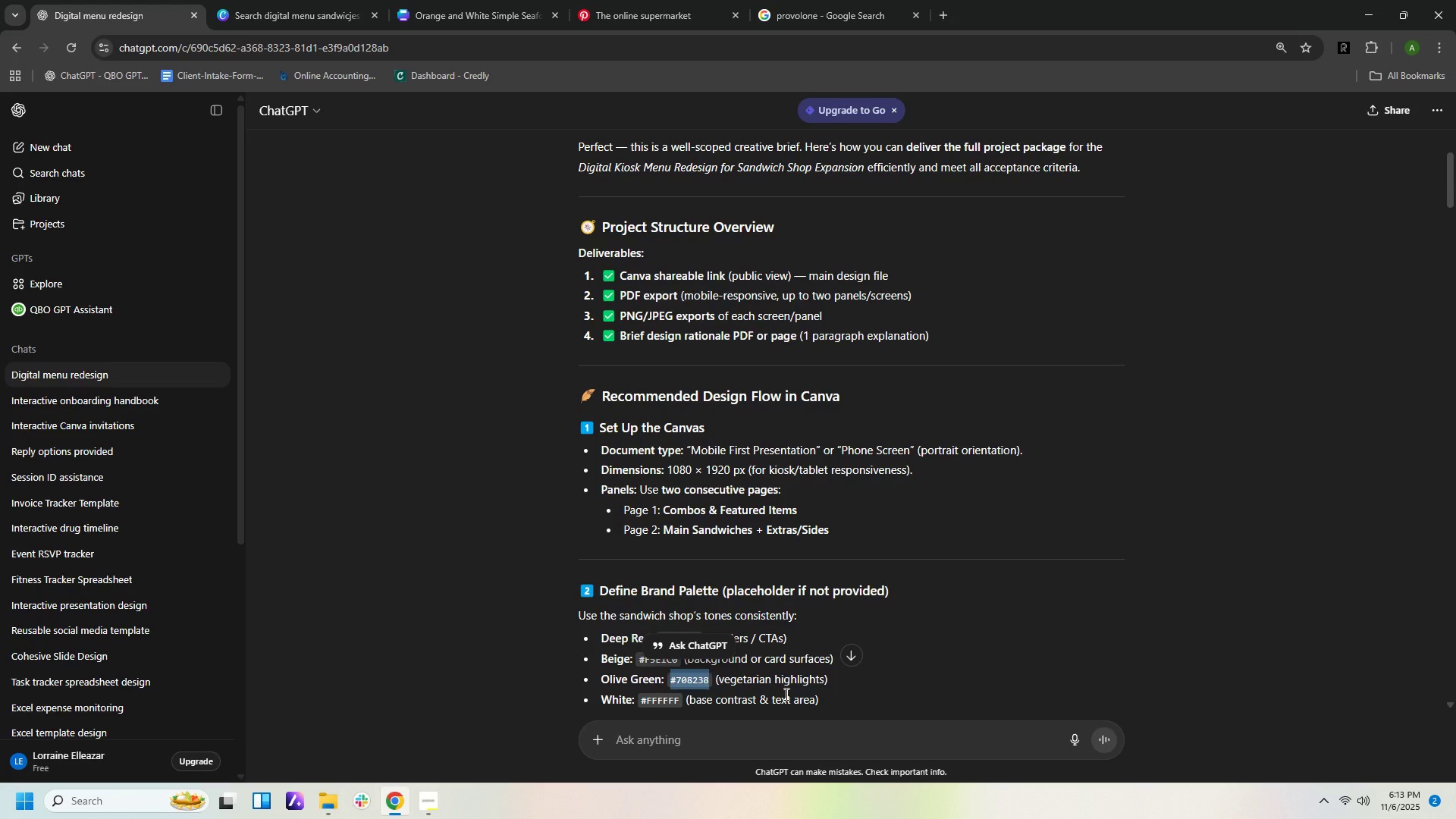 
hold_key(key=ControlLeft, duration=0.78)
 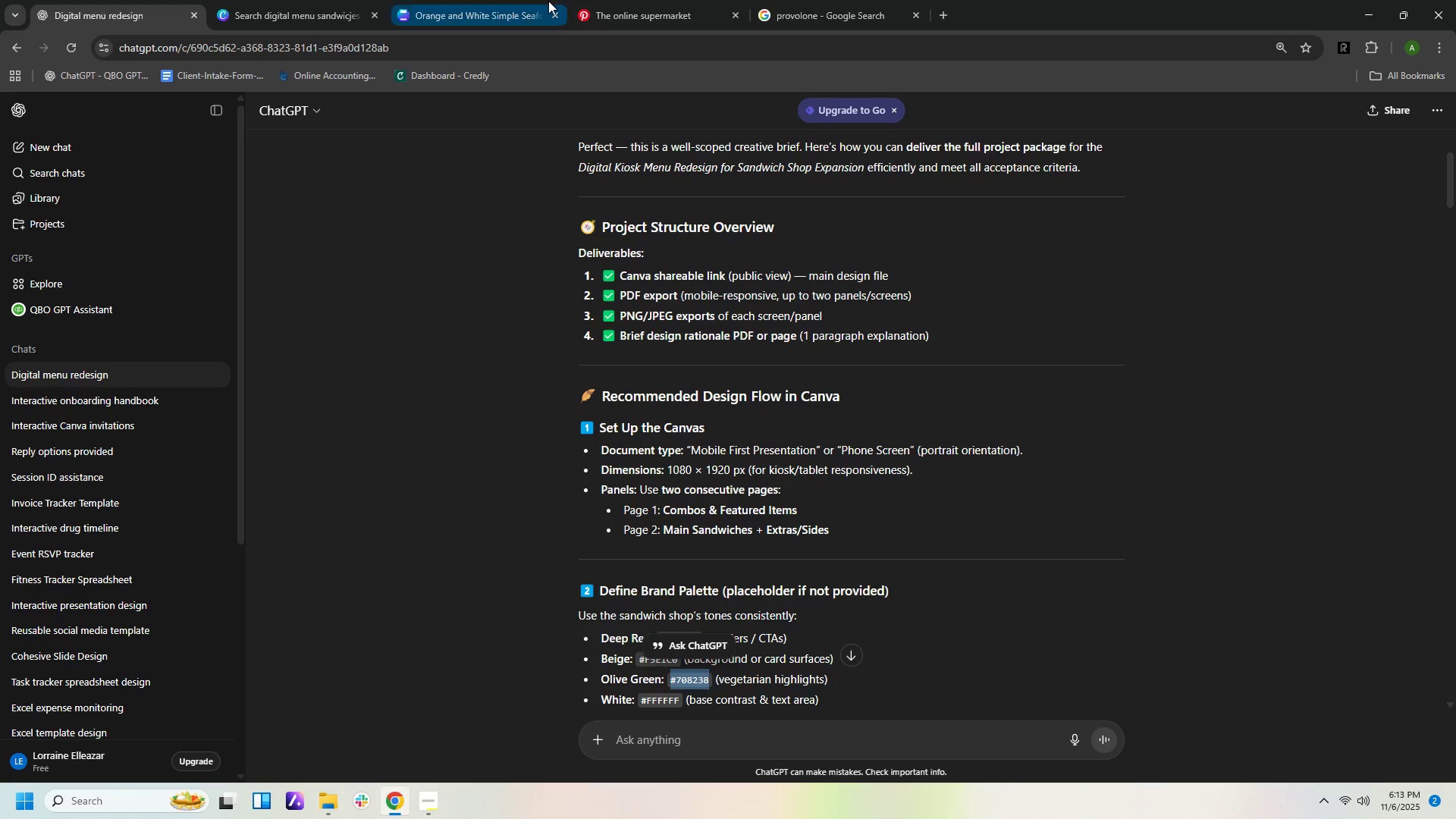 
hold_key(key=C, duration=0.44)
 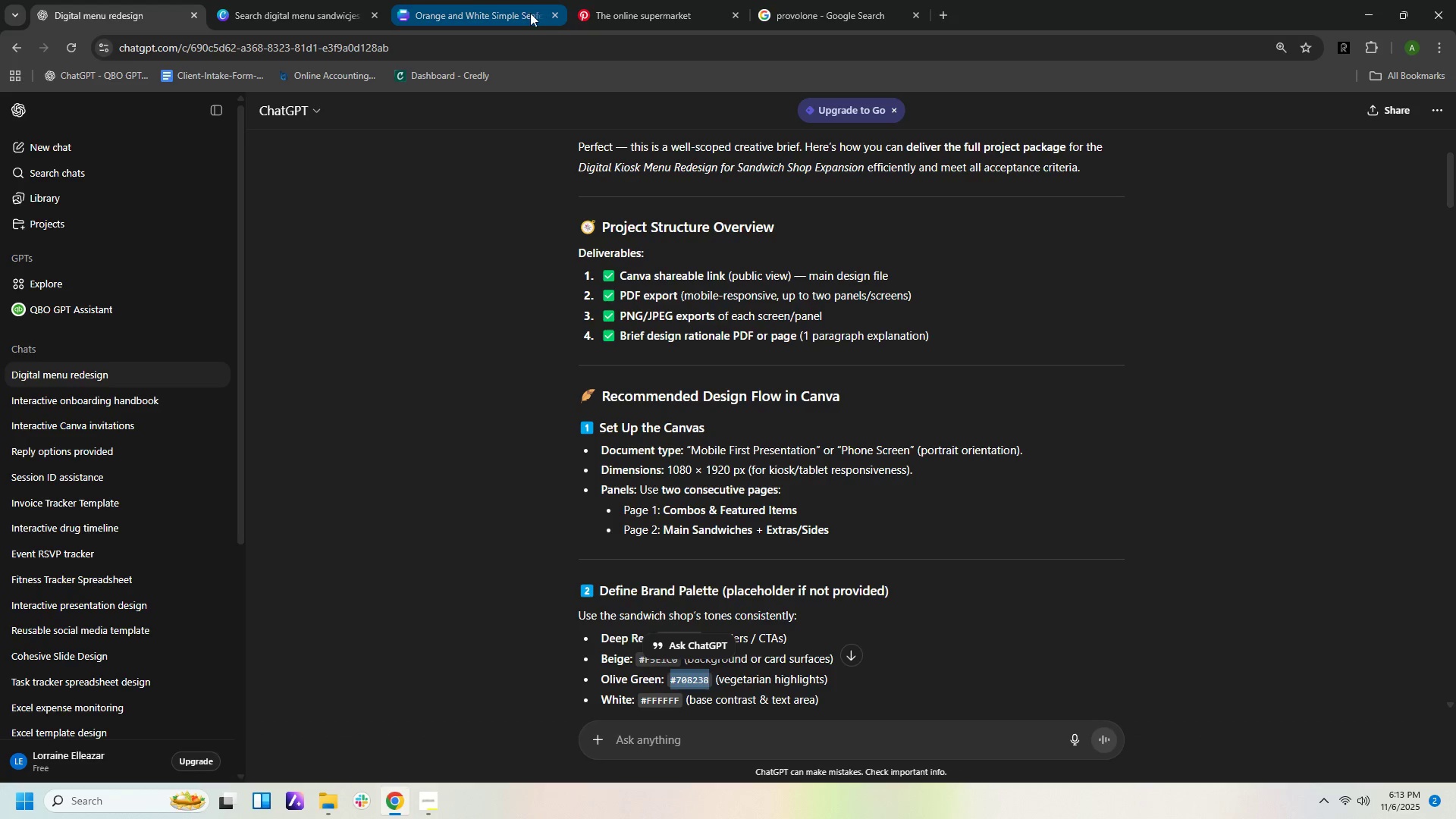 
left_click([528, 14])
 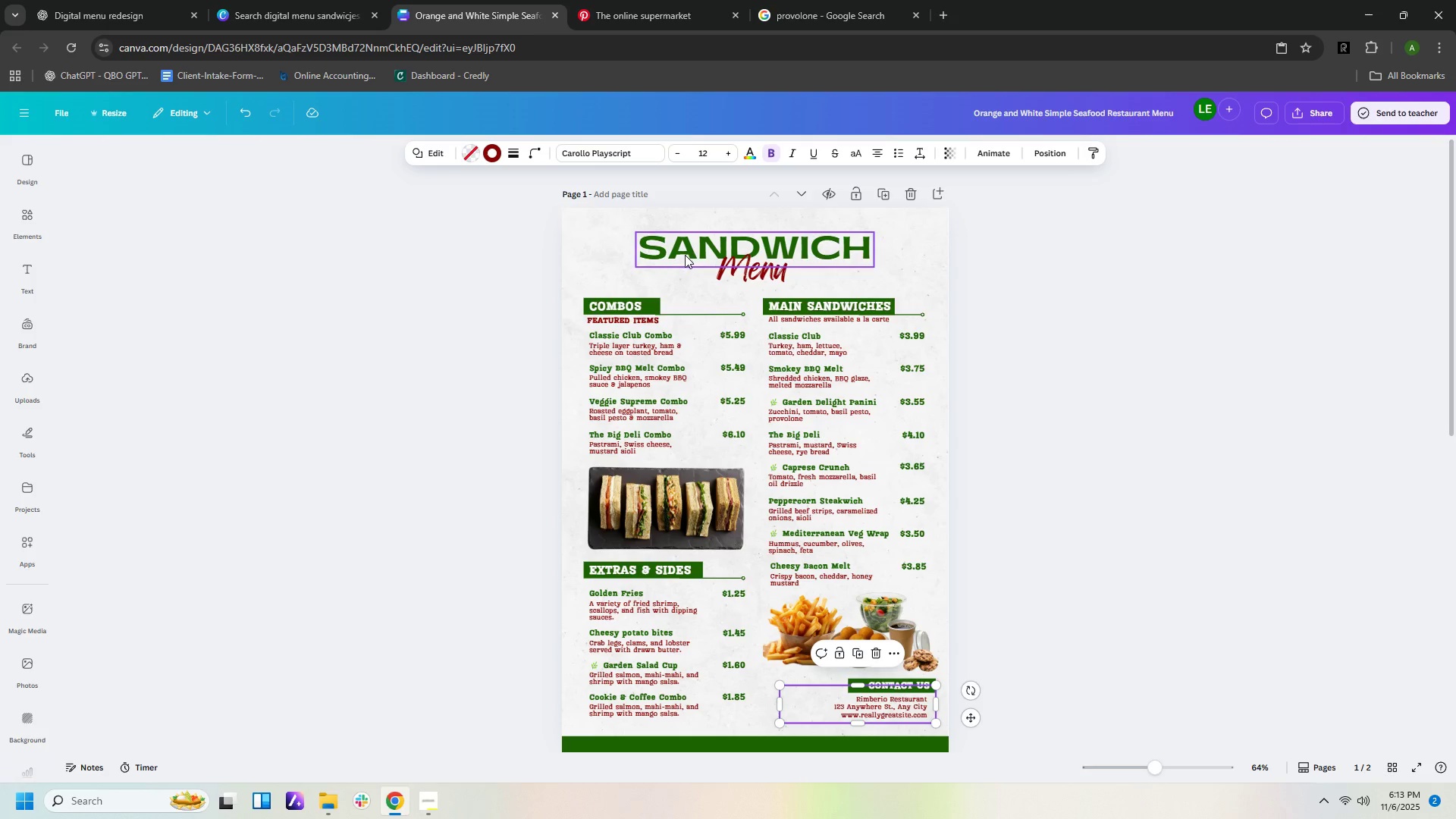 
left_click([685, 255])
 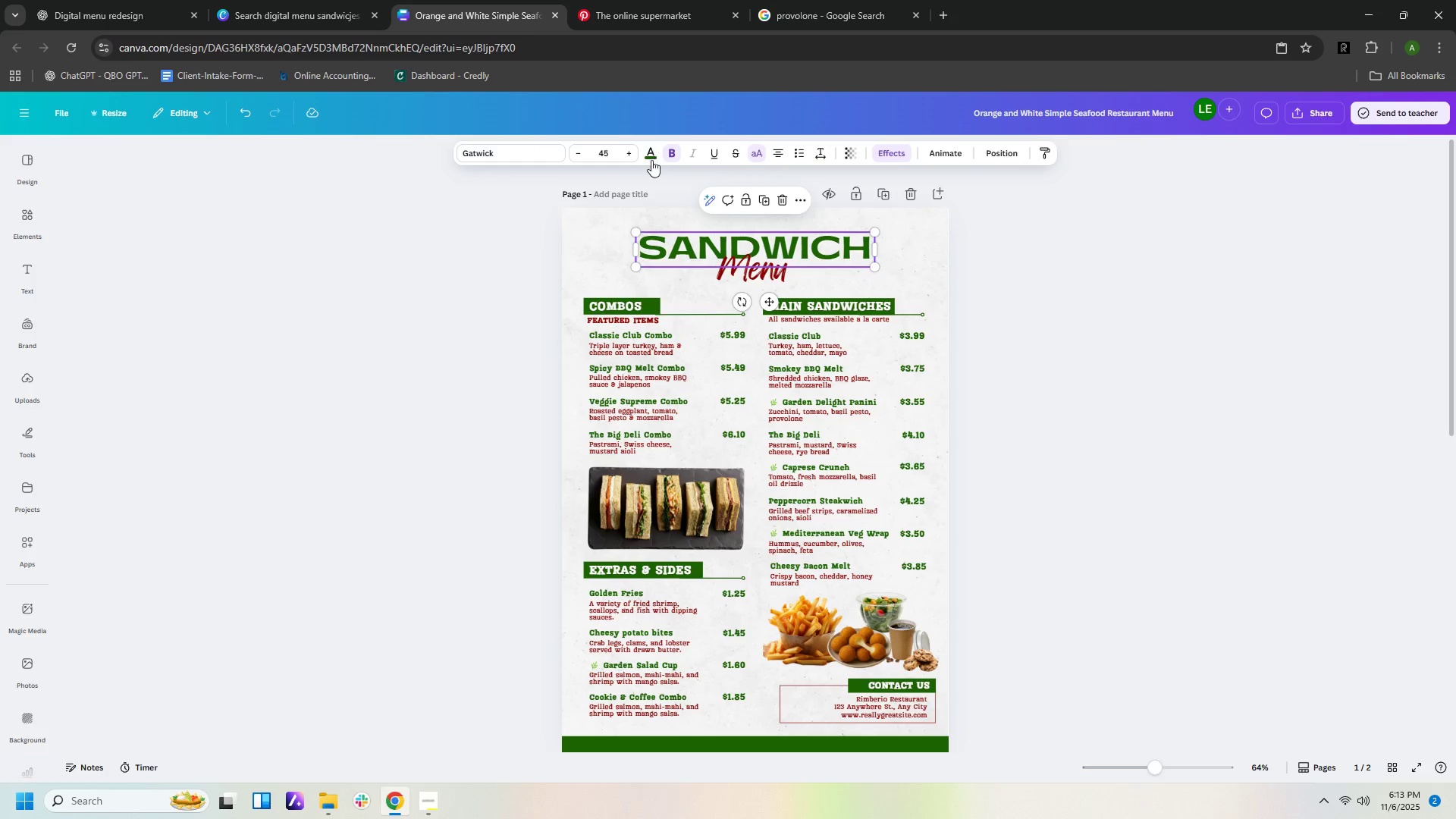 
left_click([651, 160])
 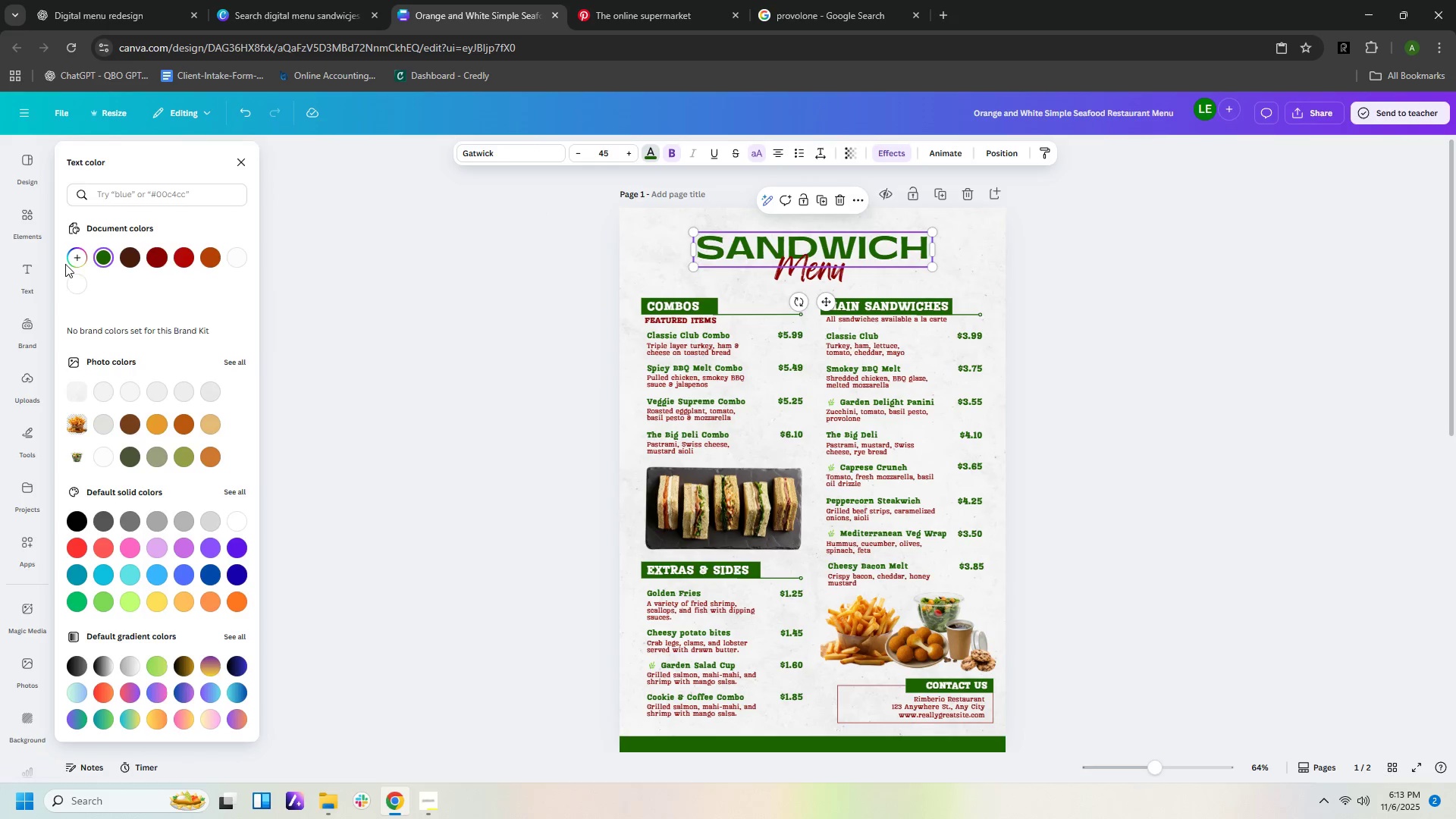 
left_click([73, 262])
 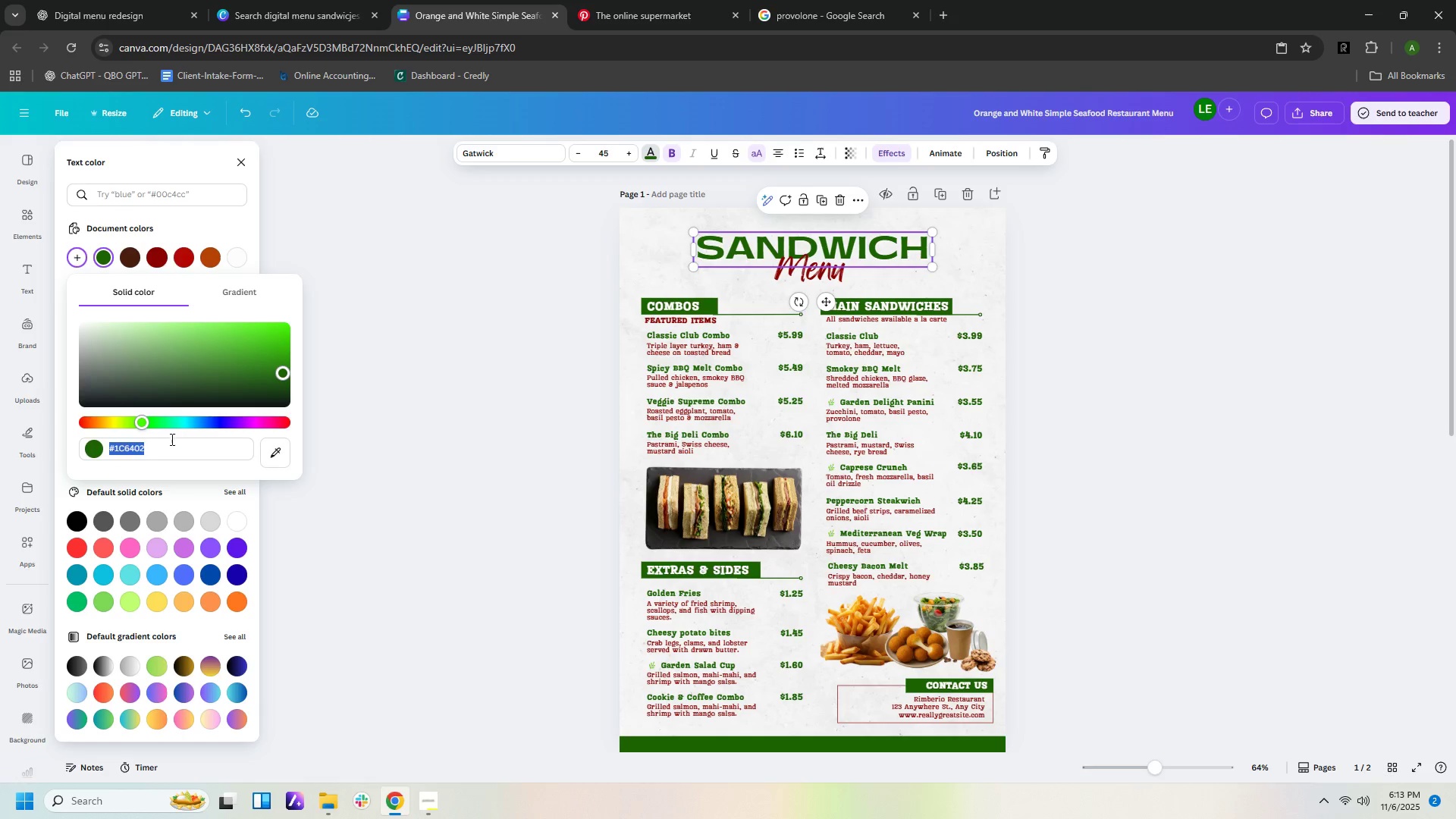 
left_click([171, 448])
 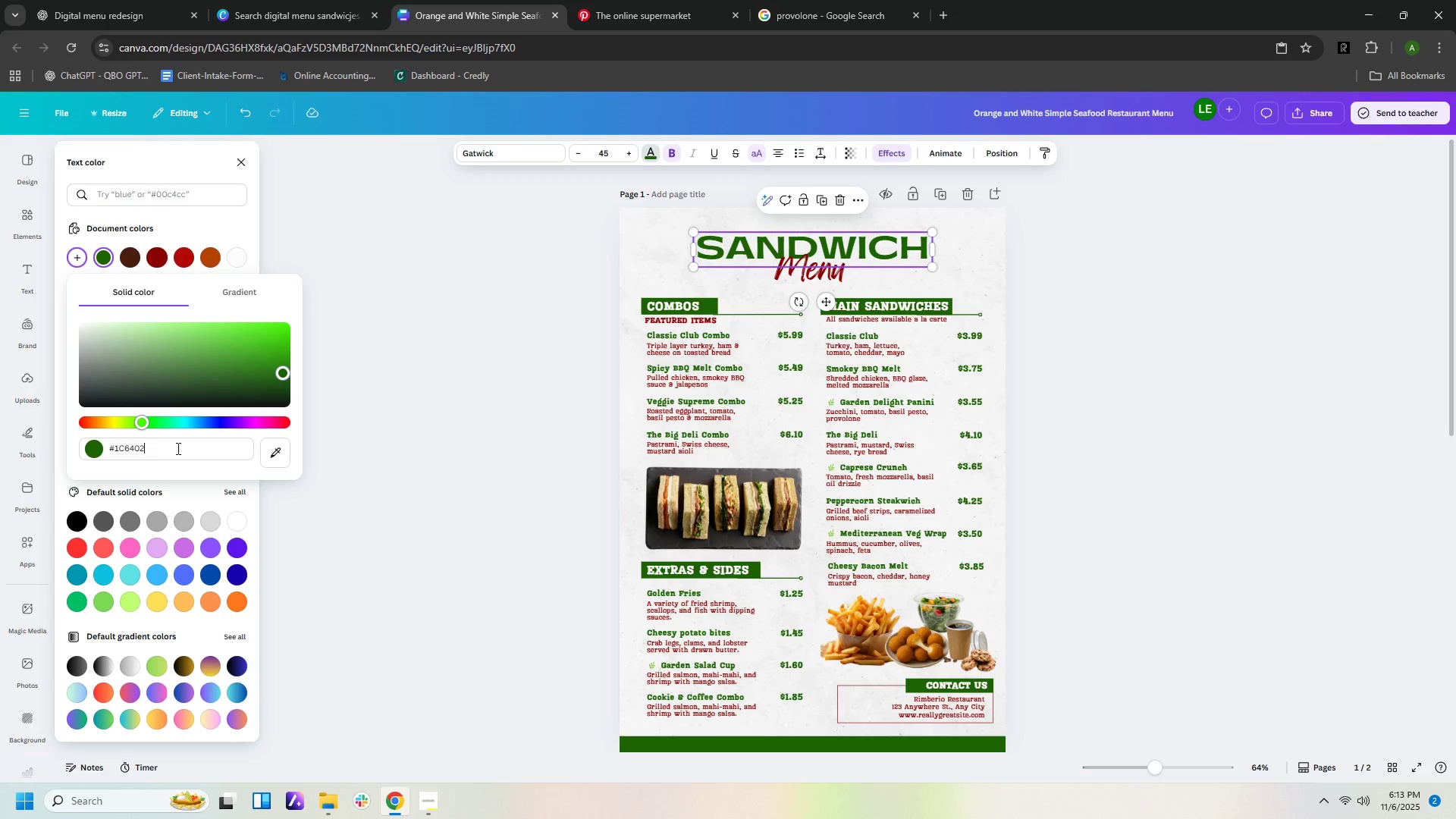 
left_click_drag(start_coordinate=[177, 448], to_coordinate=[93, 430])
 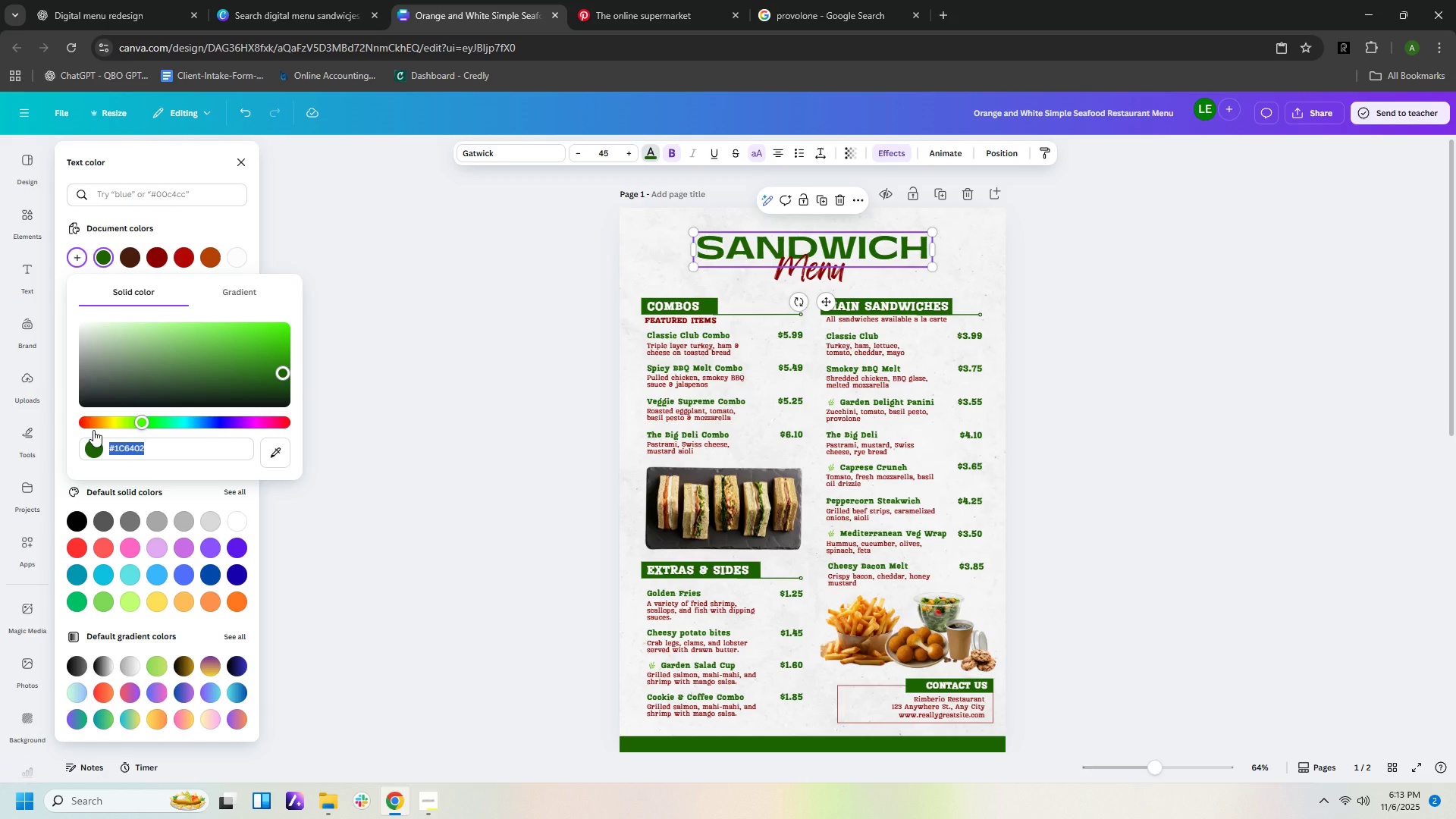 
key(Control+V)
 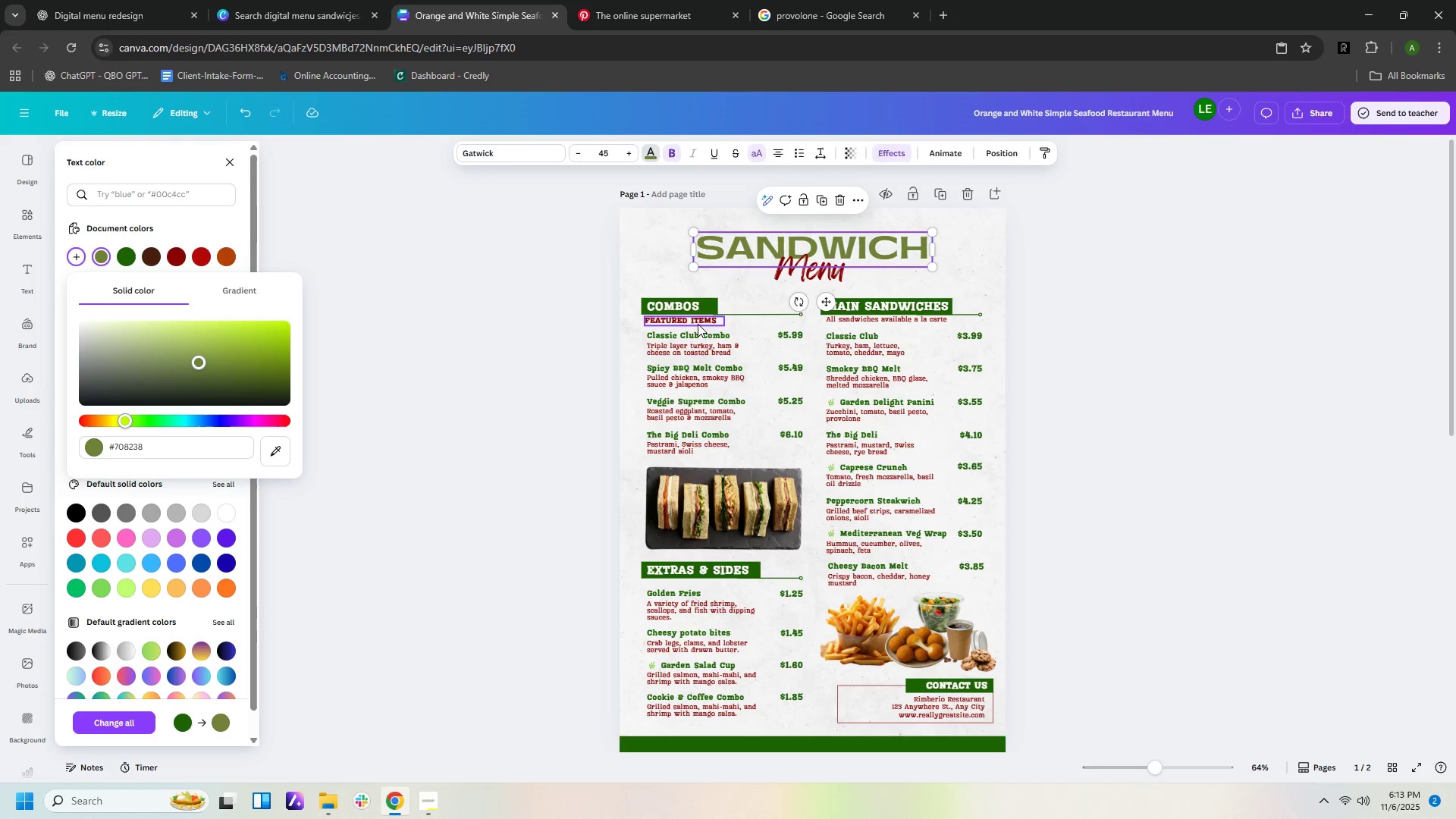 
left_click([703, 303])
 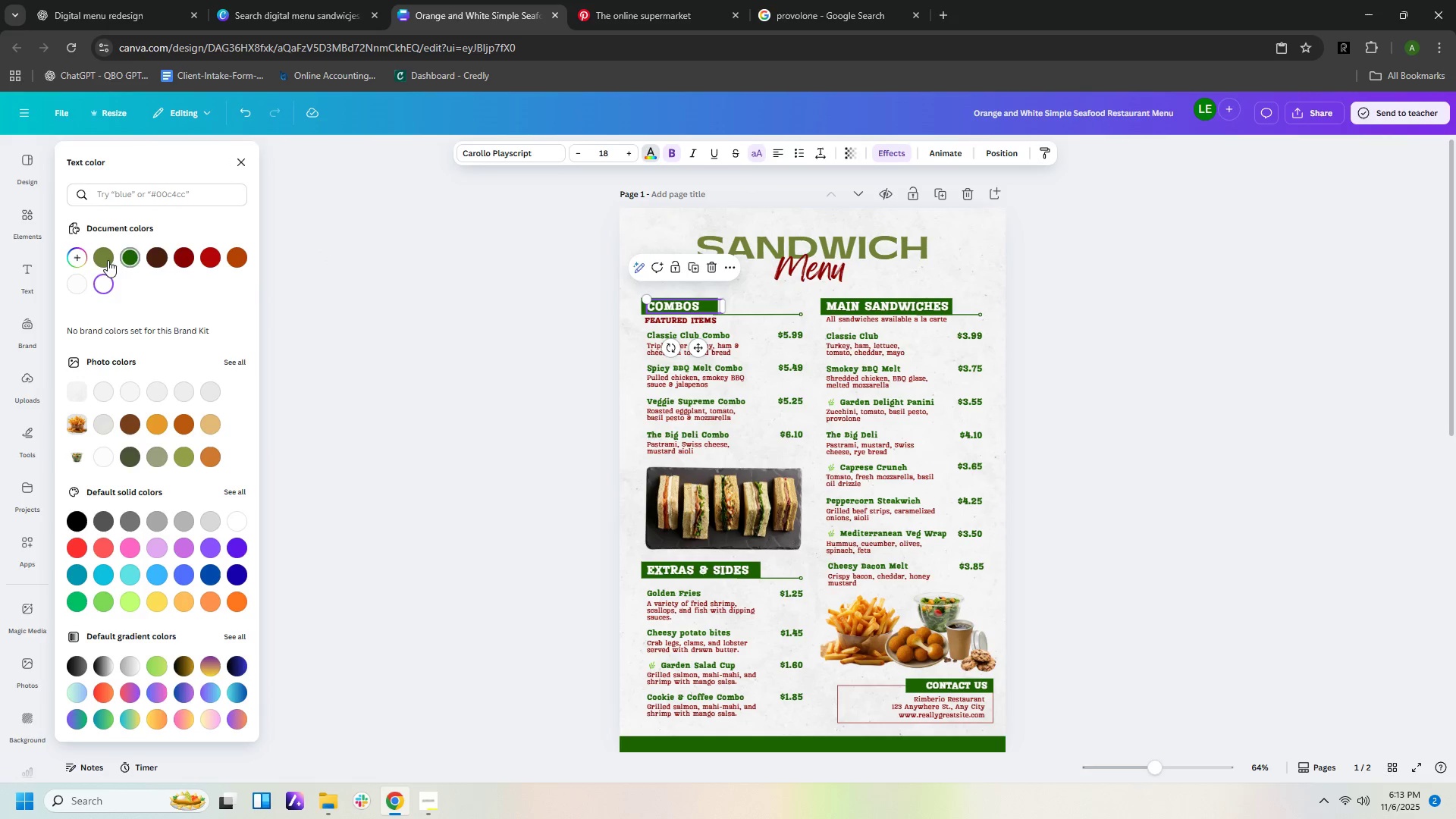 
left_click([105, 259])
 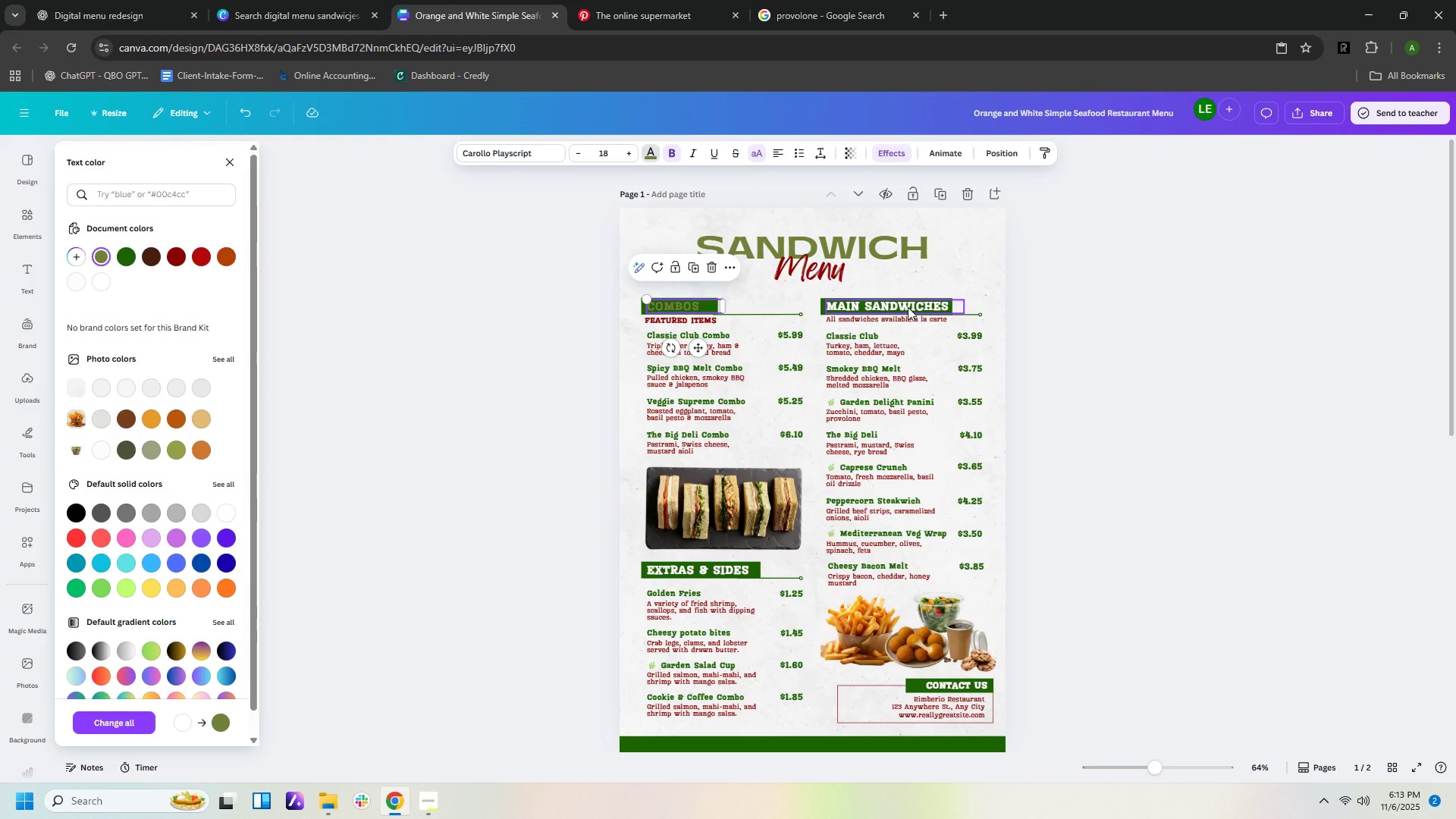 
key(Control+Z)
 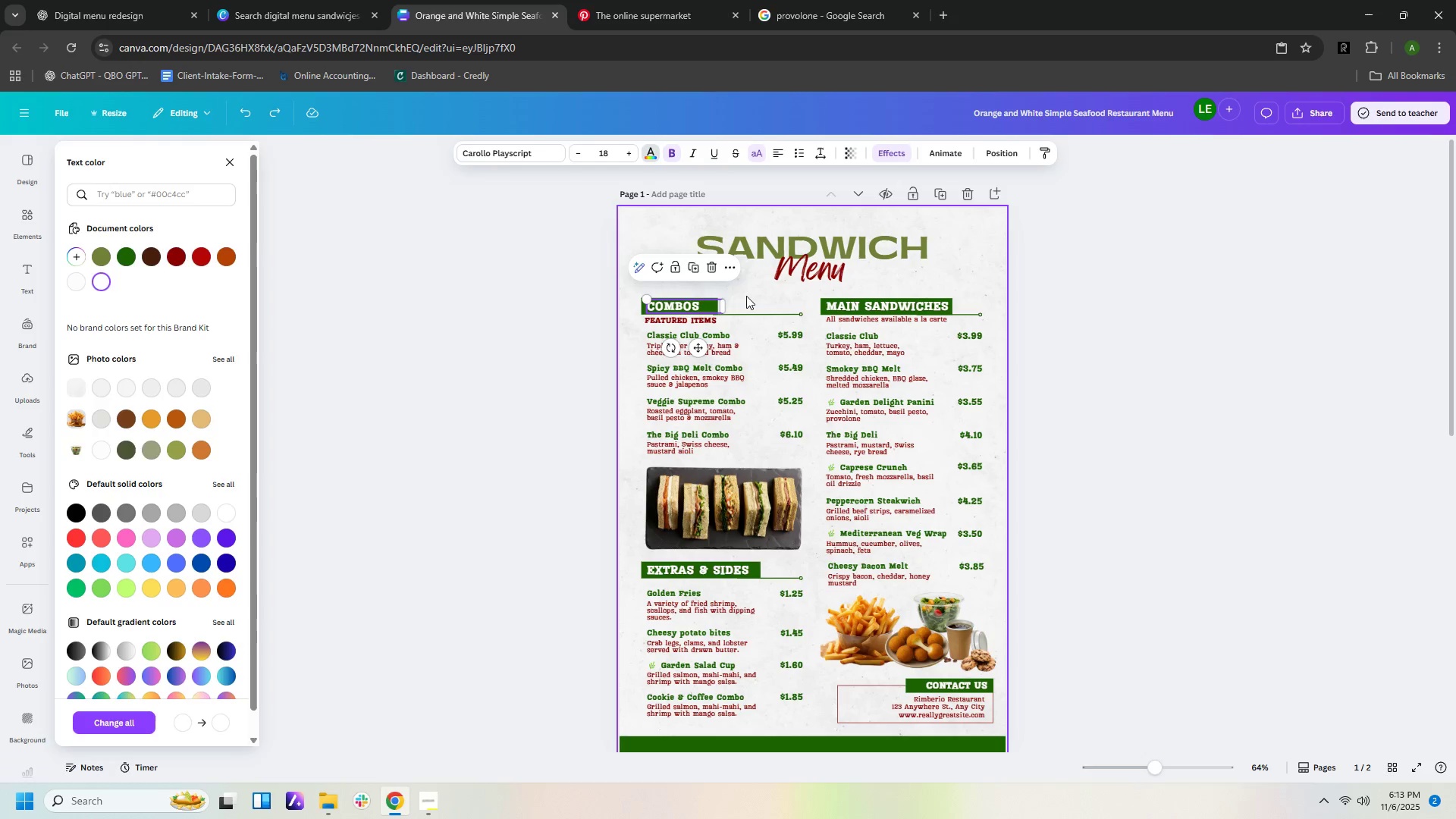 
left_click([746, 296])
 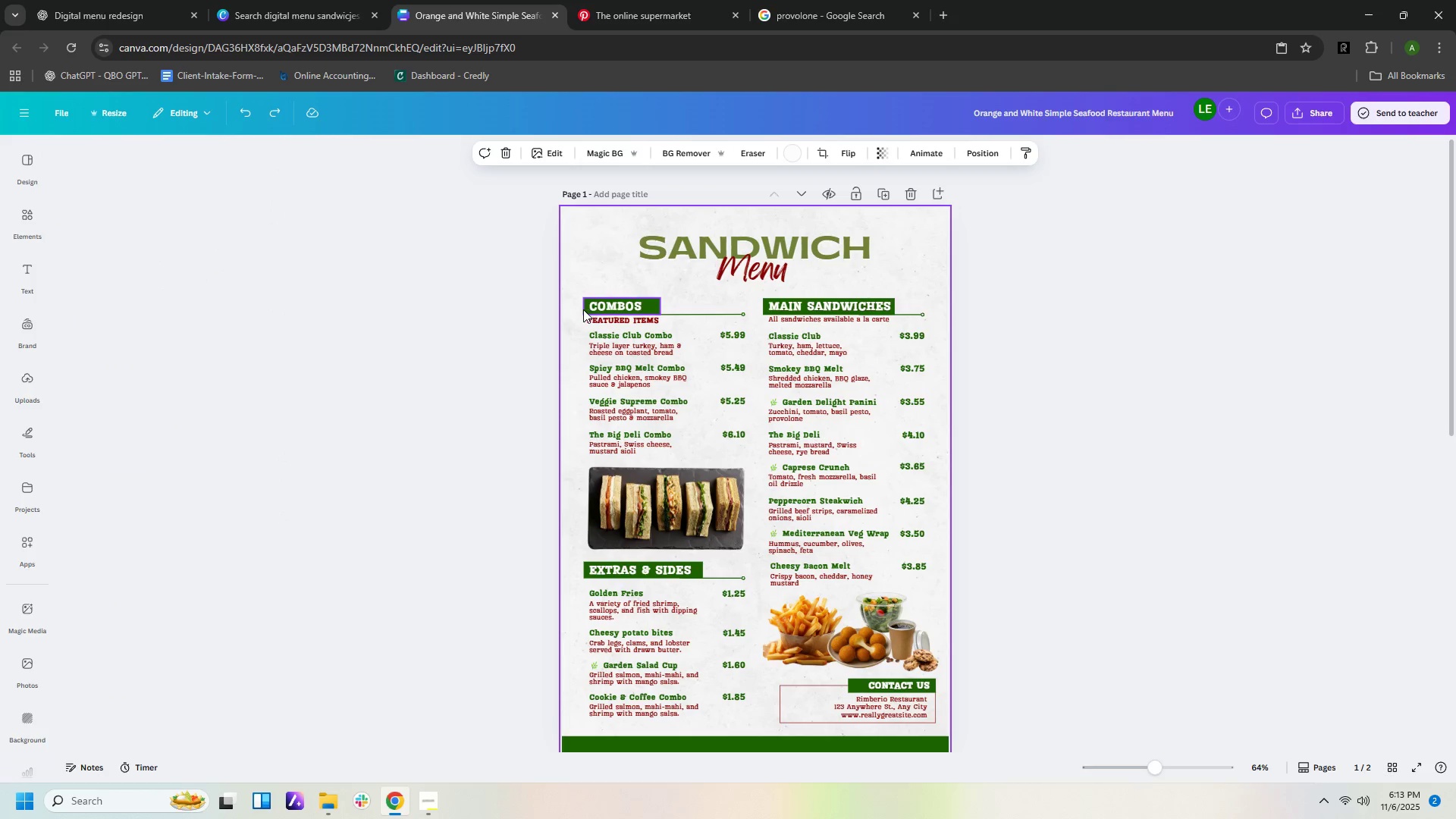 
left_click([583, 309])
 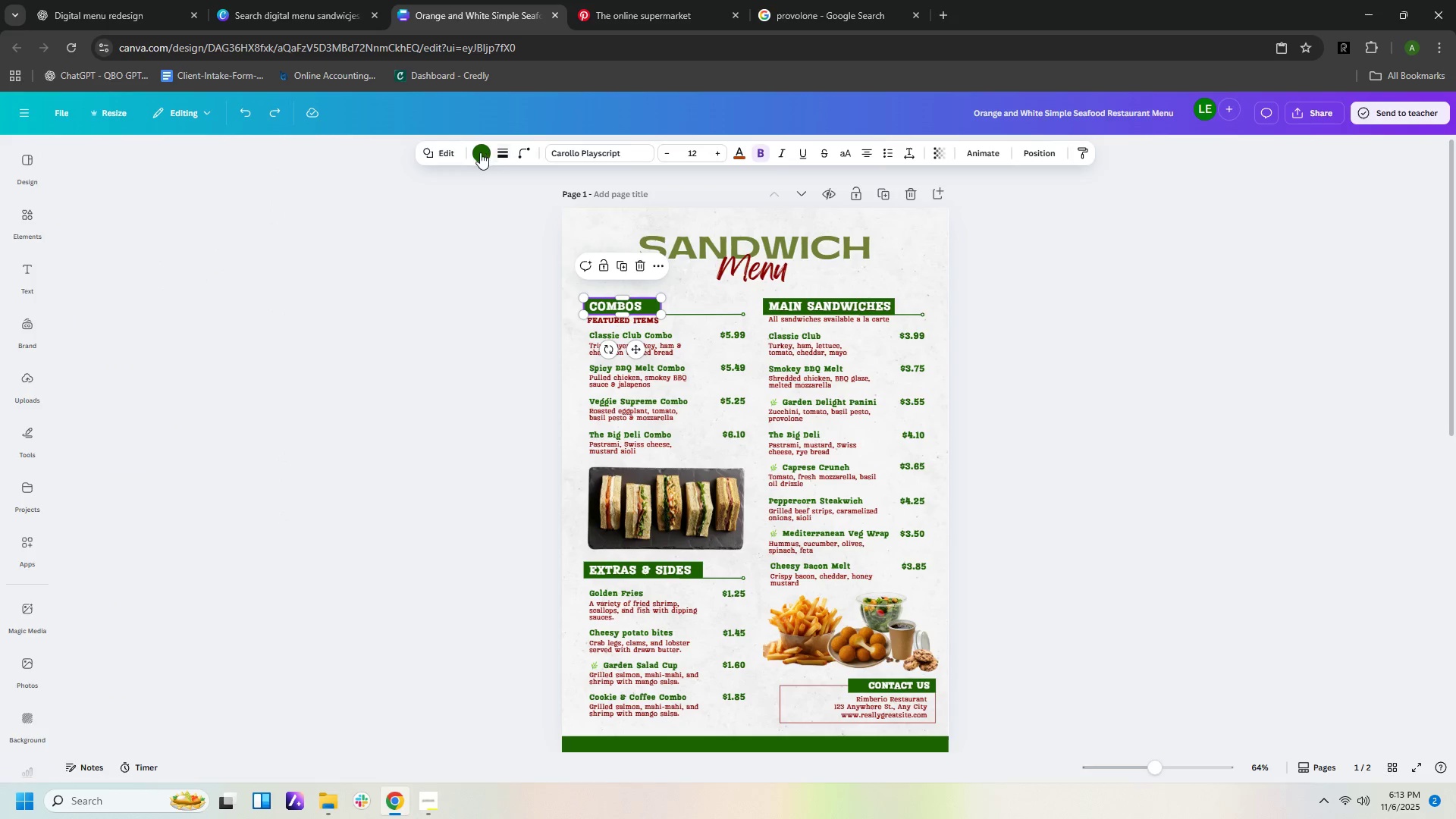 
left_click([479, 153])
 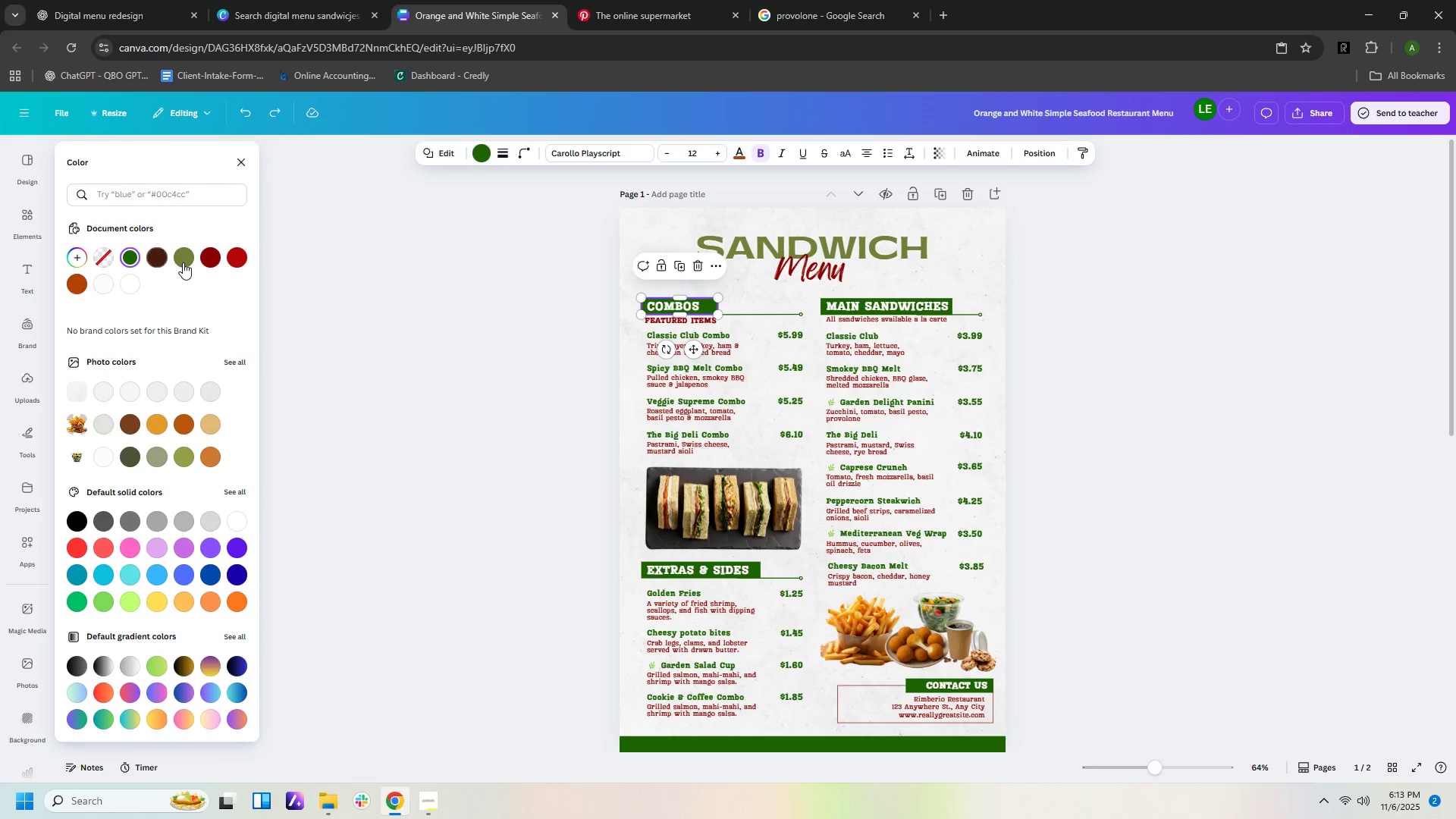 
left_click([184, 259])
 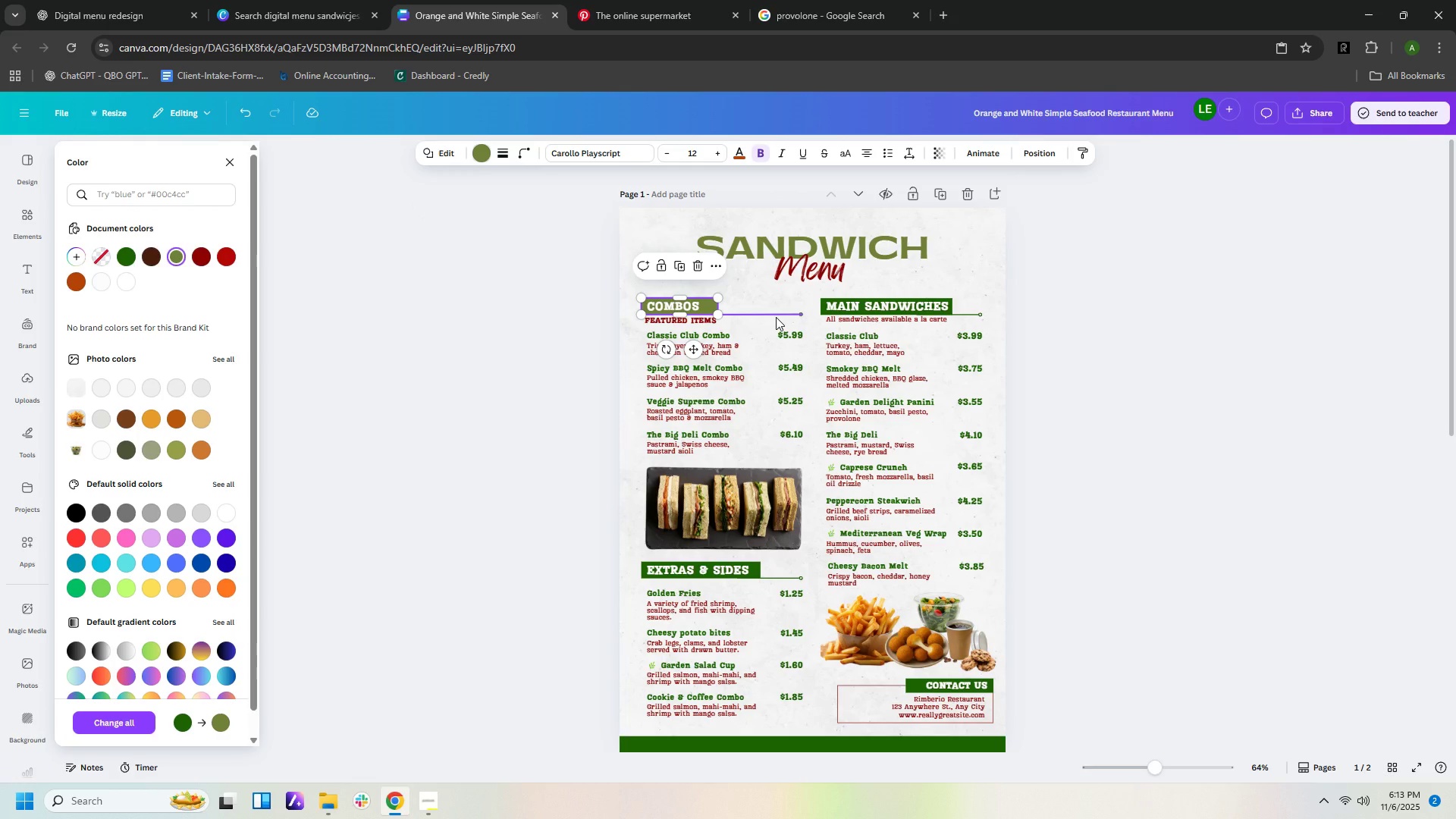 
left_click([775, 317])
 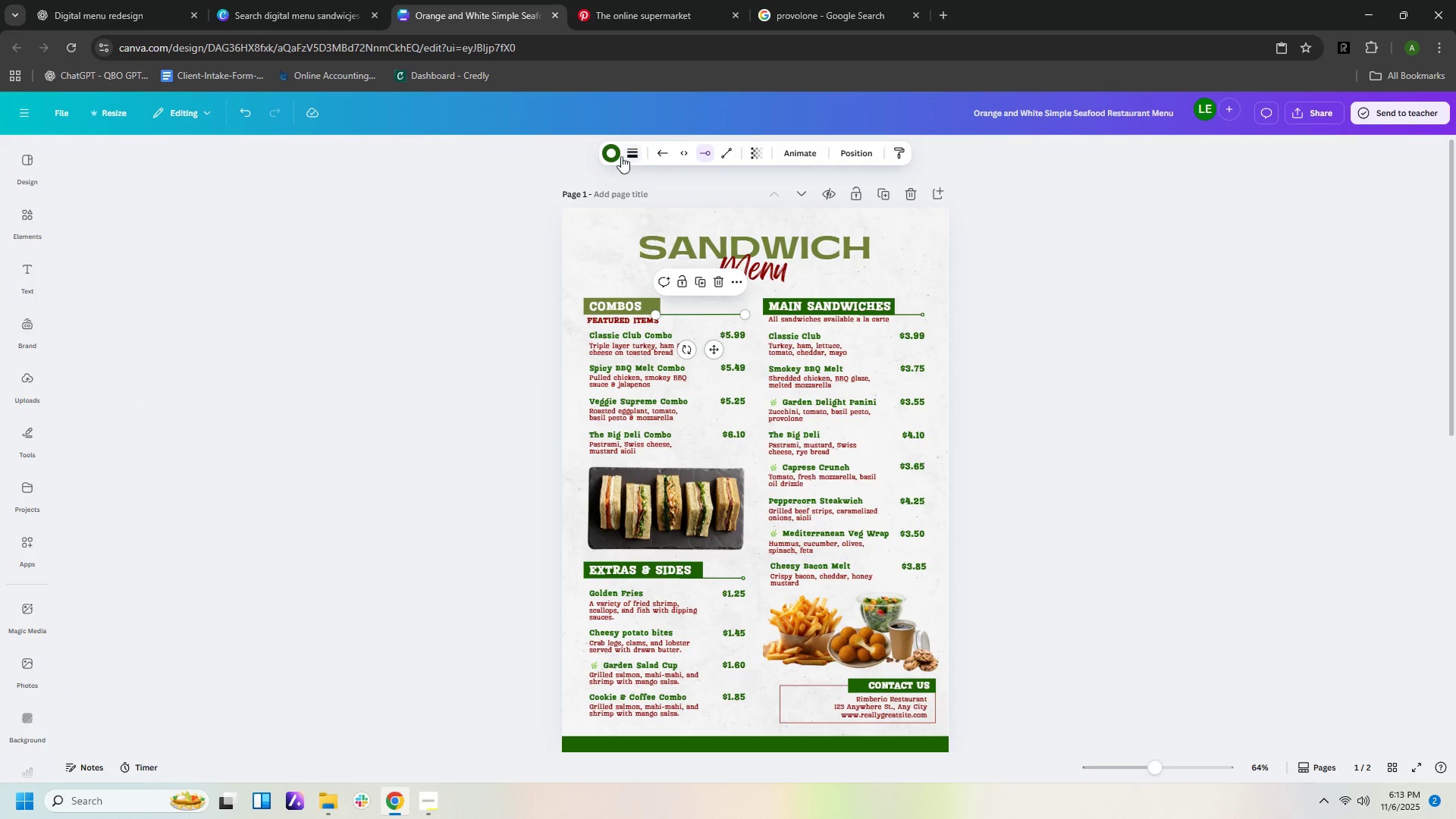 
left_click([610, 157])
 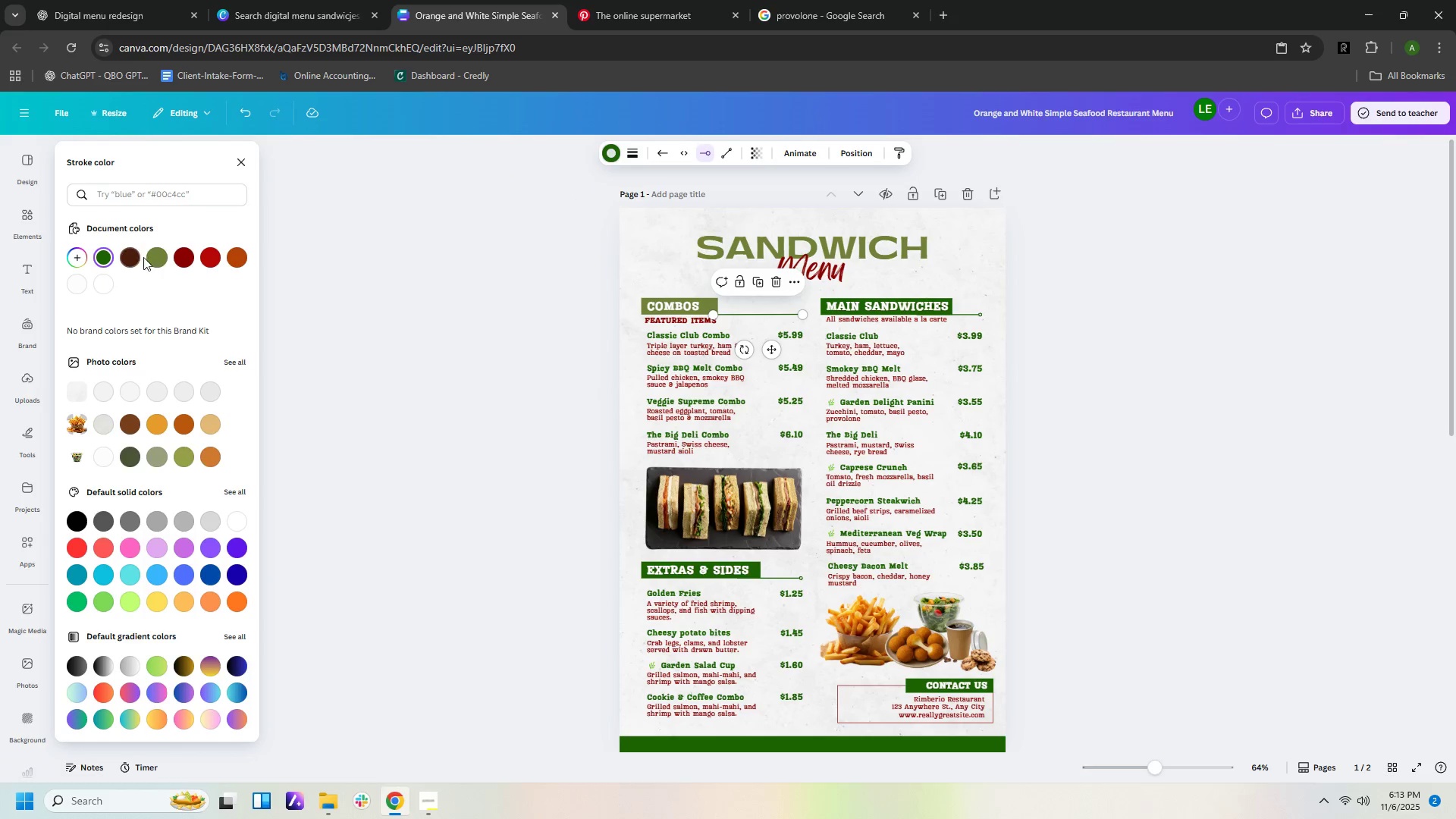 
left_click([160, 257])
 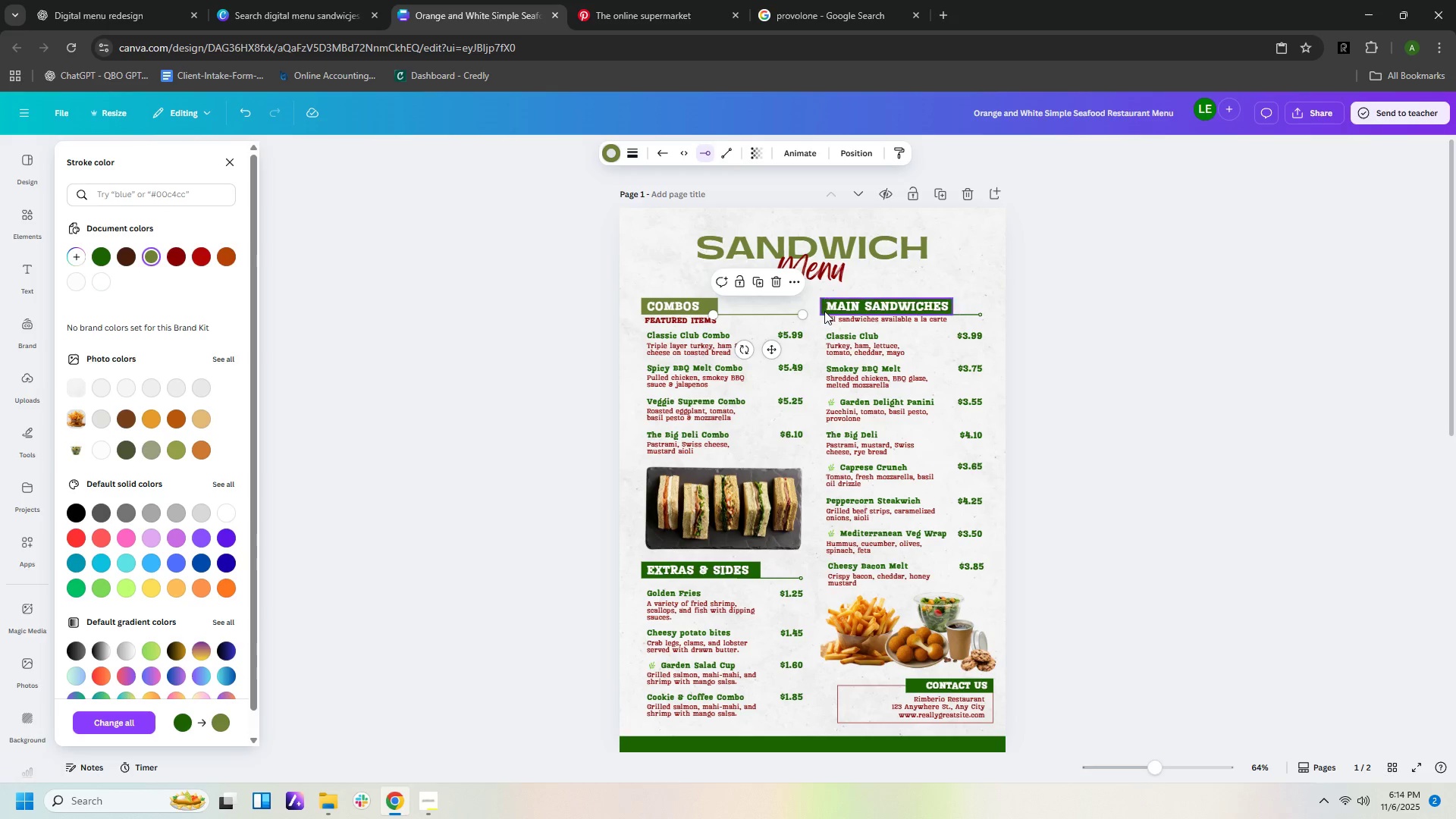 
left_click([823, 309])
 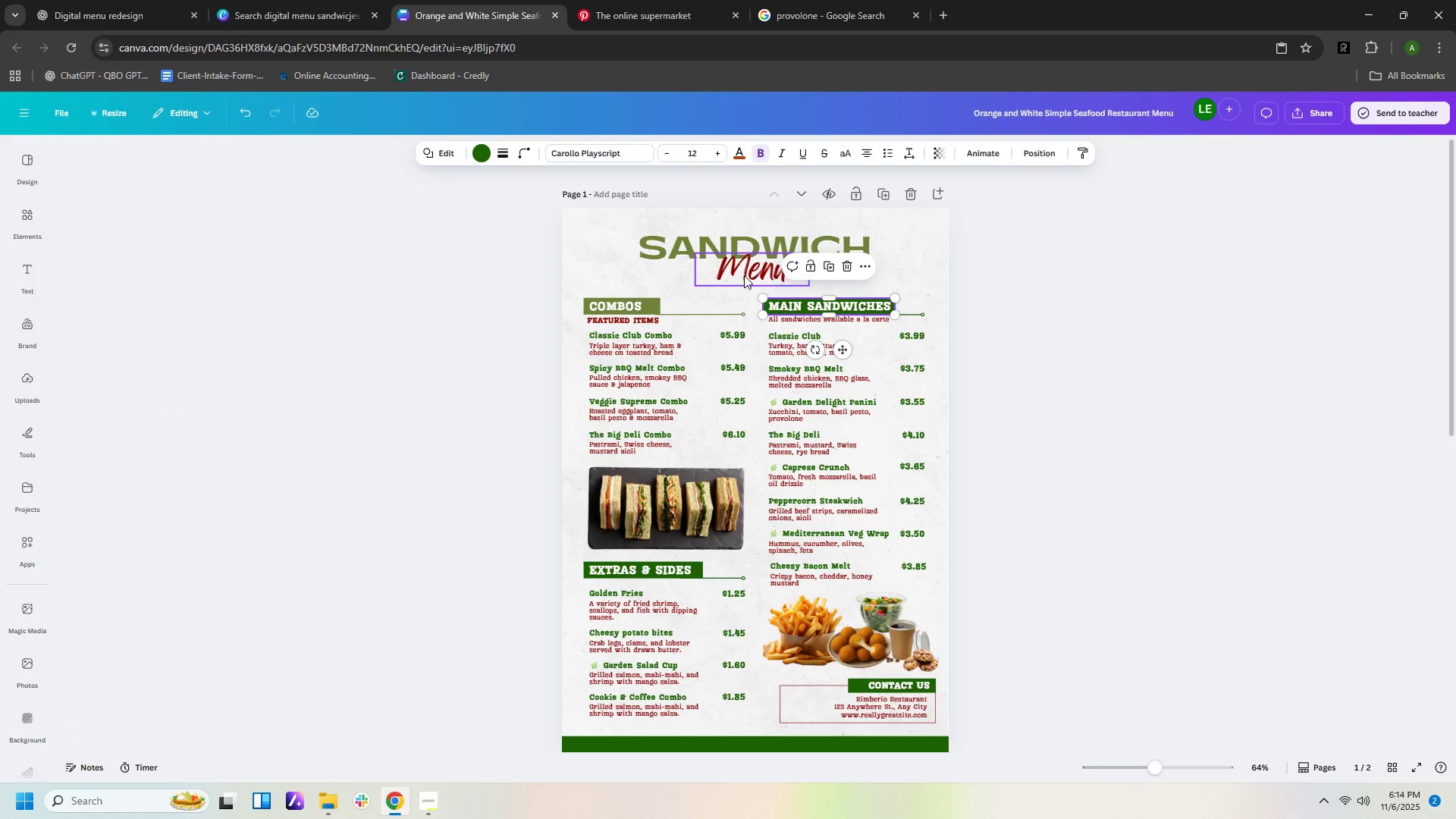 
left_click([484, 157])
 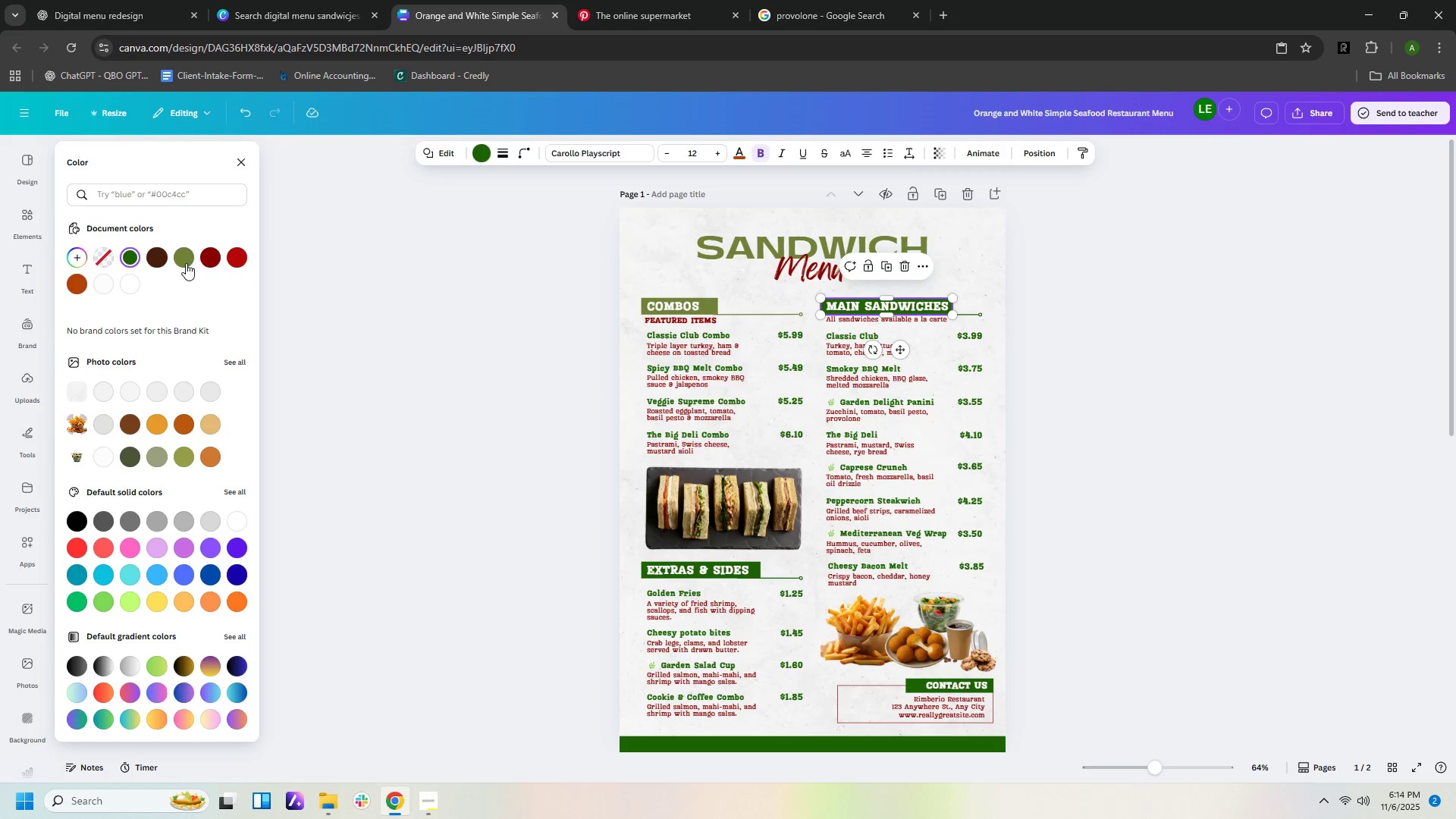 
left_click([183, 258])
 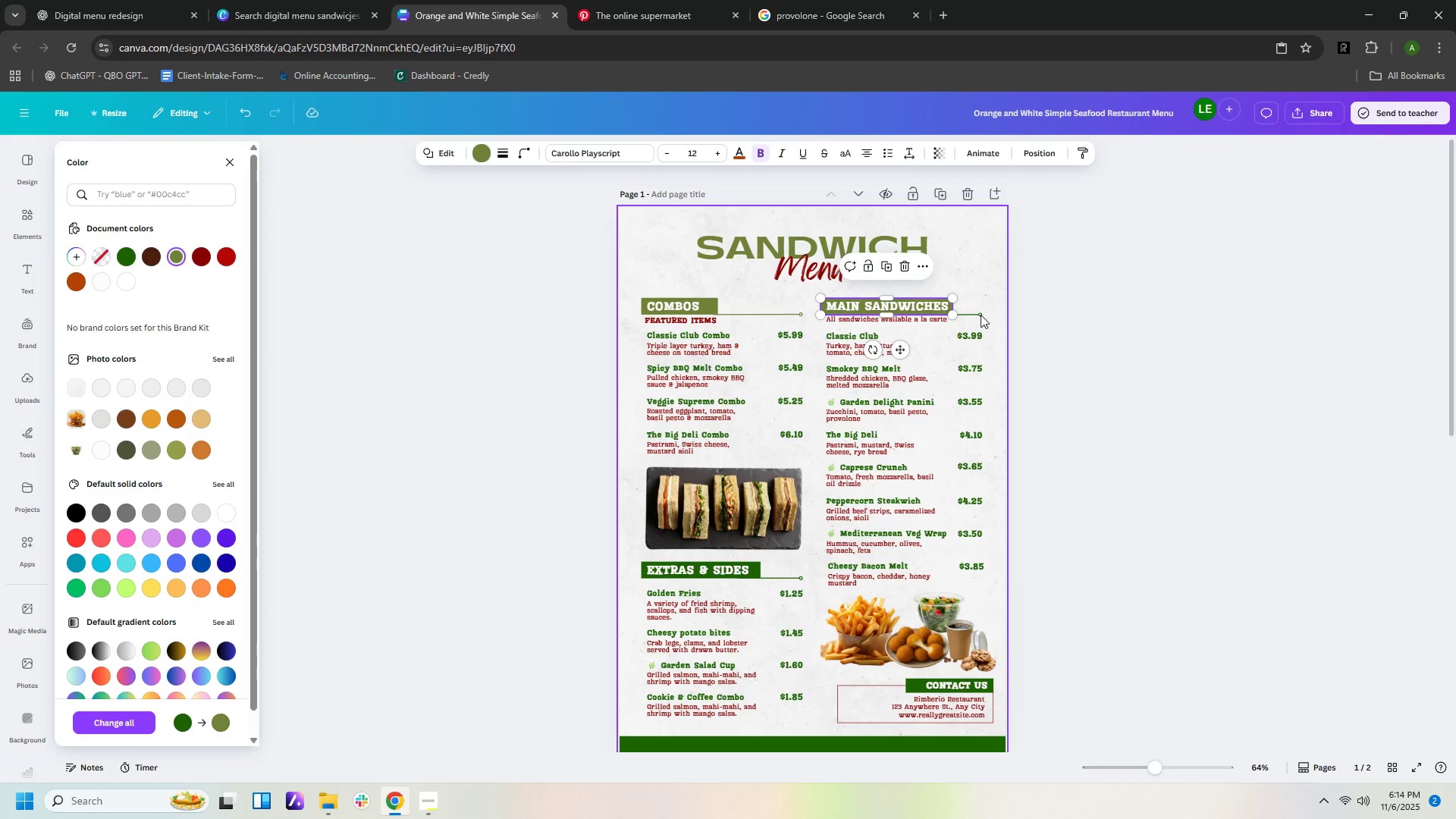 
left_click([981, 315])
 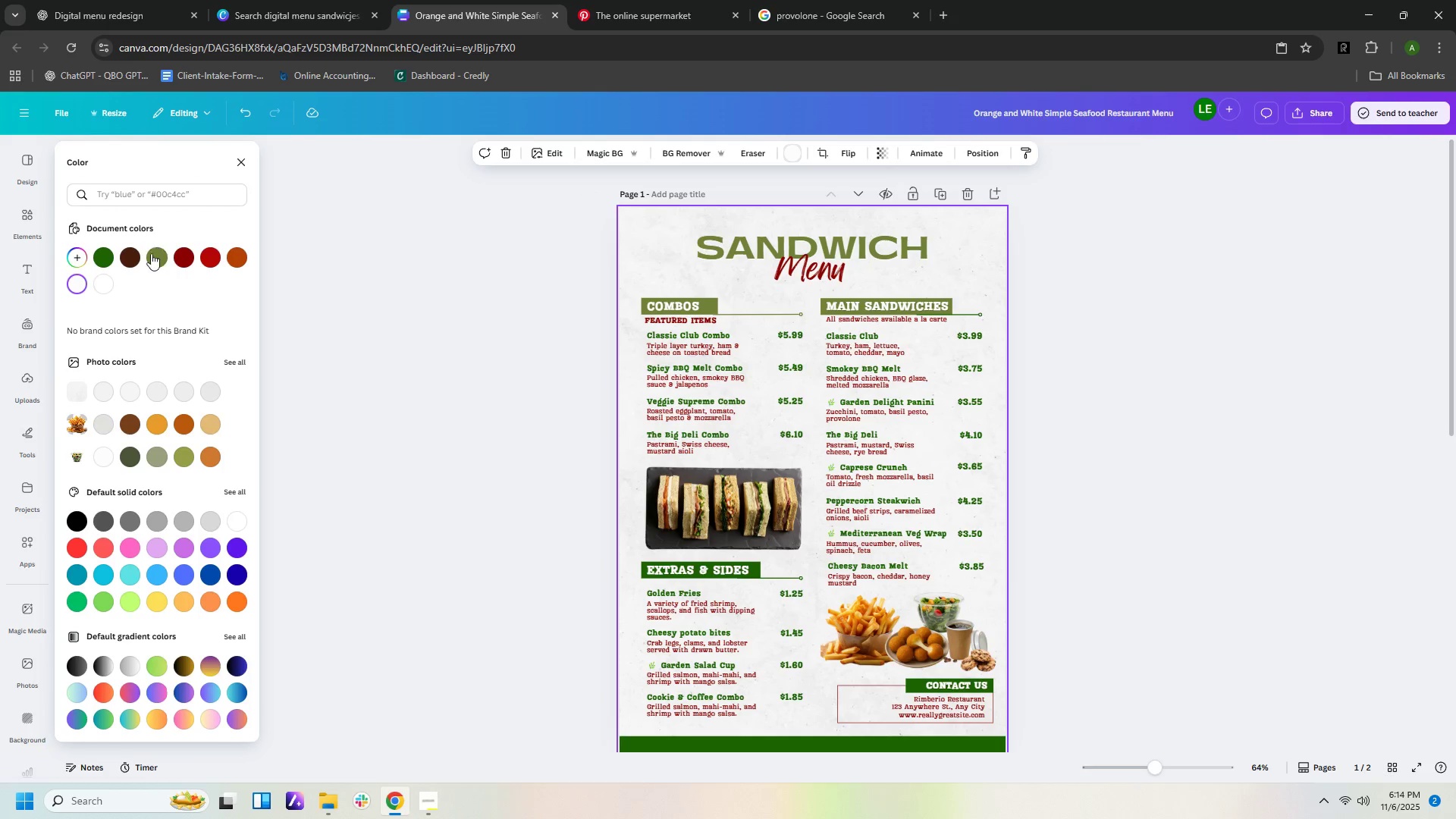 
left_click([152, 256])
 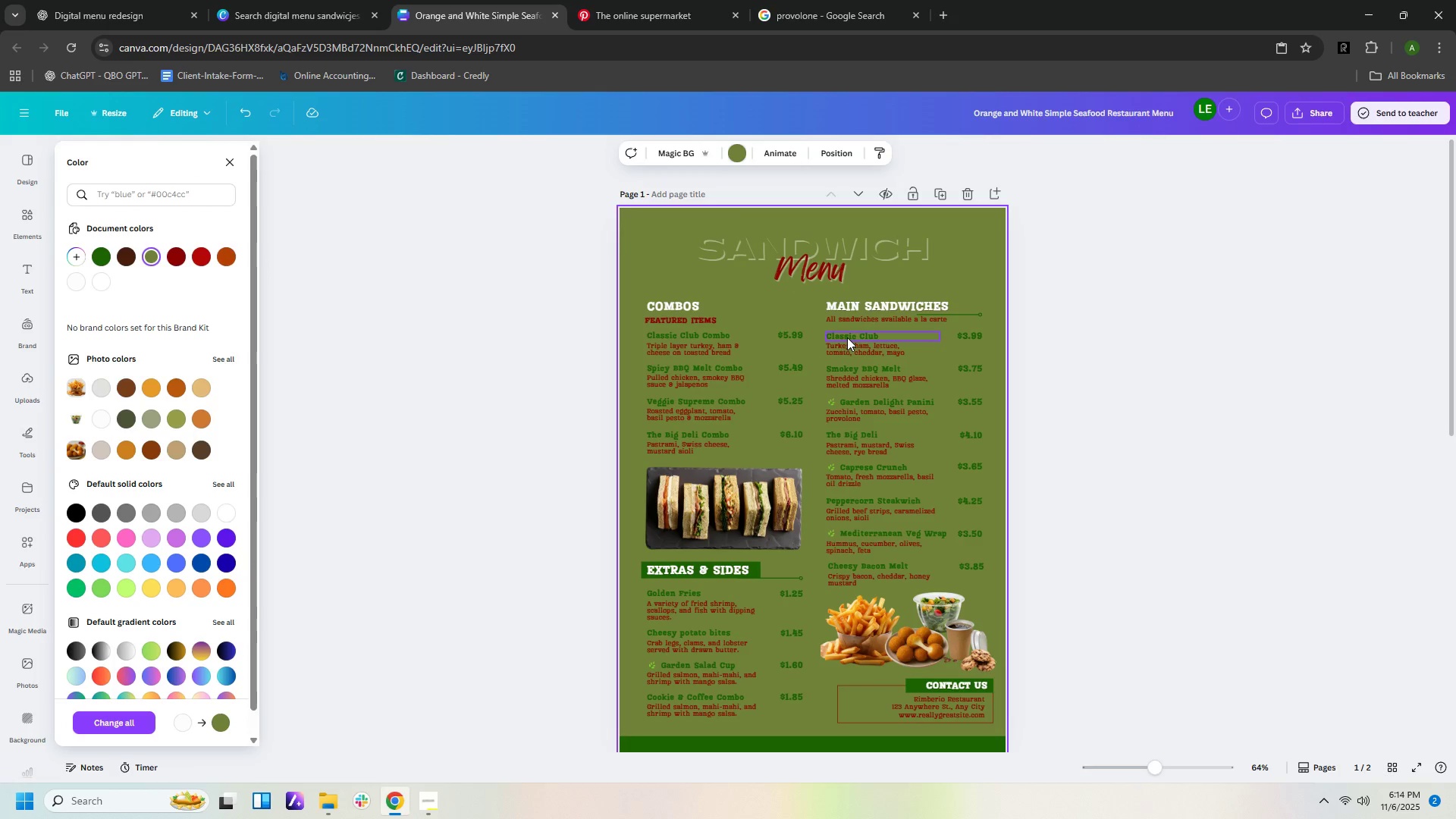 
key(Control+Z)
 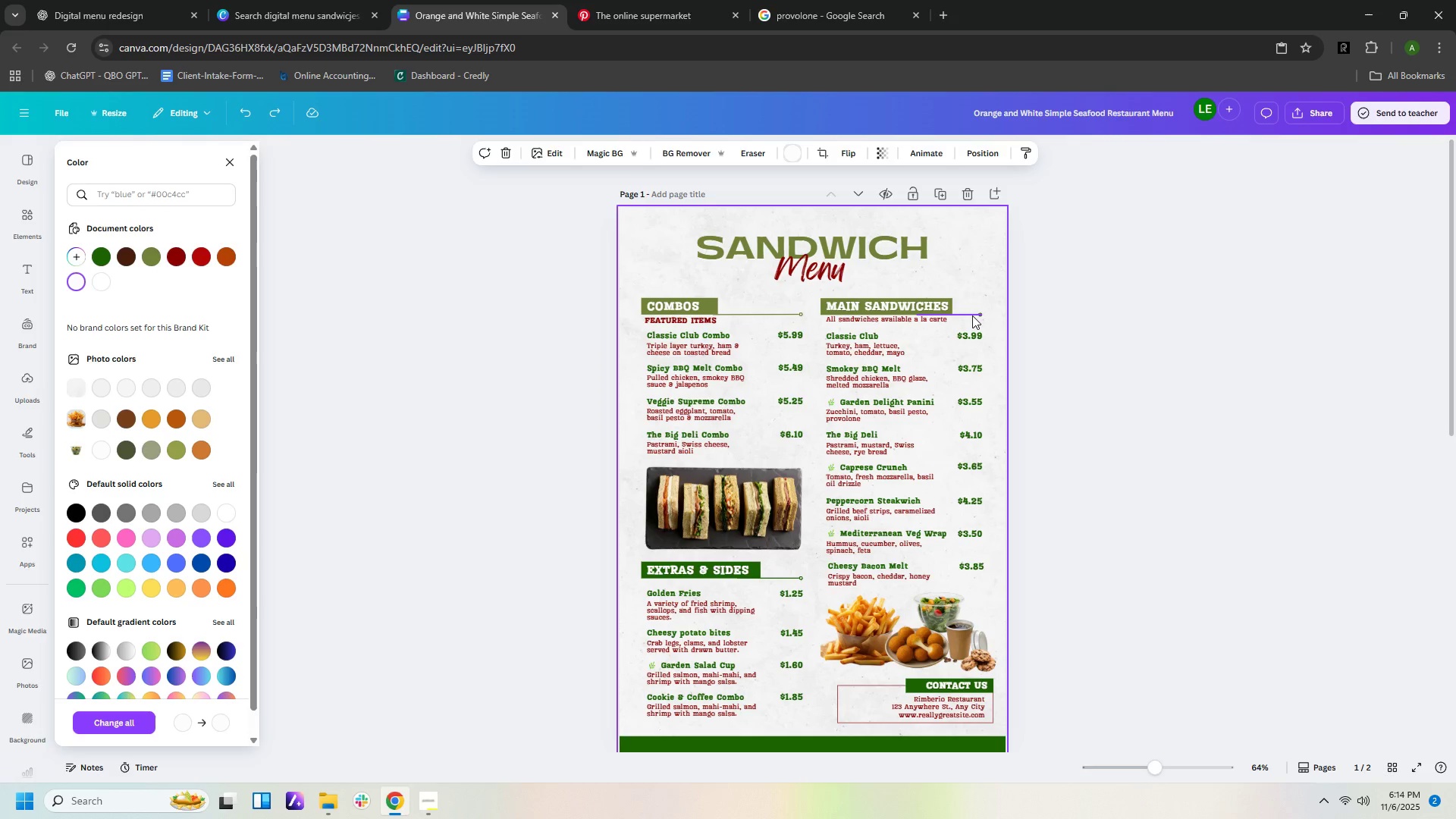 
left_click([972, 312])
 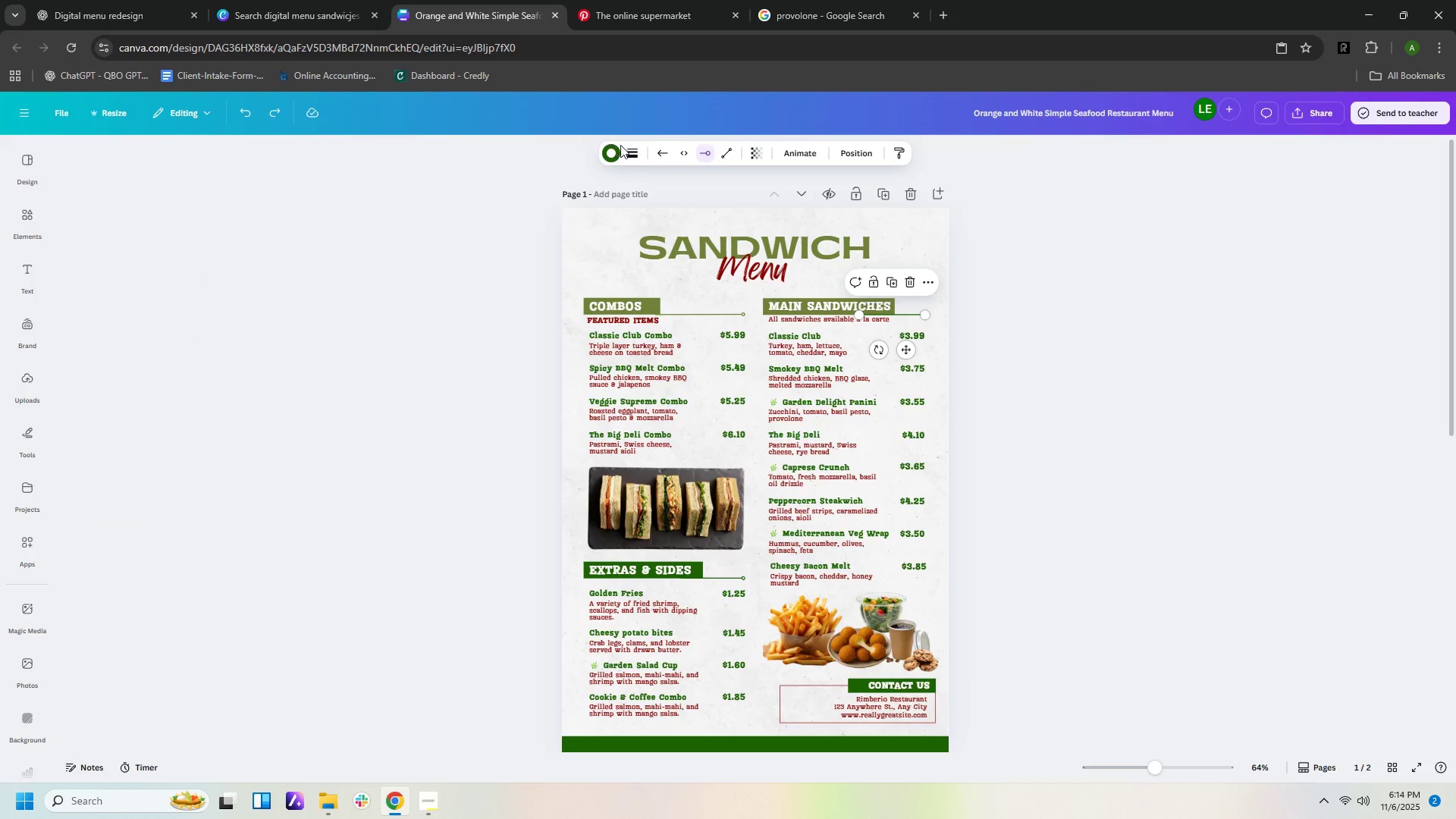 
left_click([606, 155])
 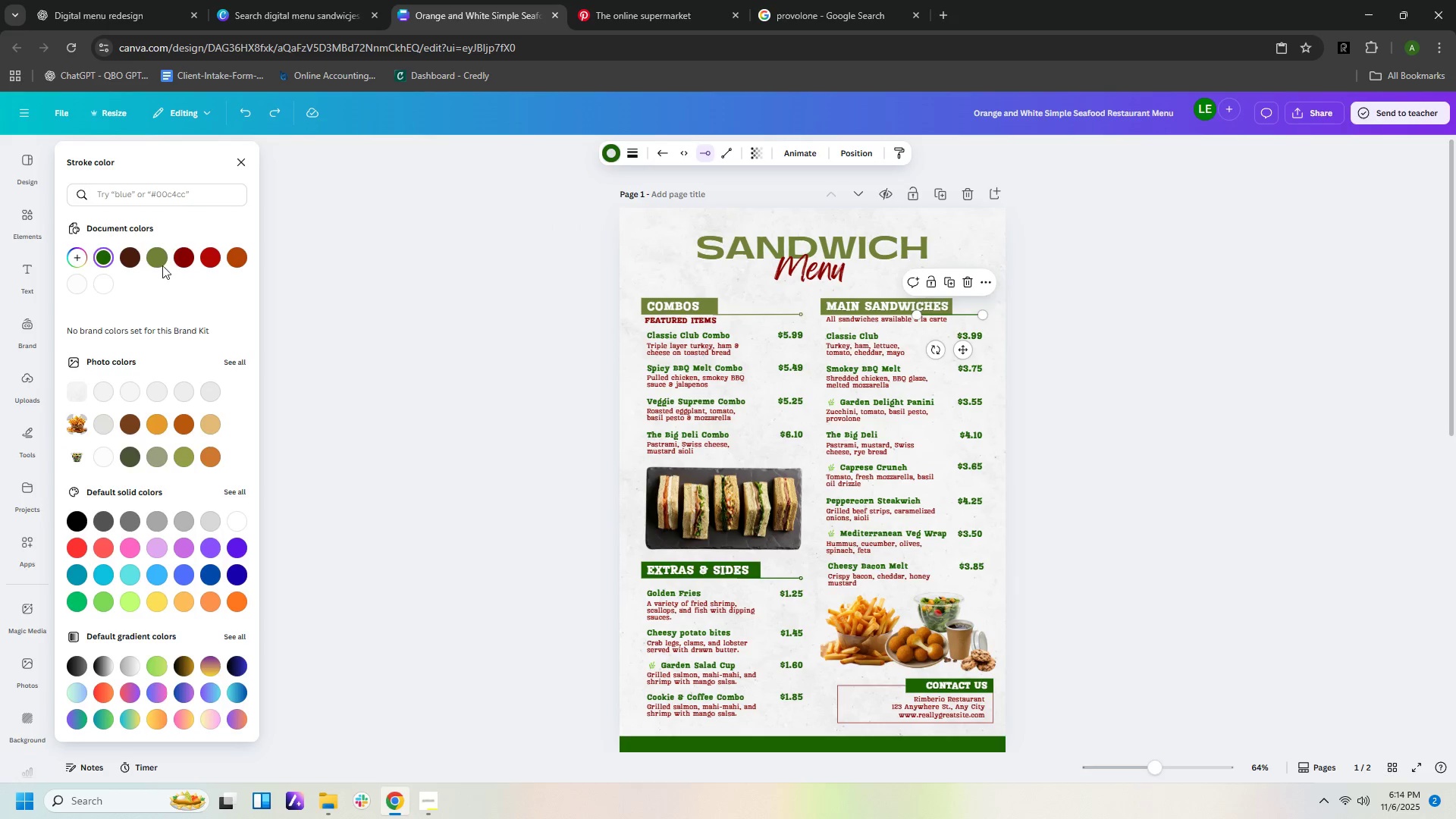 
left_click([159, 261])
 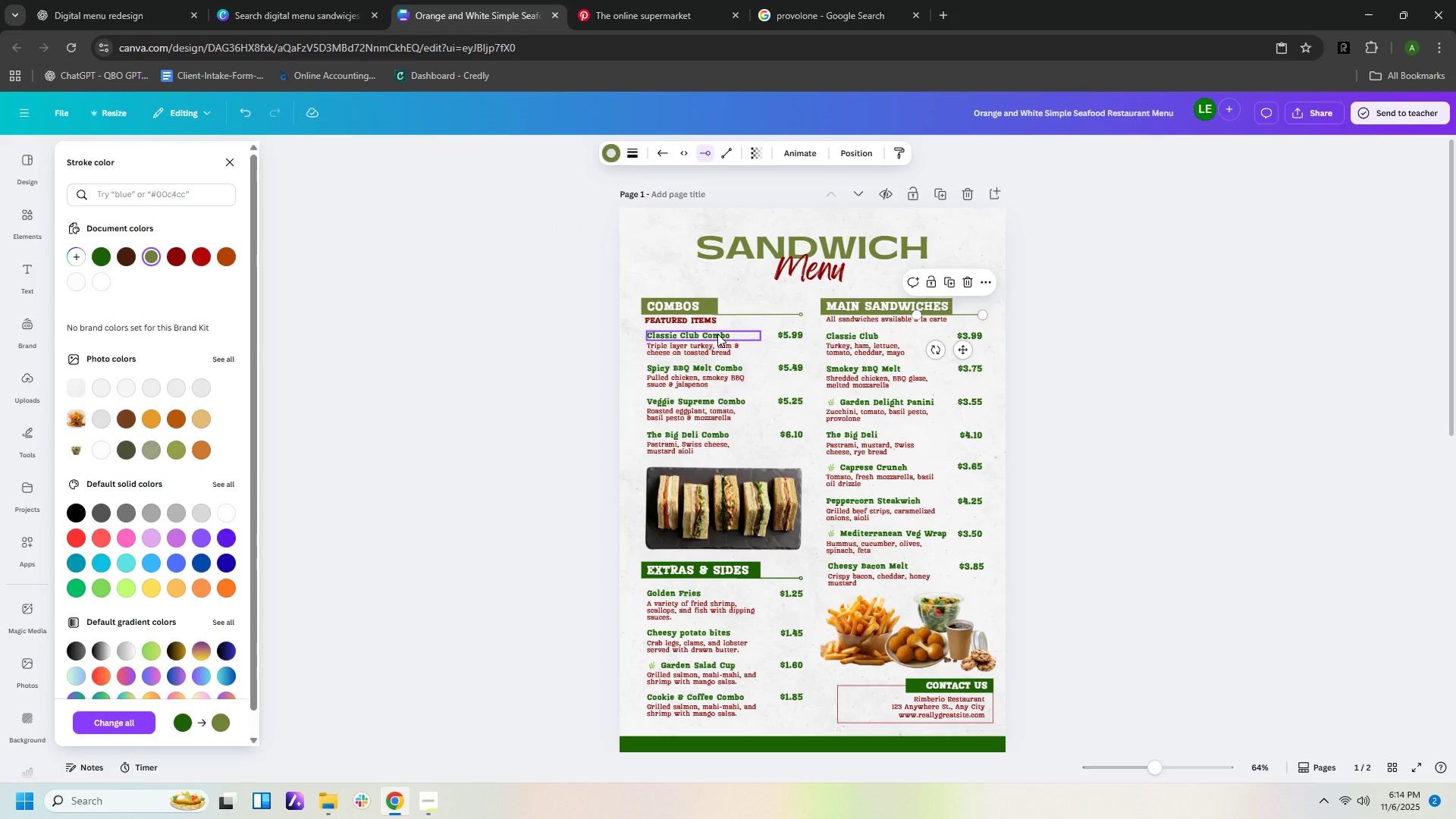 
left_click([717, 334])
 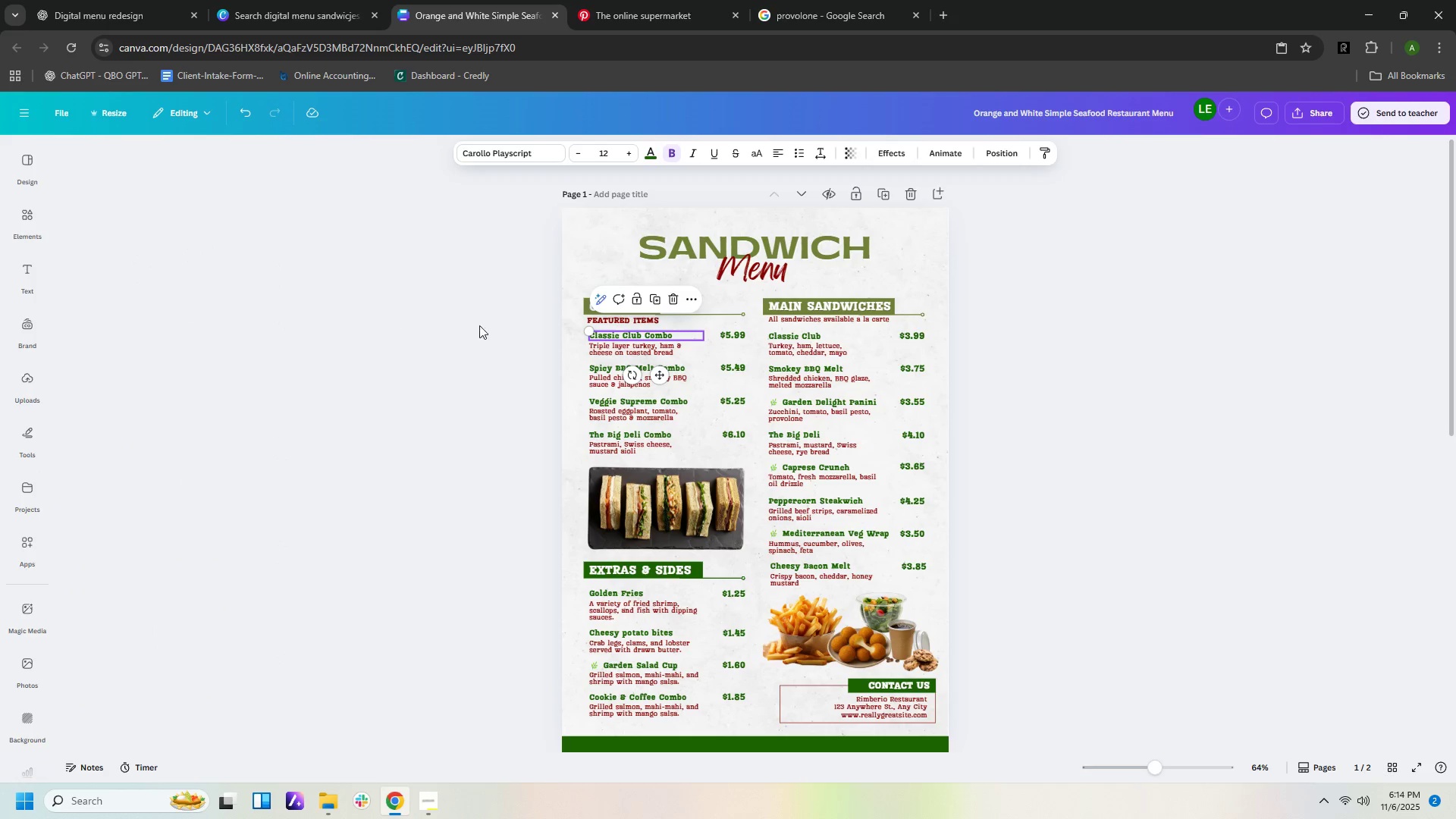 
left_click([553, 334])
 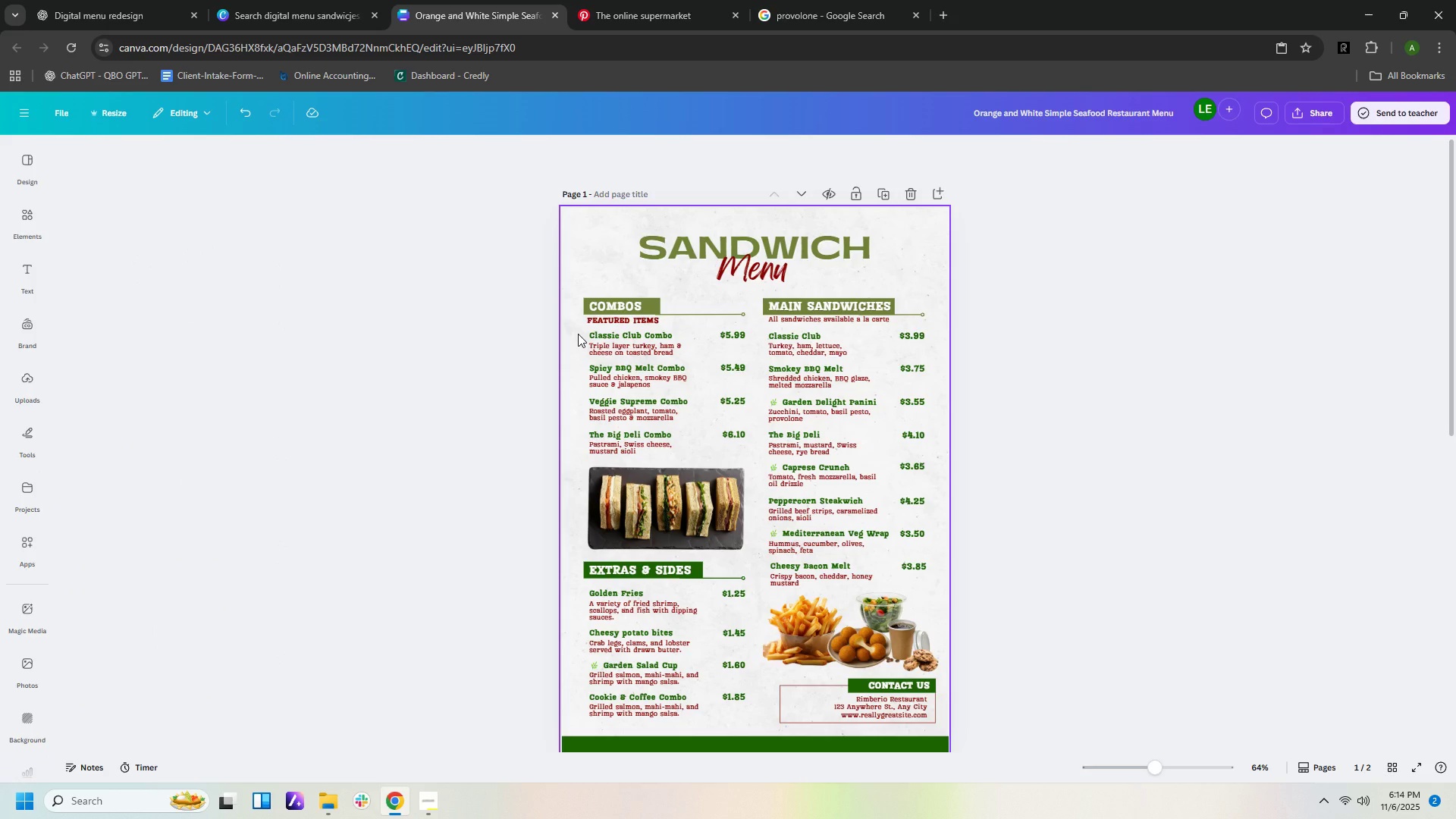 
left_click_drag(start_coordinate=[578, 334], to_coordinate=[930, 334])
 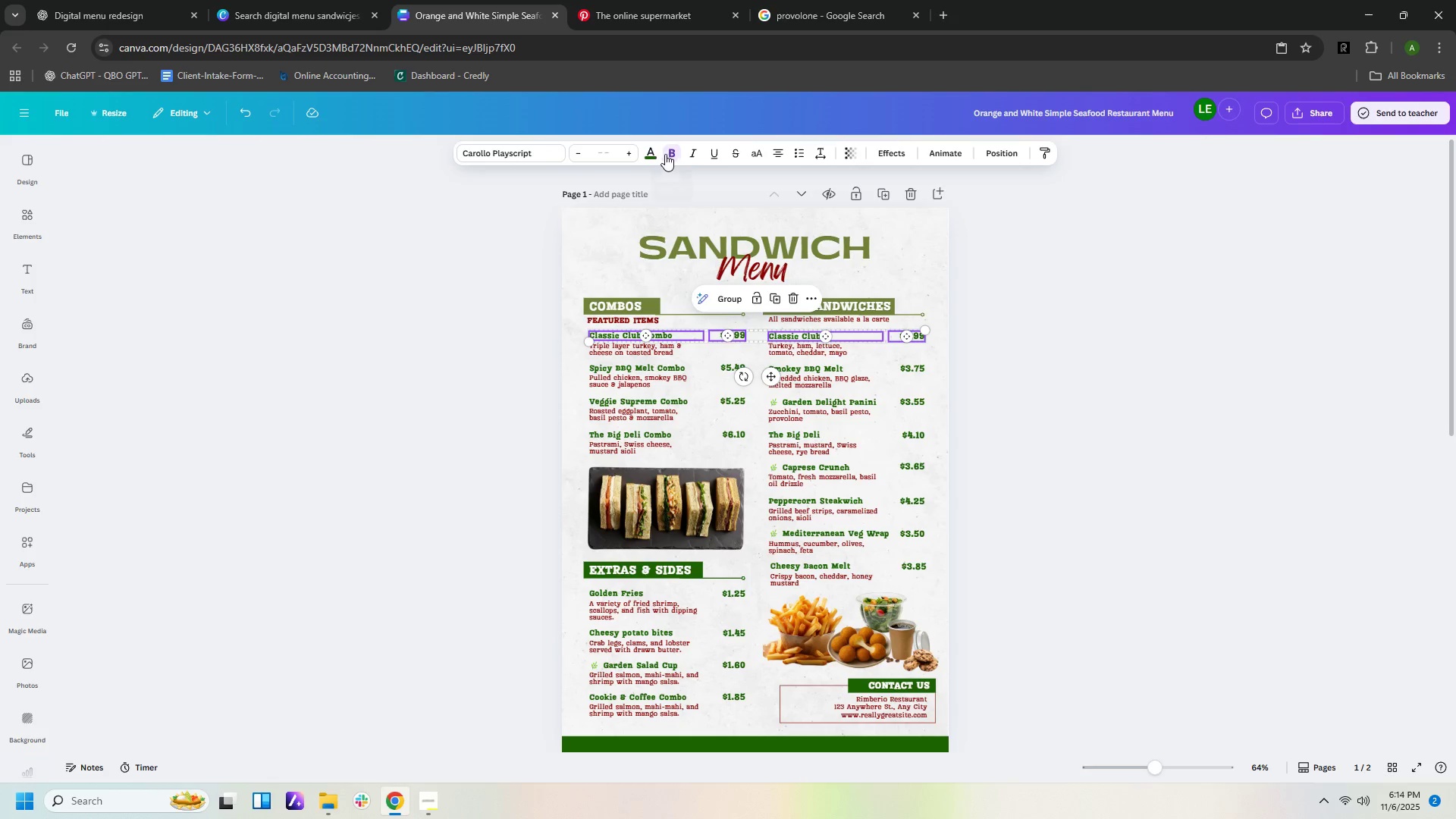 
left_click([654, 158])
 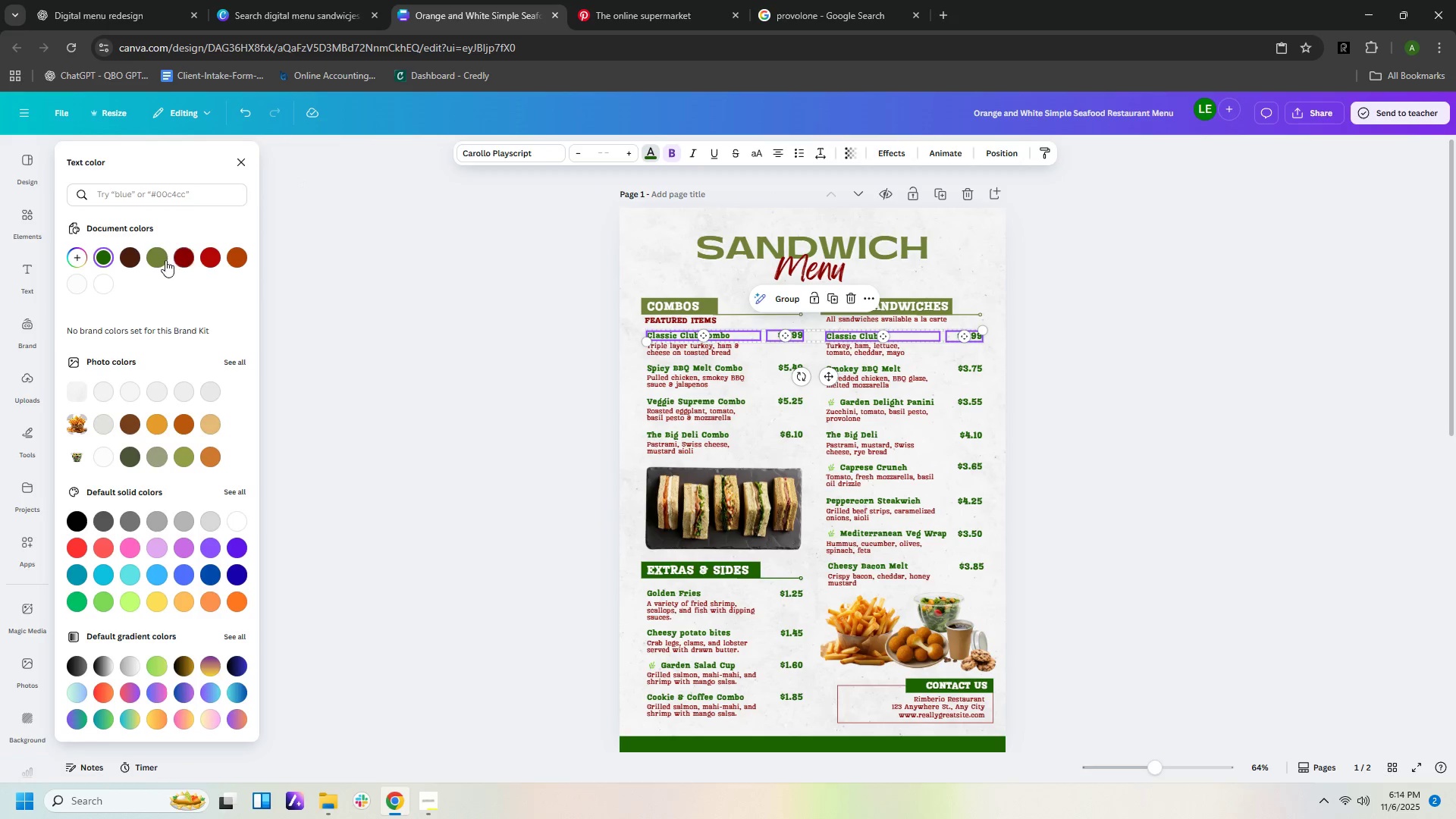 
left_click([152, 260])
 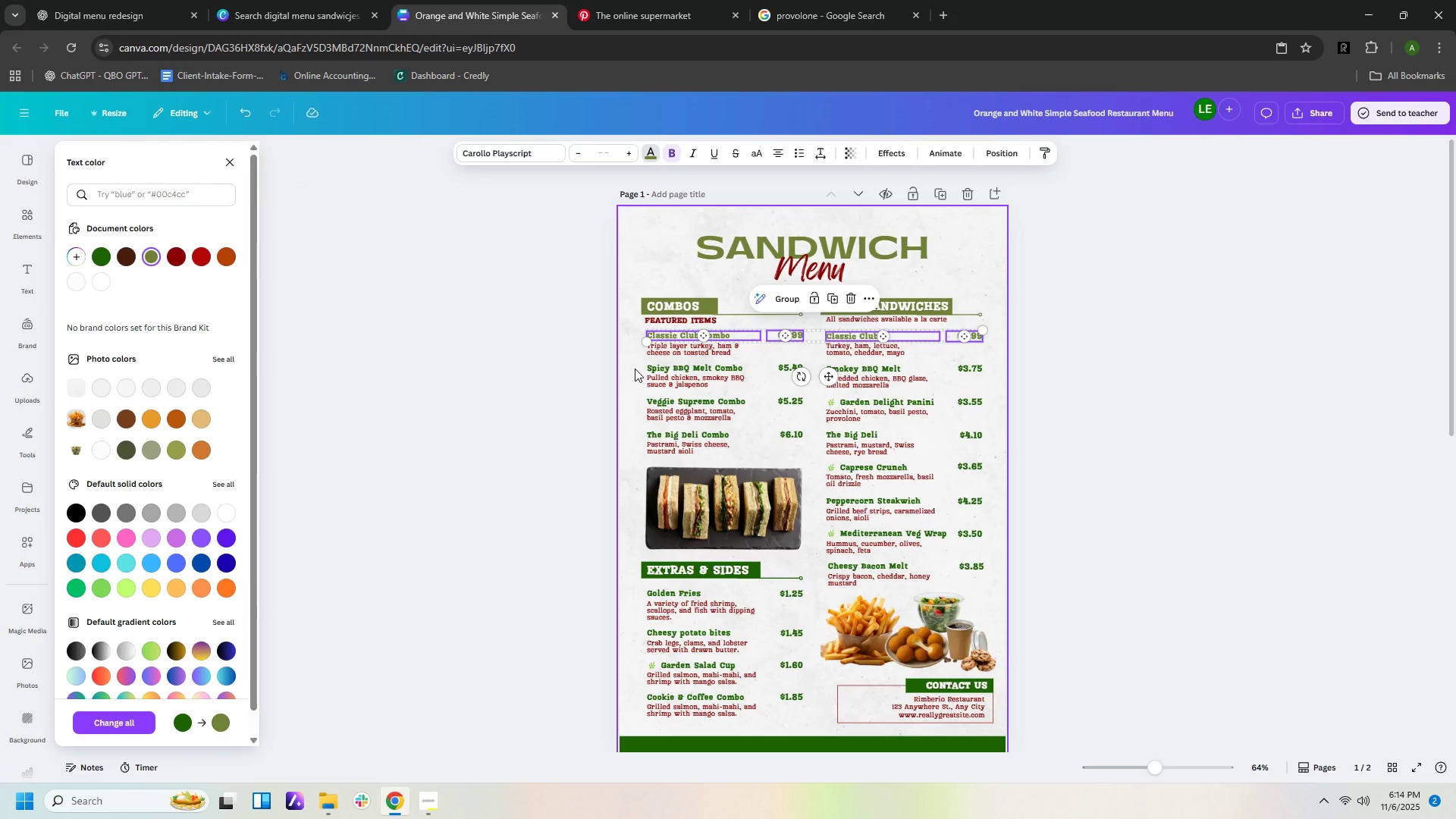 
left_click_drag(start_coordinate=[635, 366], to_coordinate=[978, 369])
 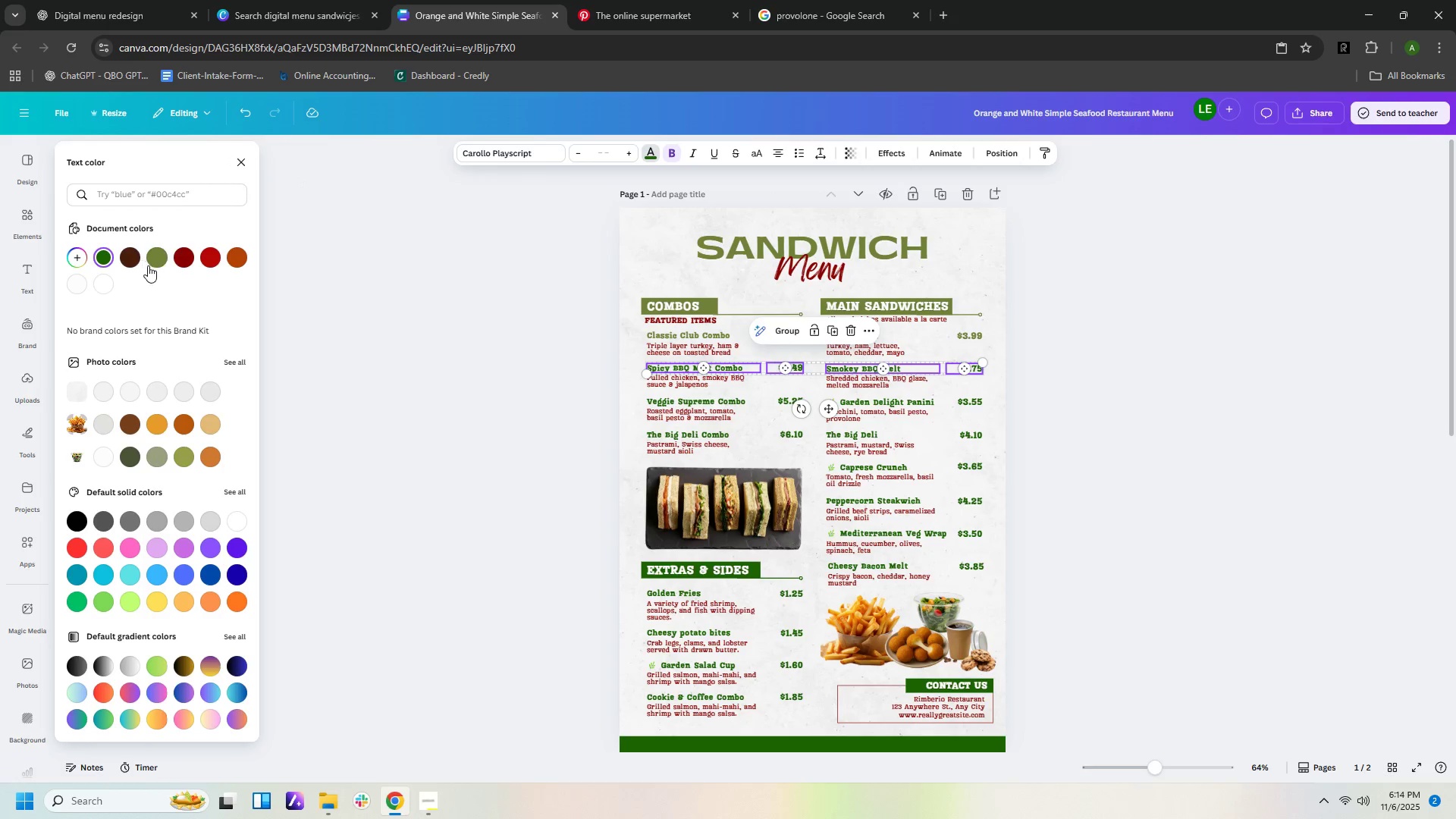 
left_click([151, 262])
 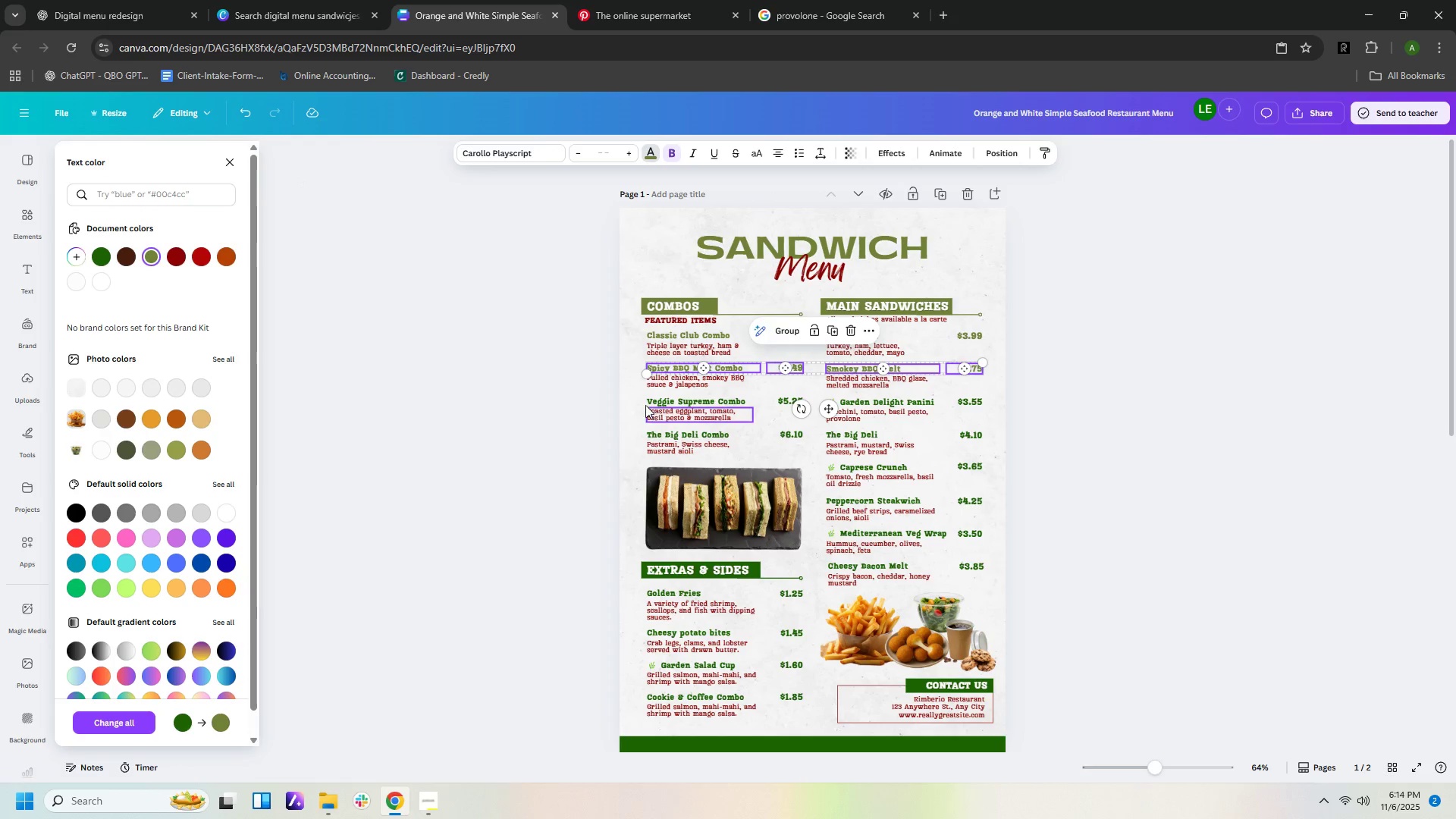 
left_click_drag(start_coordinate=[640, 399], to_coordinate=[980, 399])
 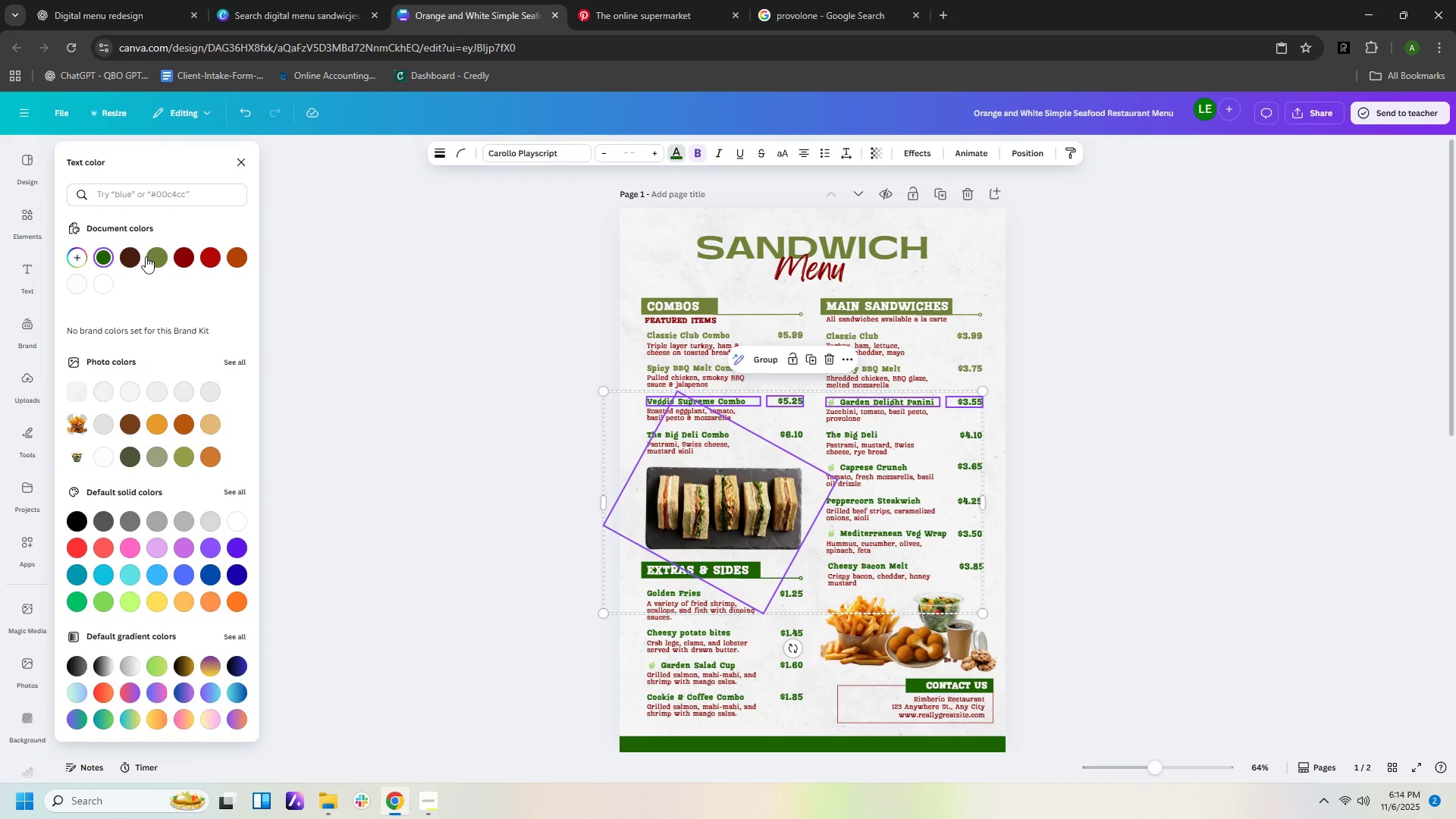 
left_click([155, 256])
 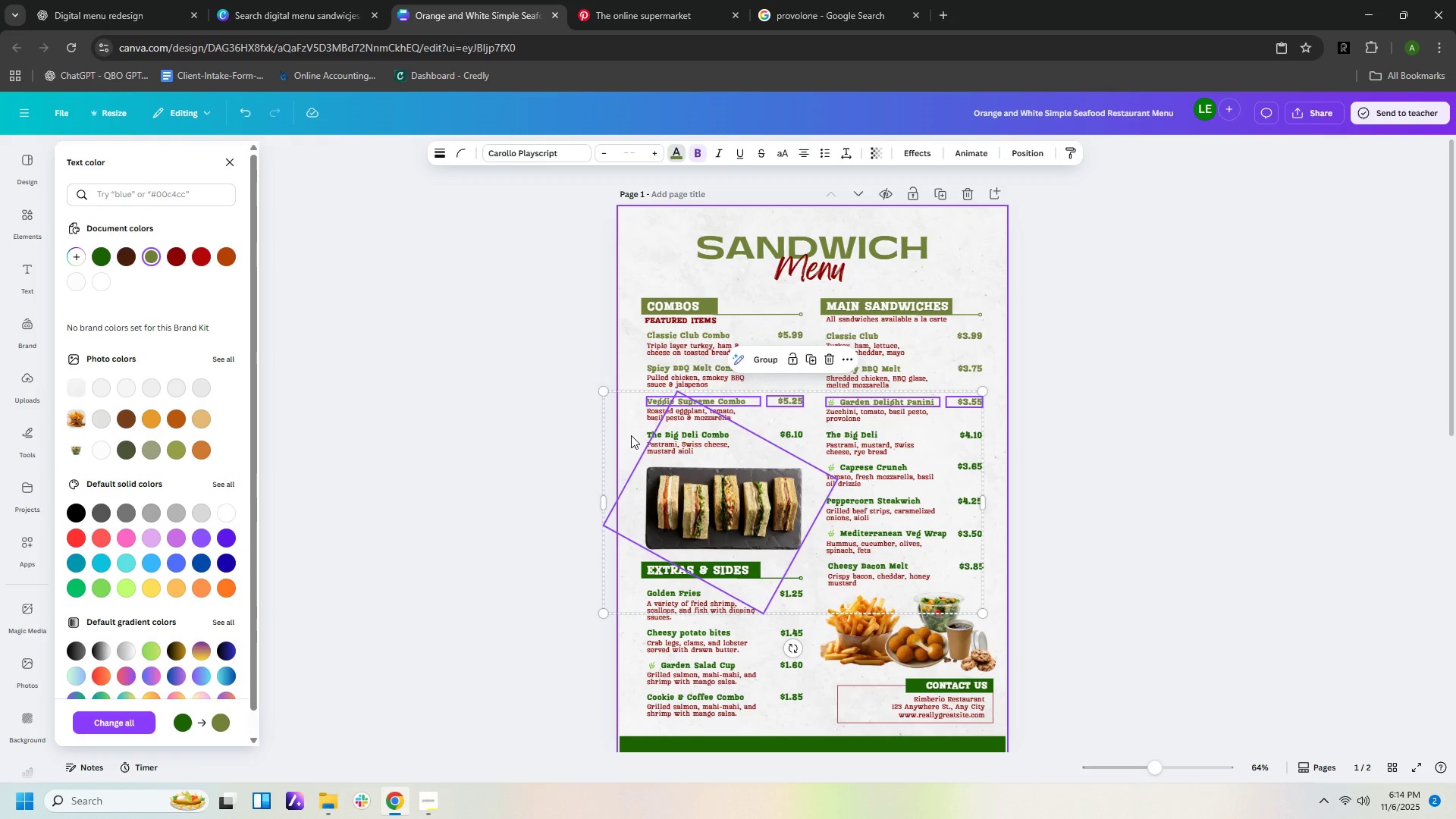 
left_click_drag(start_coordinate=[632, 436], to_coordinate=[742, 432])
 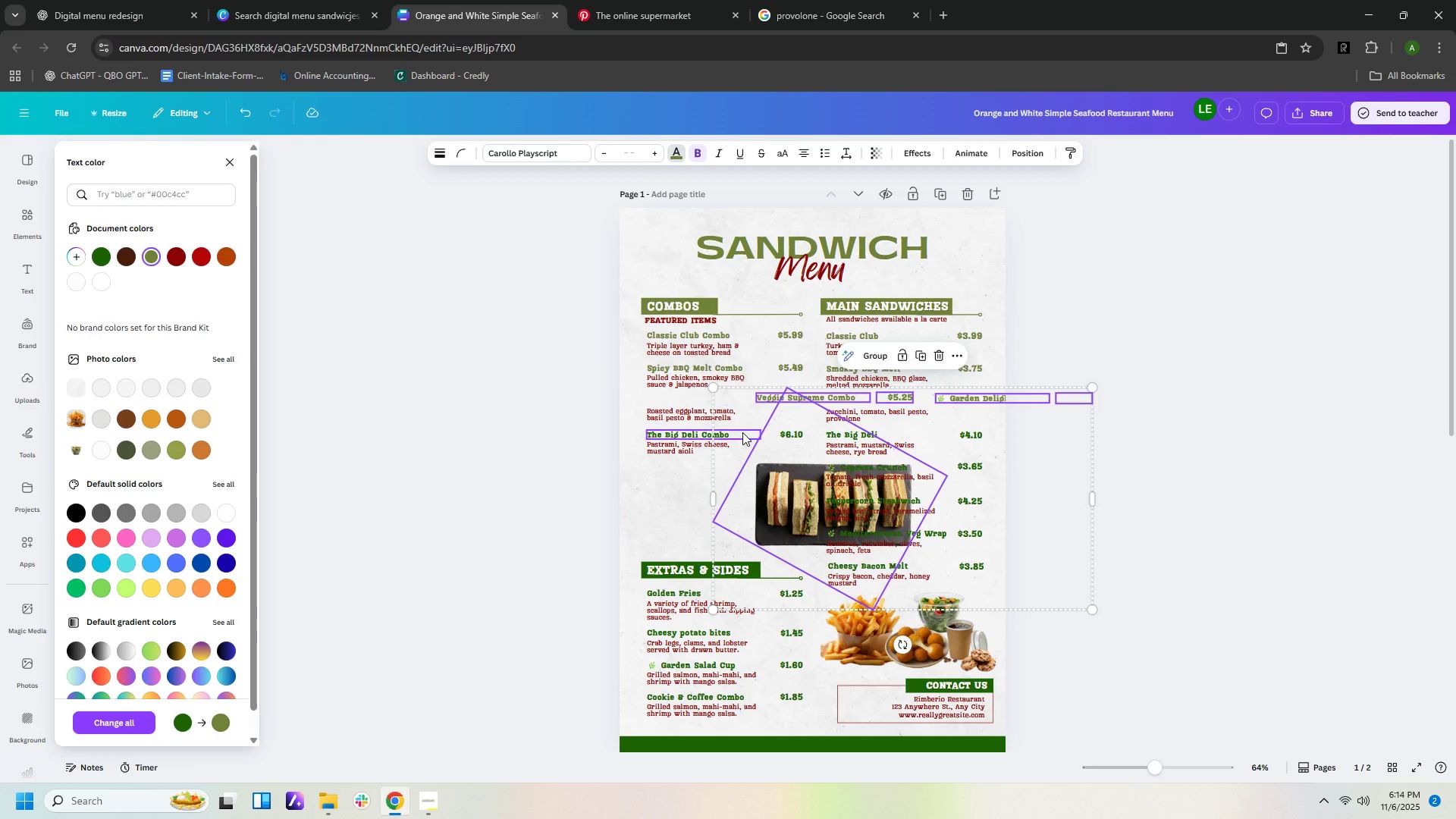 
key(Control+Z)
 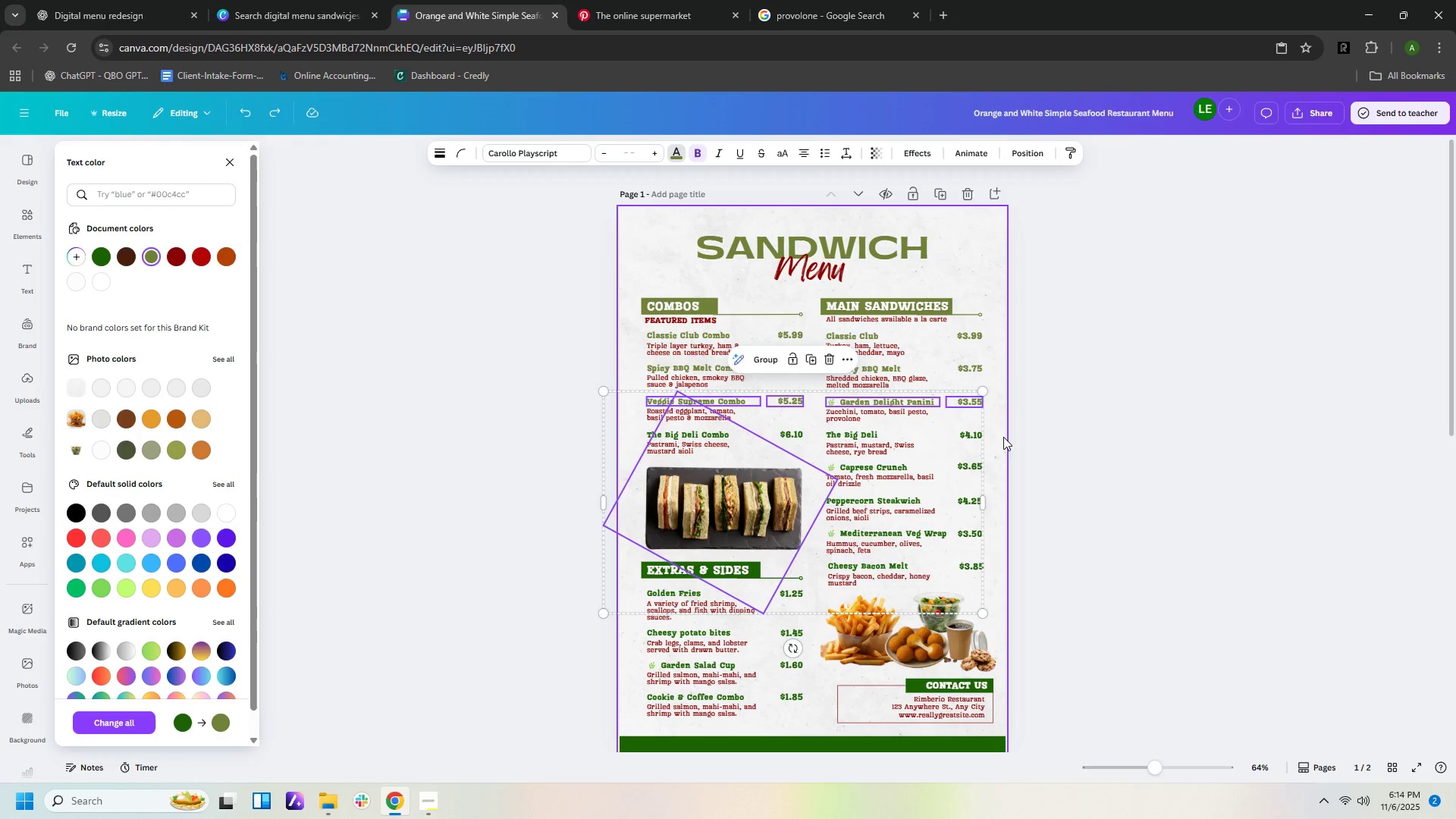 
left_click_drag(start_coordinate=[1000, 434], to_coordinate=[697, 431])
 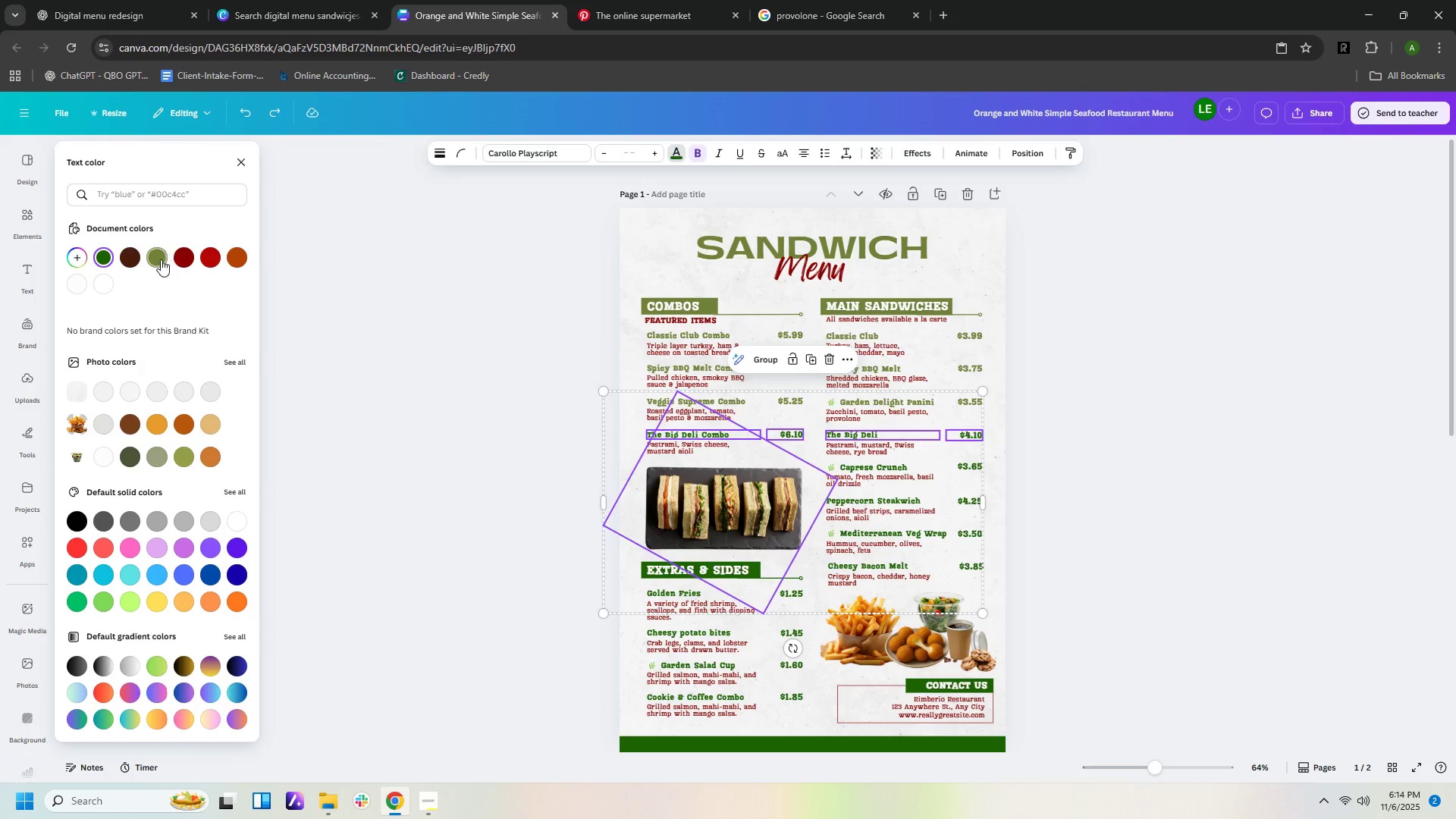 
left_click([161, 259])
 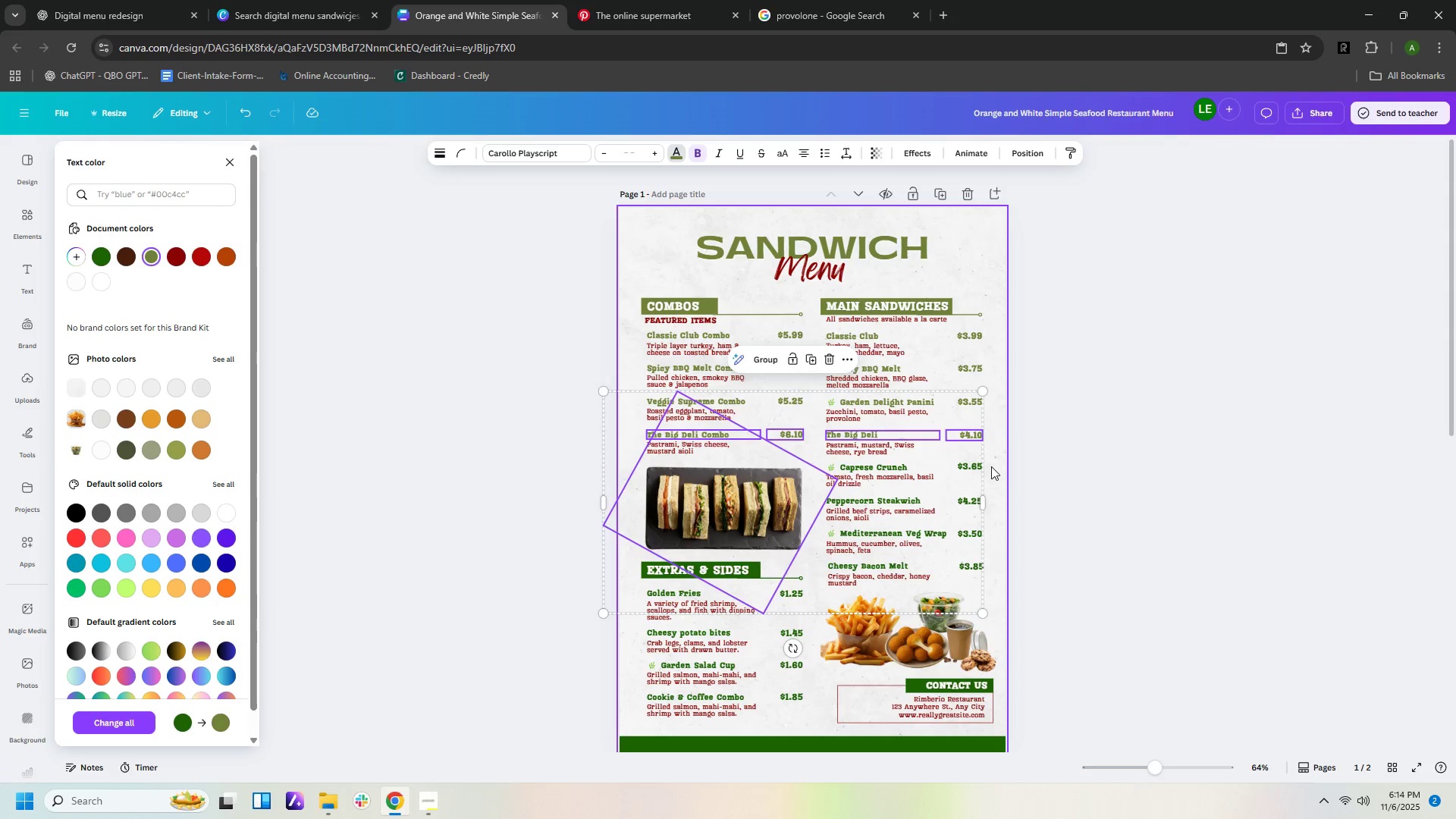 
left_click_drag(start_coordinate=[991, 466], to_coordinate=[896, 466])
 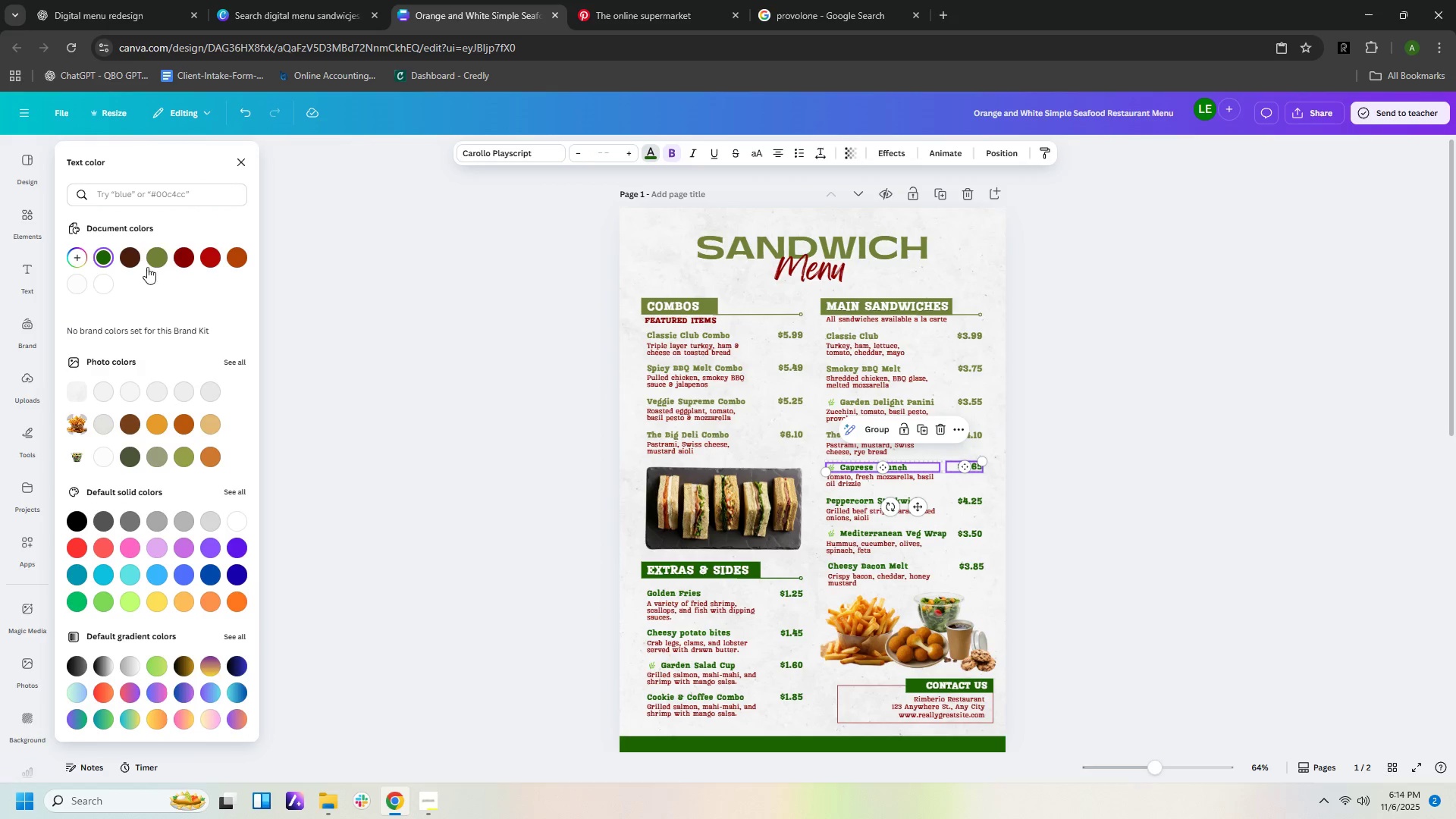 
left_click([155, 261])
 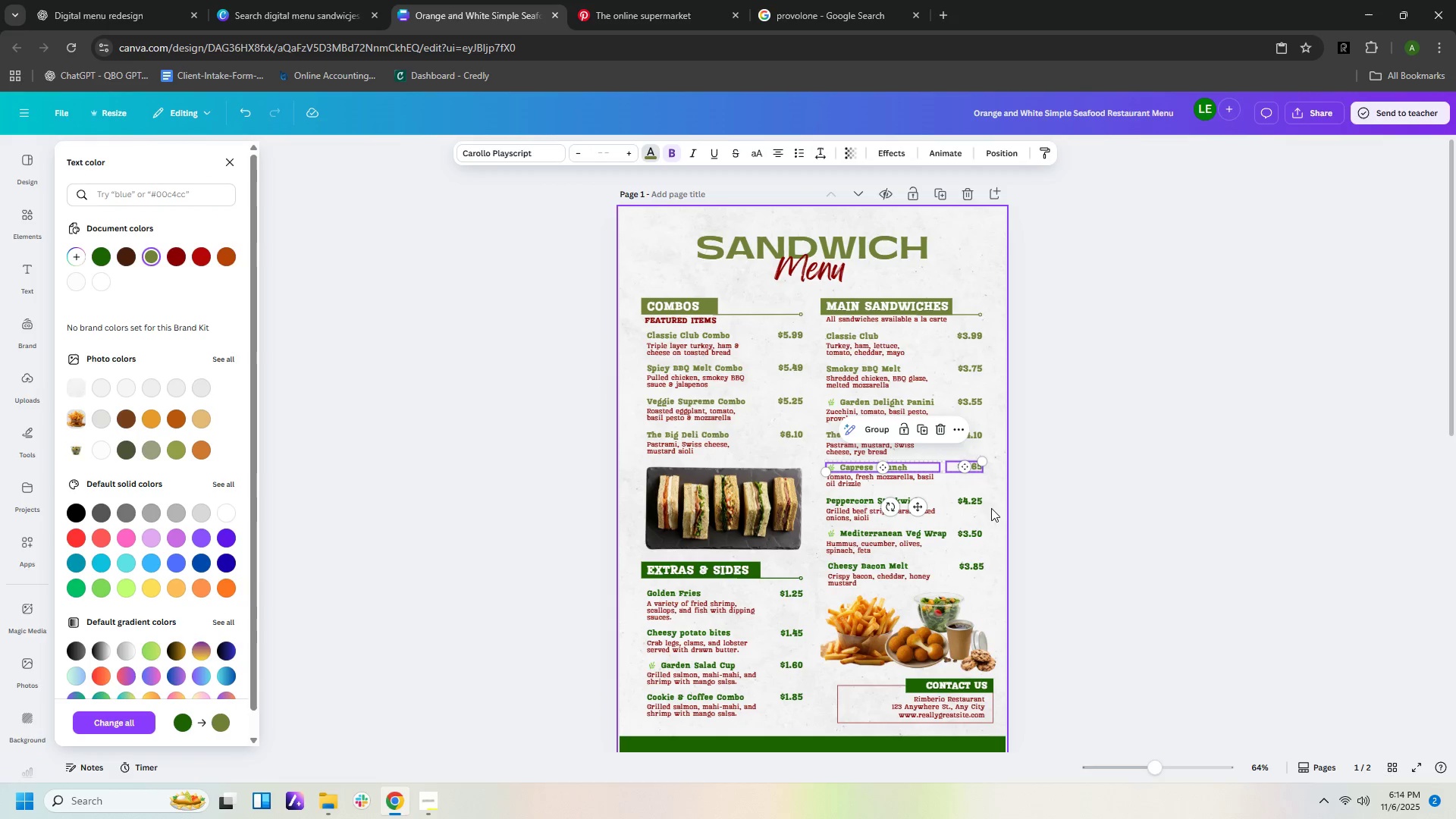 
left_click_drag(start_coordinate=[993, 502], to_coordinate=[907, 496])
 